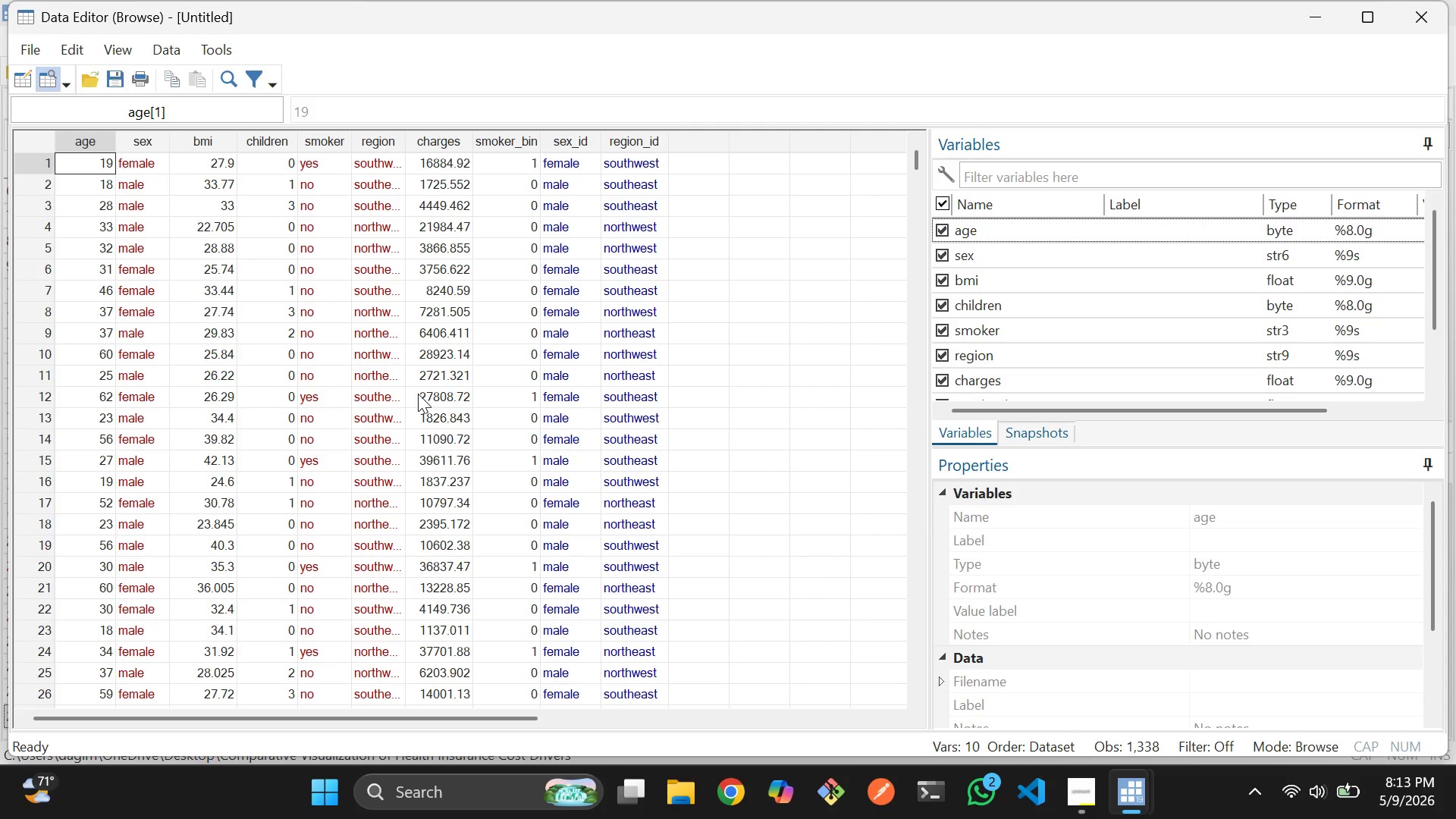 
wait(6.14)
 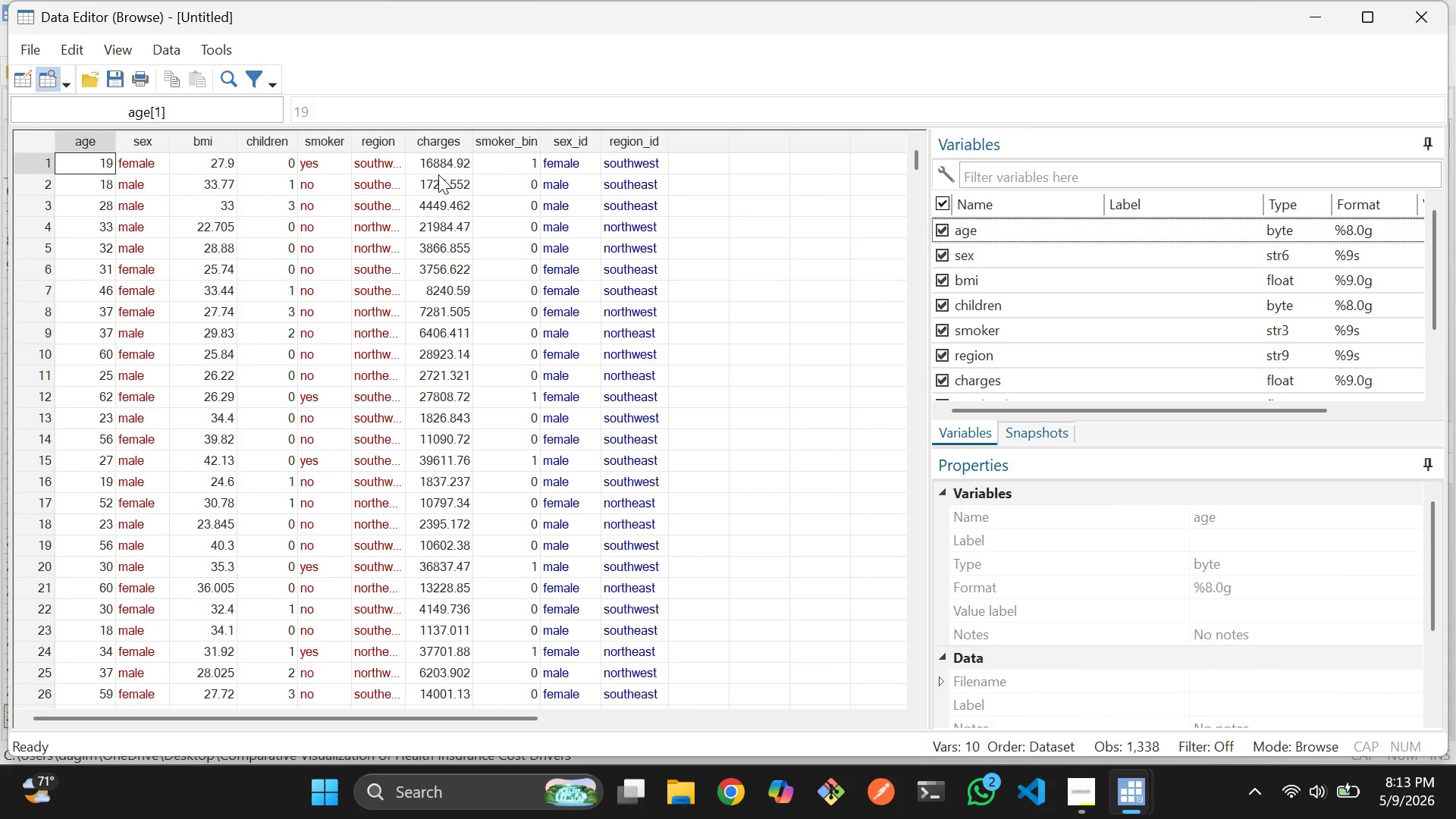 
scroll: coordinate [386, 415], scroll_direction: down, amount: 1.0
 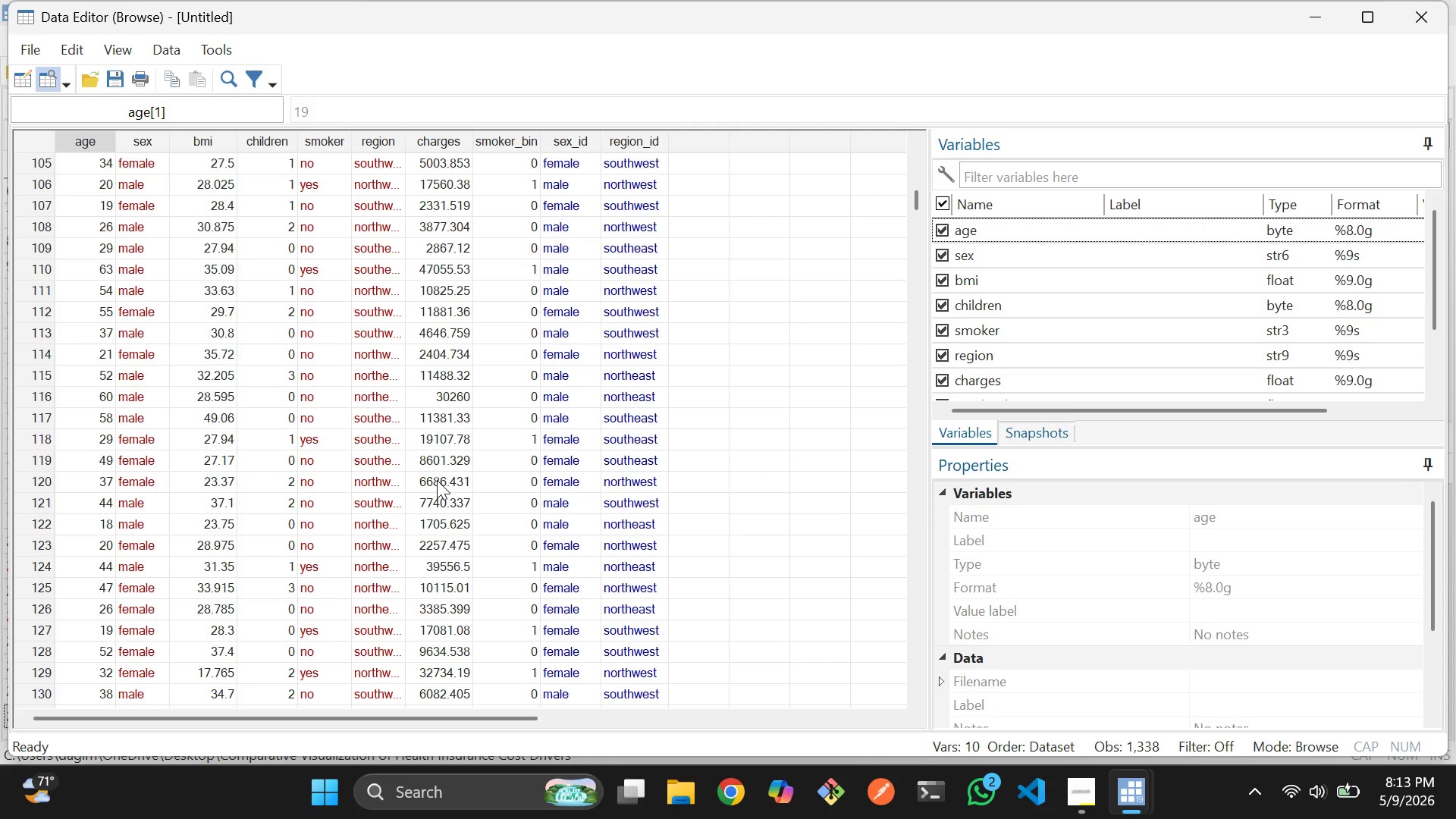 
wait(11.34)
 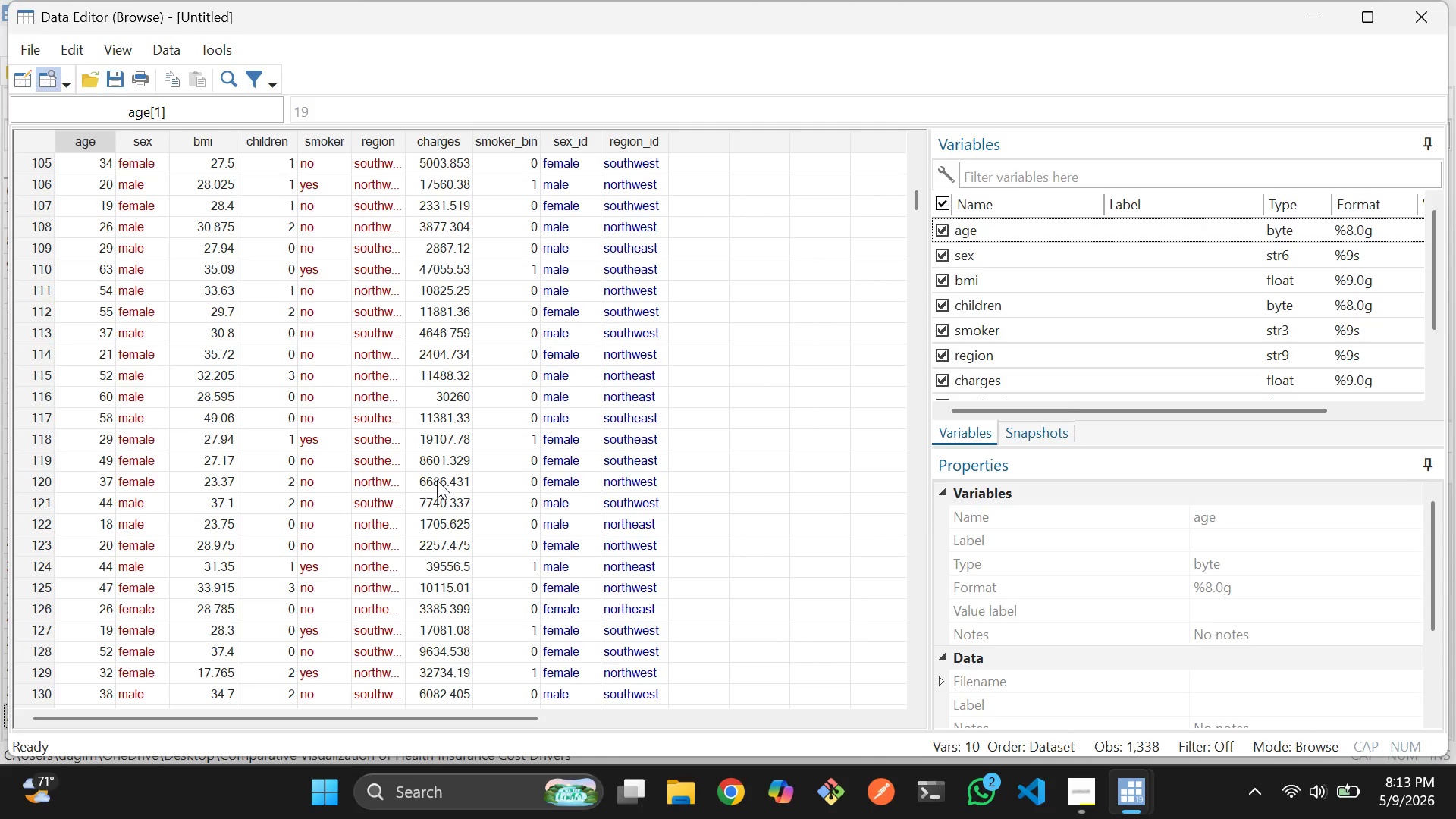 
scroll: coordinate [560, 524], scroll_direction: none, amount: 0.0
 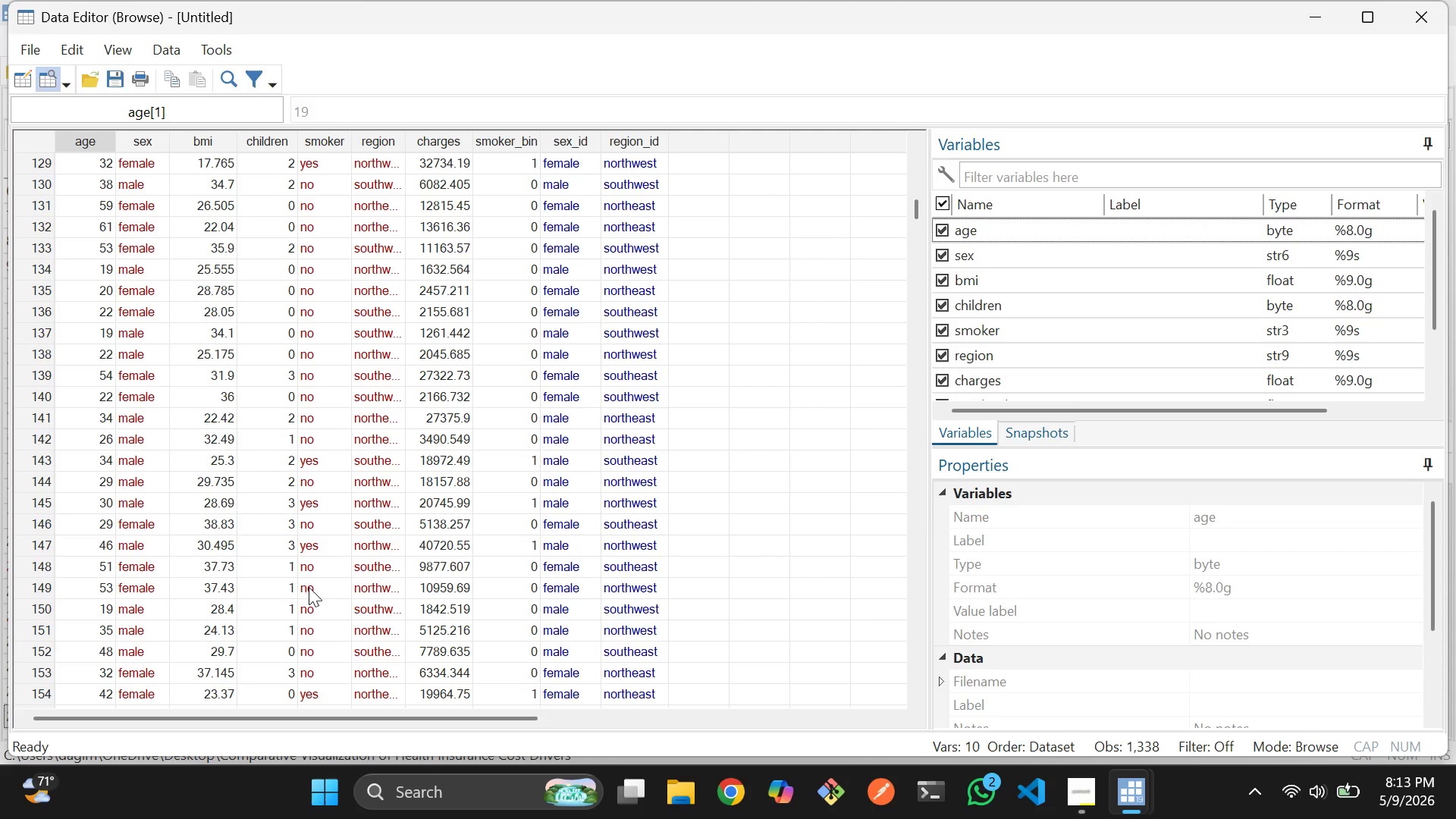 
wait(14.33)
 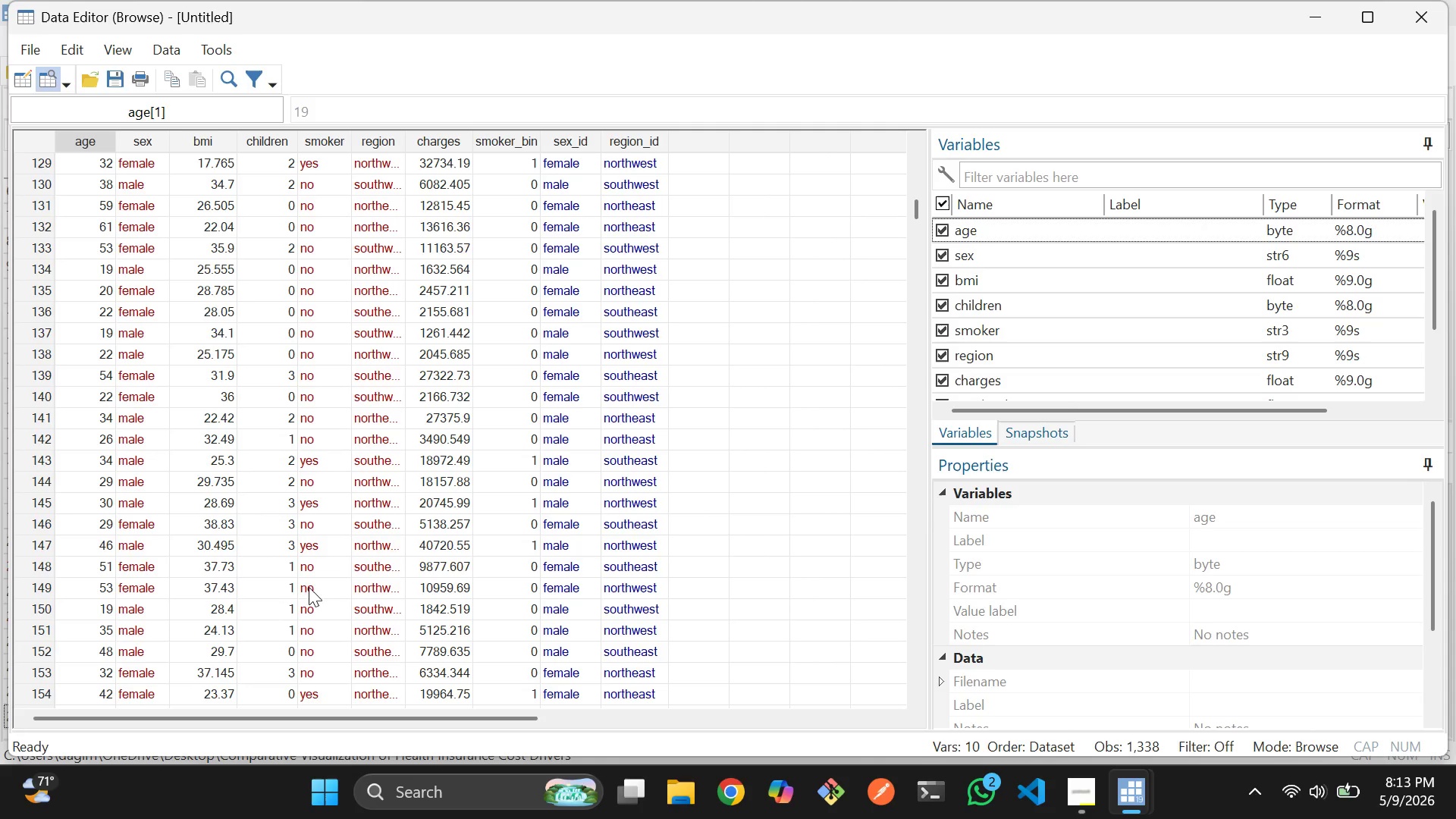 
mouse_move([83, 412])
 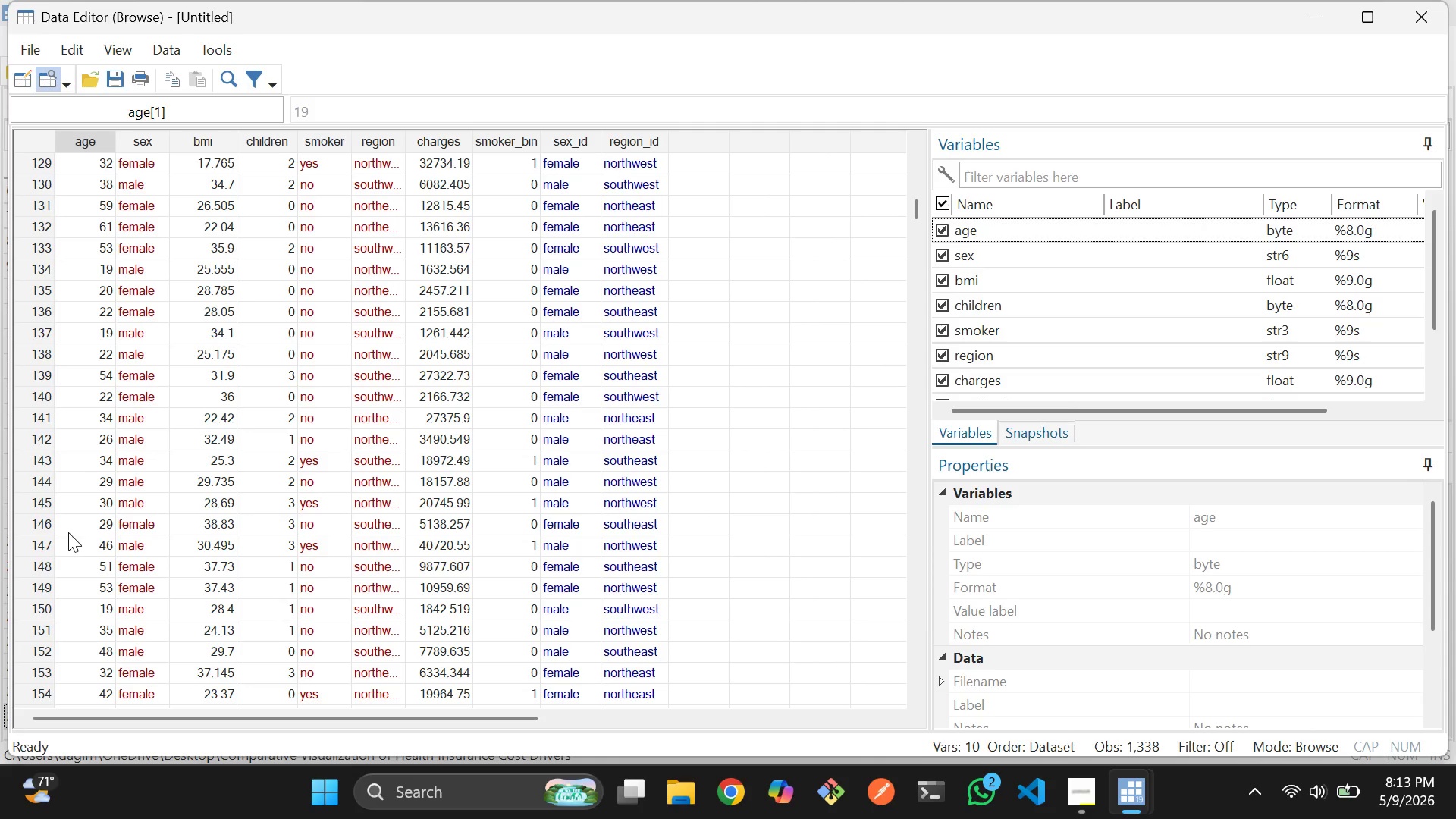 
wait(14.53)
 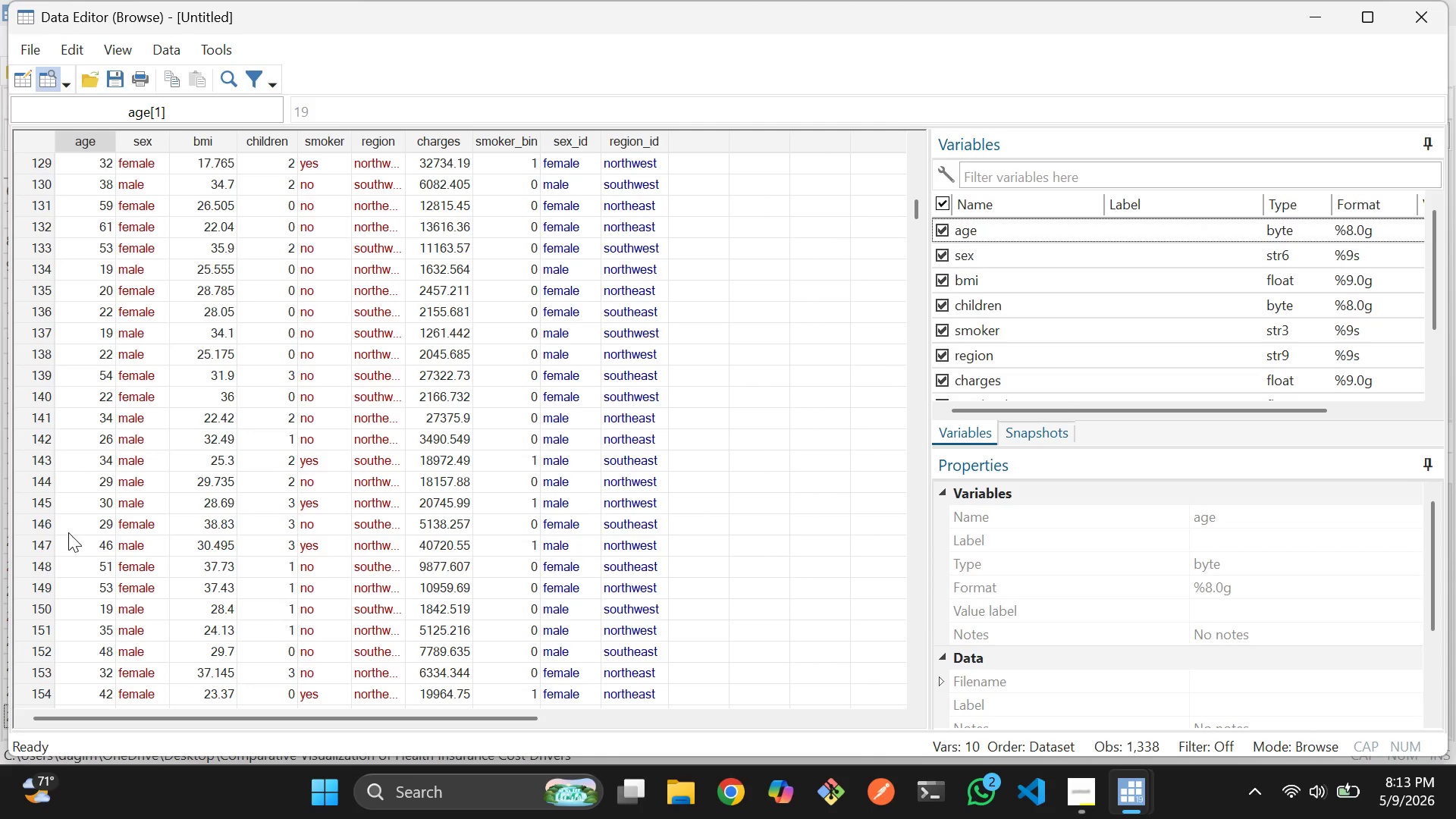 
scroll: coordinate [634, 541], scroll_direction: down, amount: 2.0
 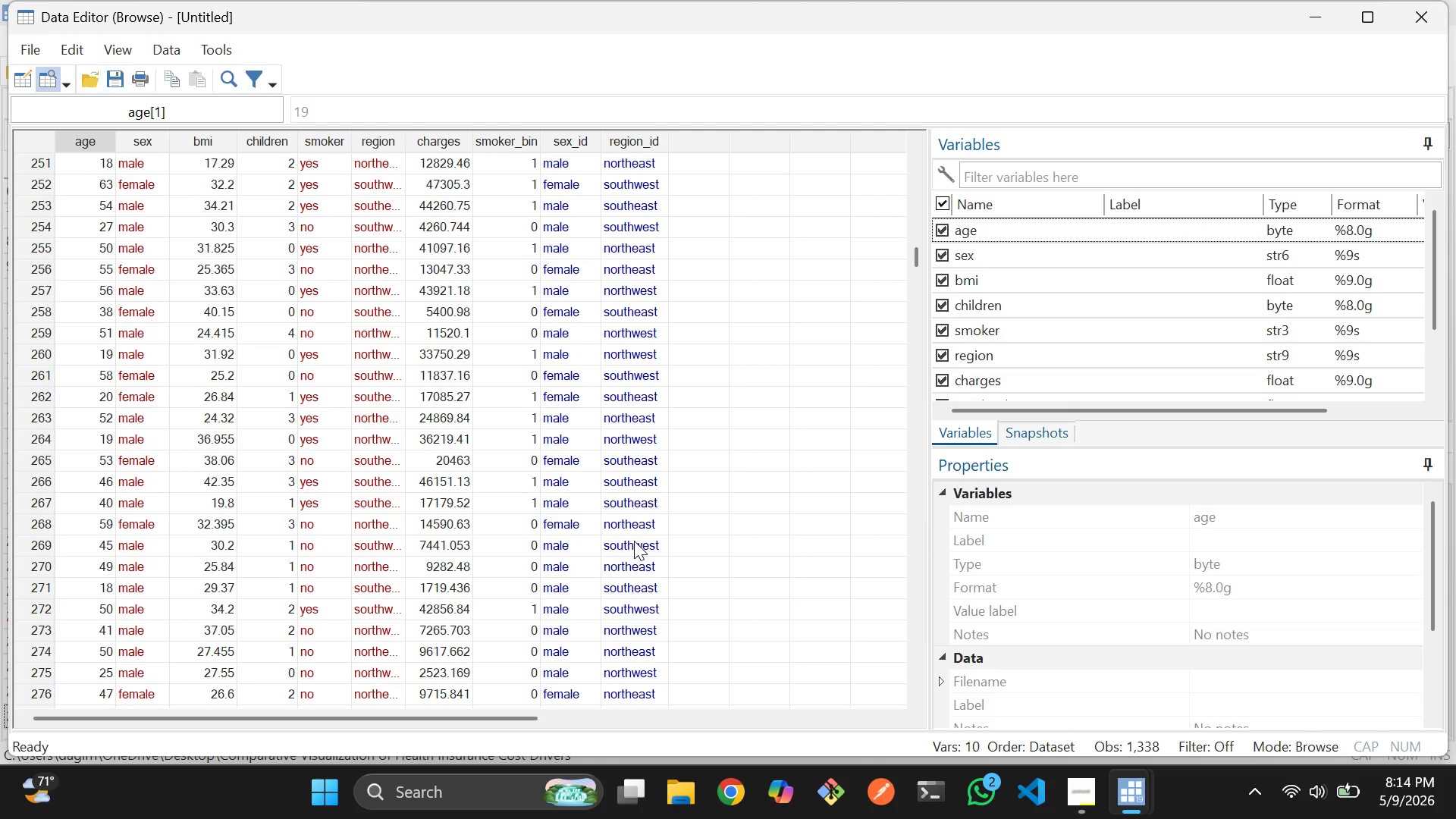 
scroll: coordinate [634, 541], scroll_direction: none, amount: 0.0
 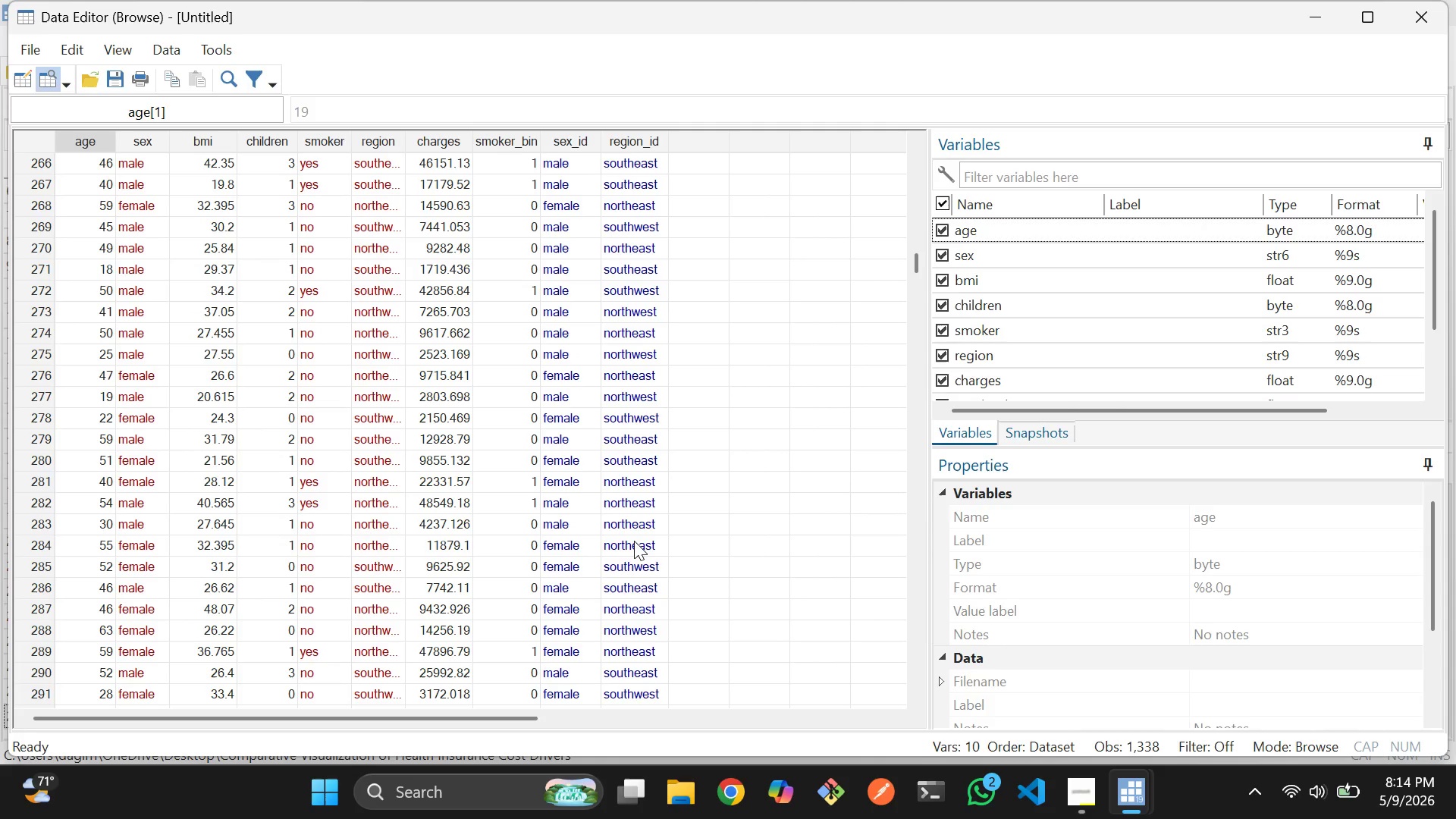 
key(Alt+Tab)
 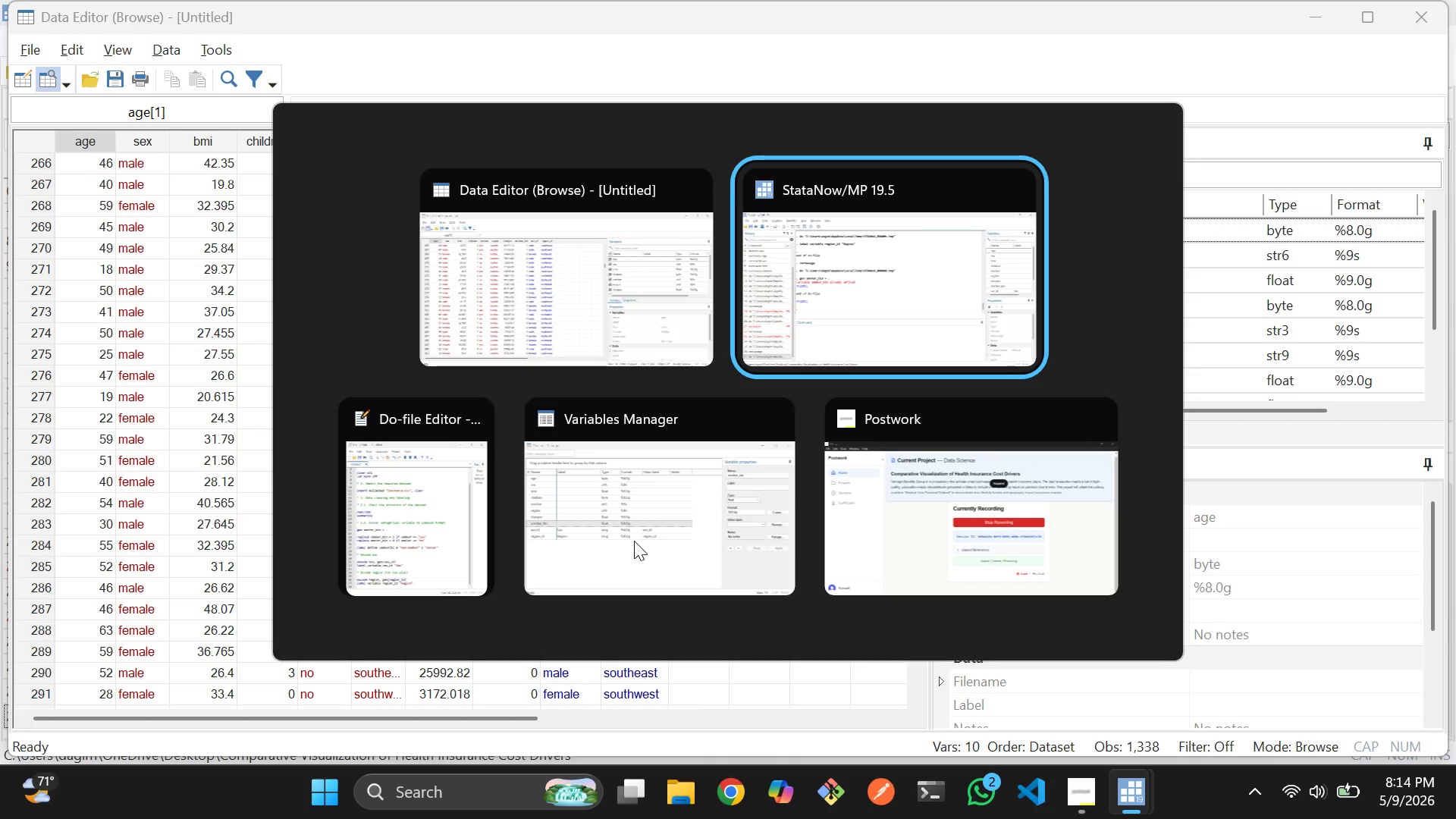 
key(Alt+Tab)
 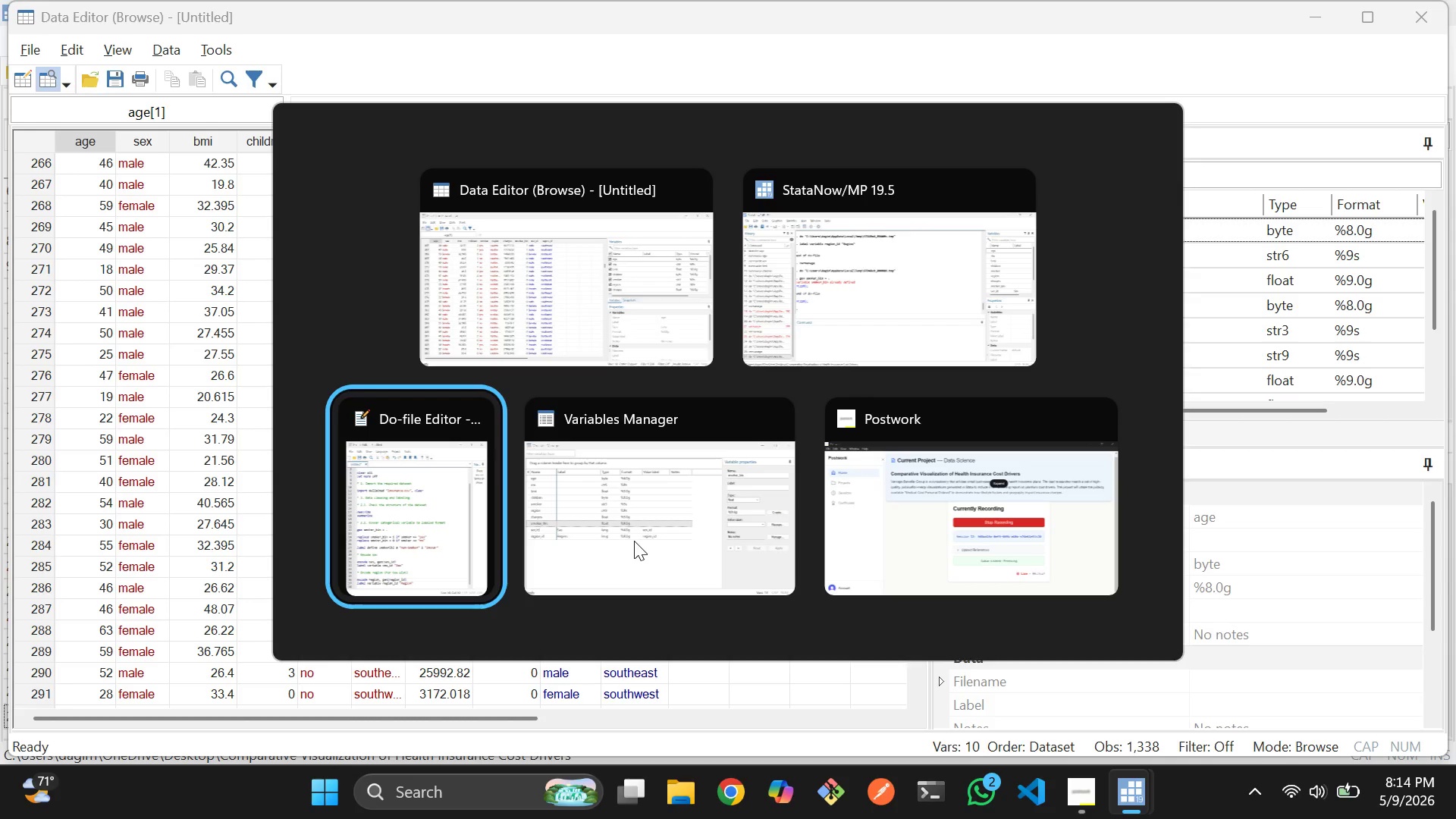 
key(Alt+Tab)
 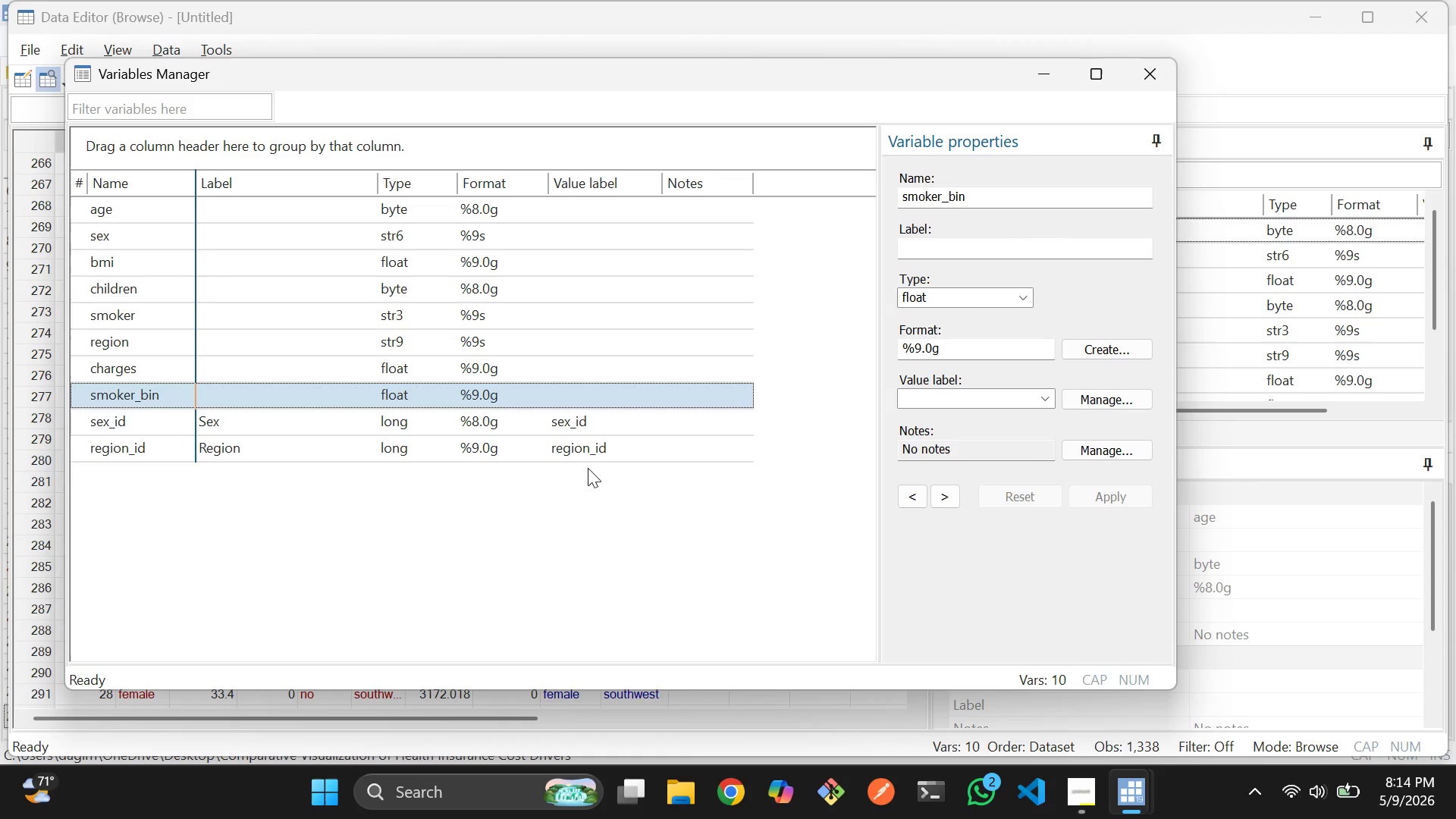 
left_click([585, 466])
 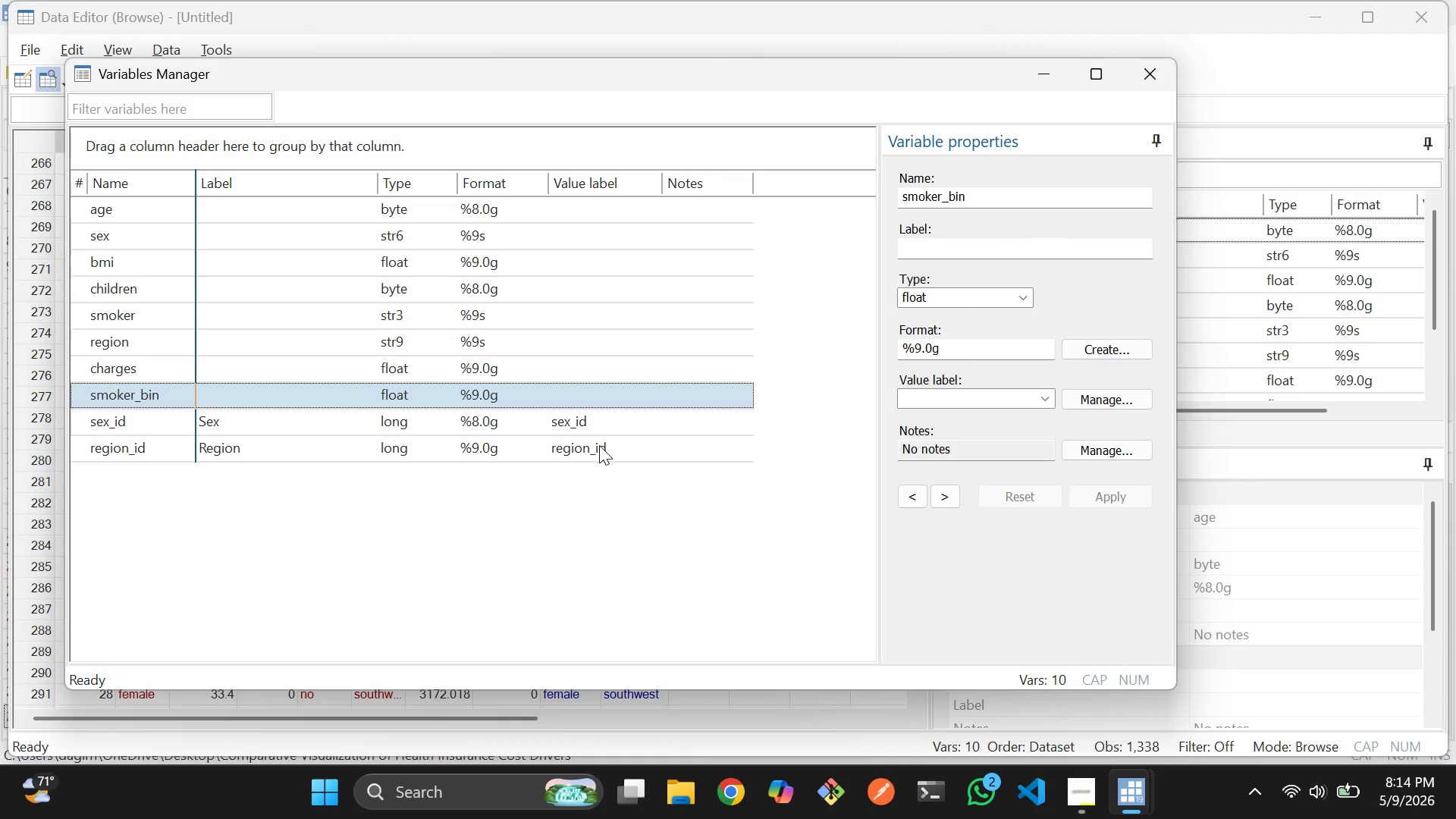 
left_click([599, 445])
 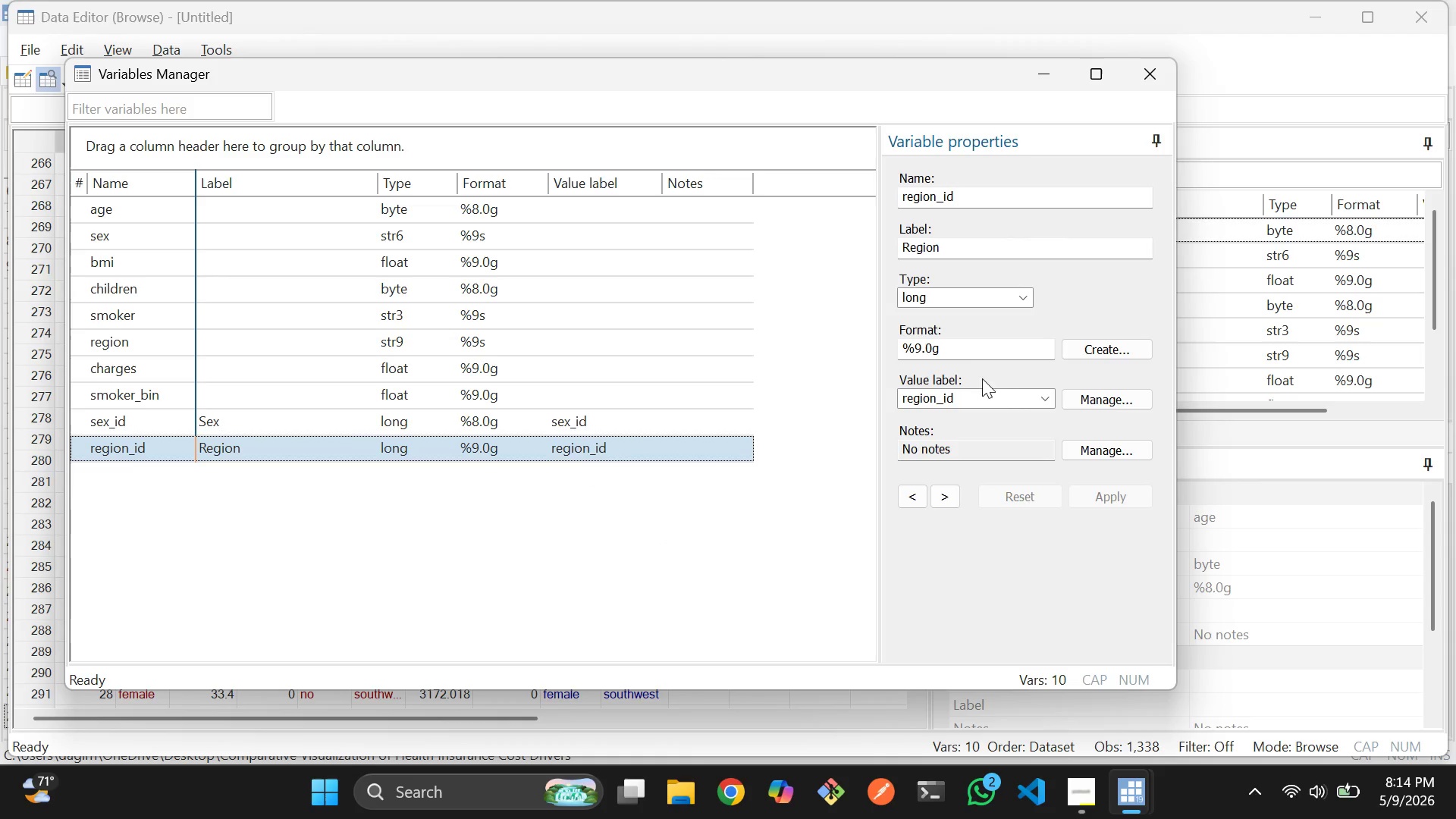 
mouse_move([1040, 399])
 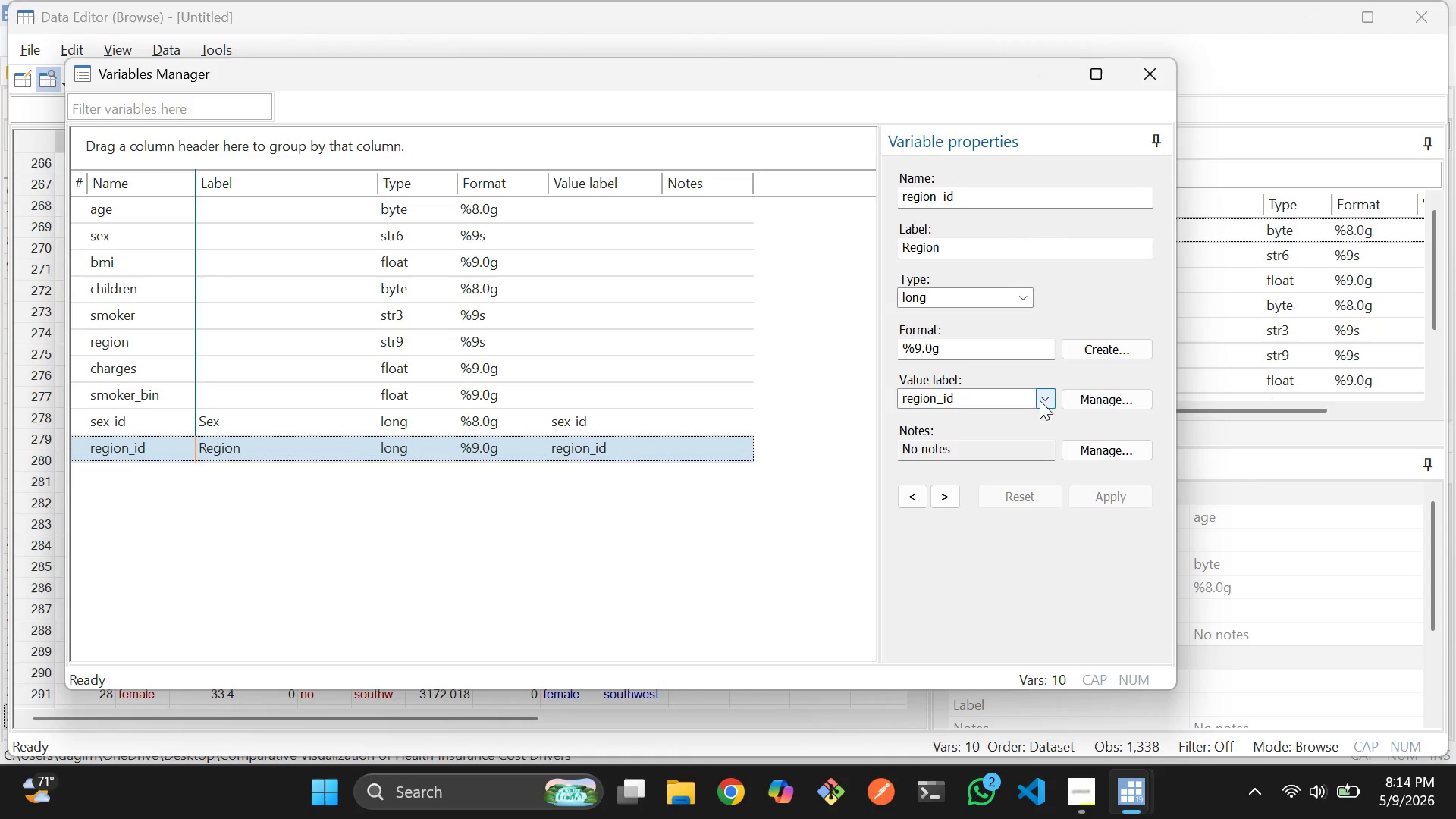 
left_click([1040, 400])
 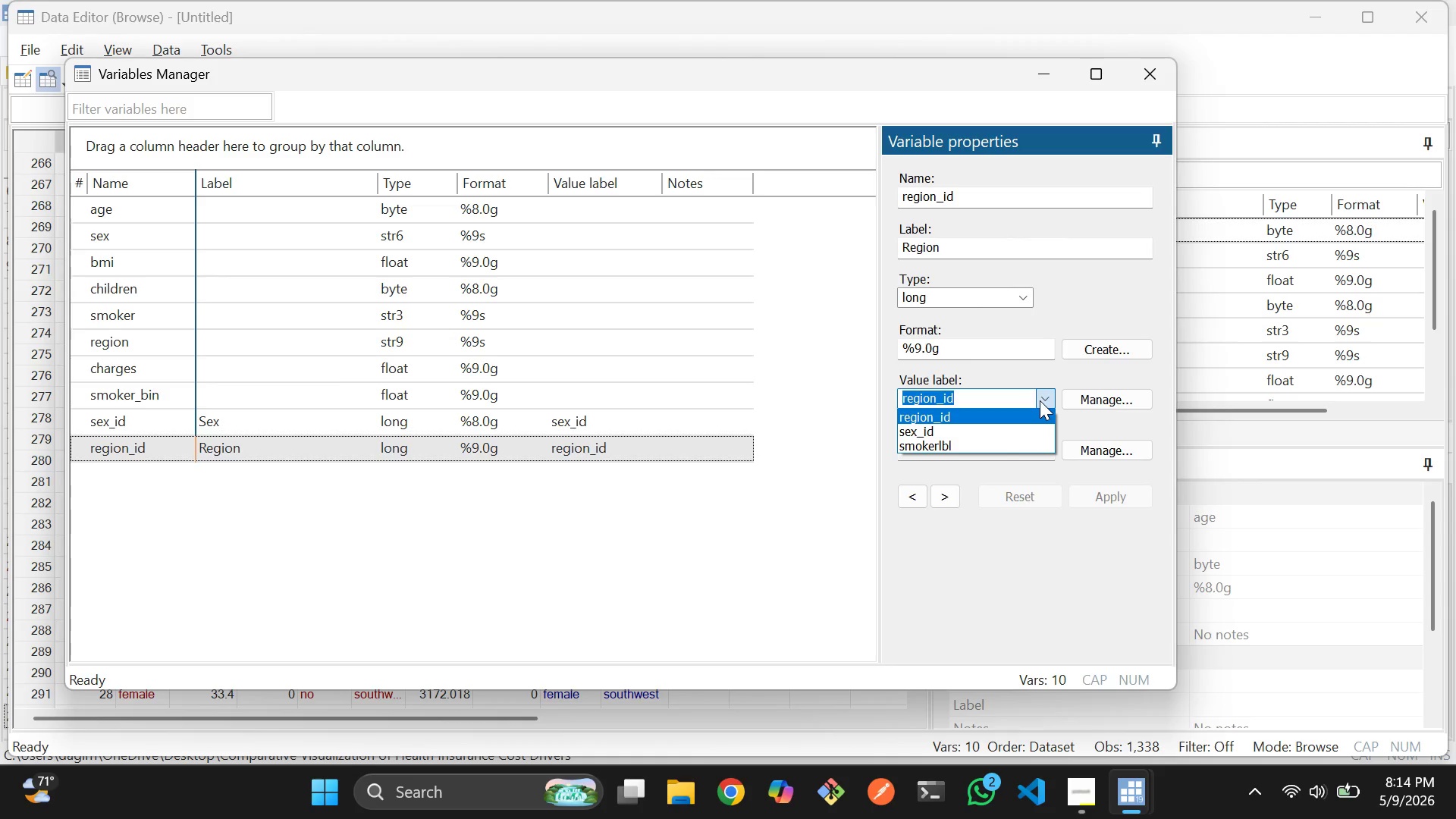 
left_click([1040, 400])
 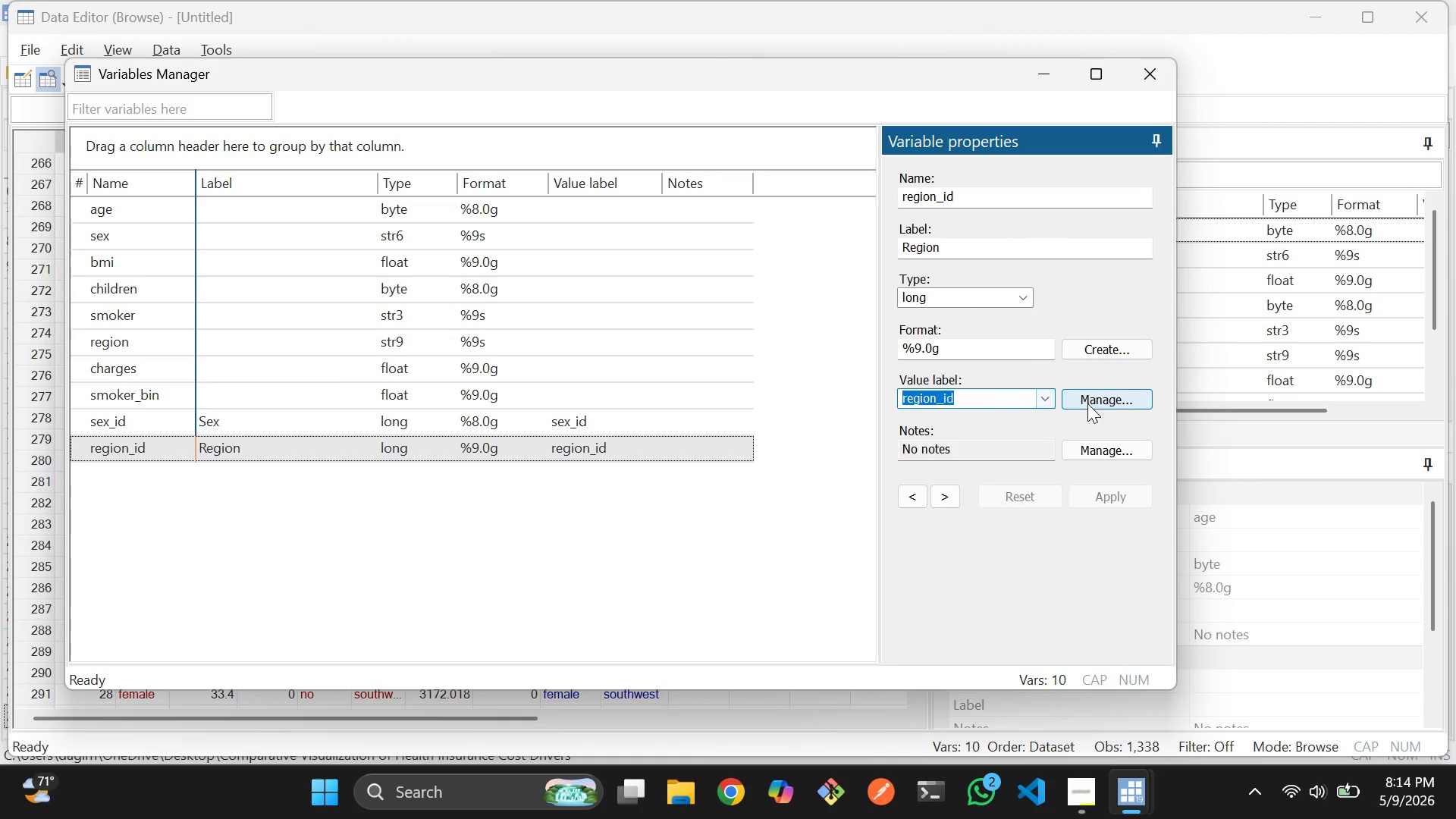 
left_click([1087, 403])
 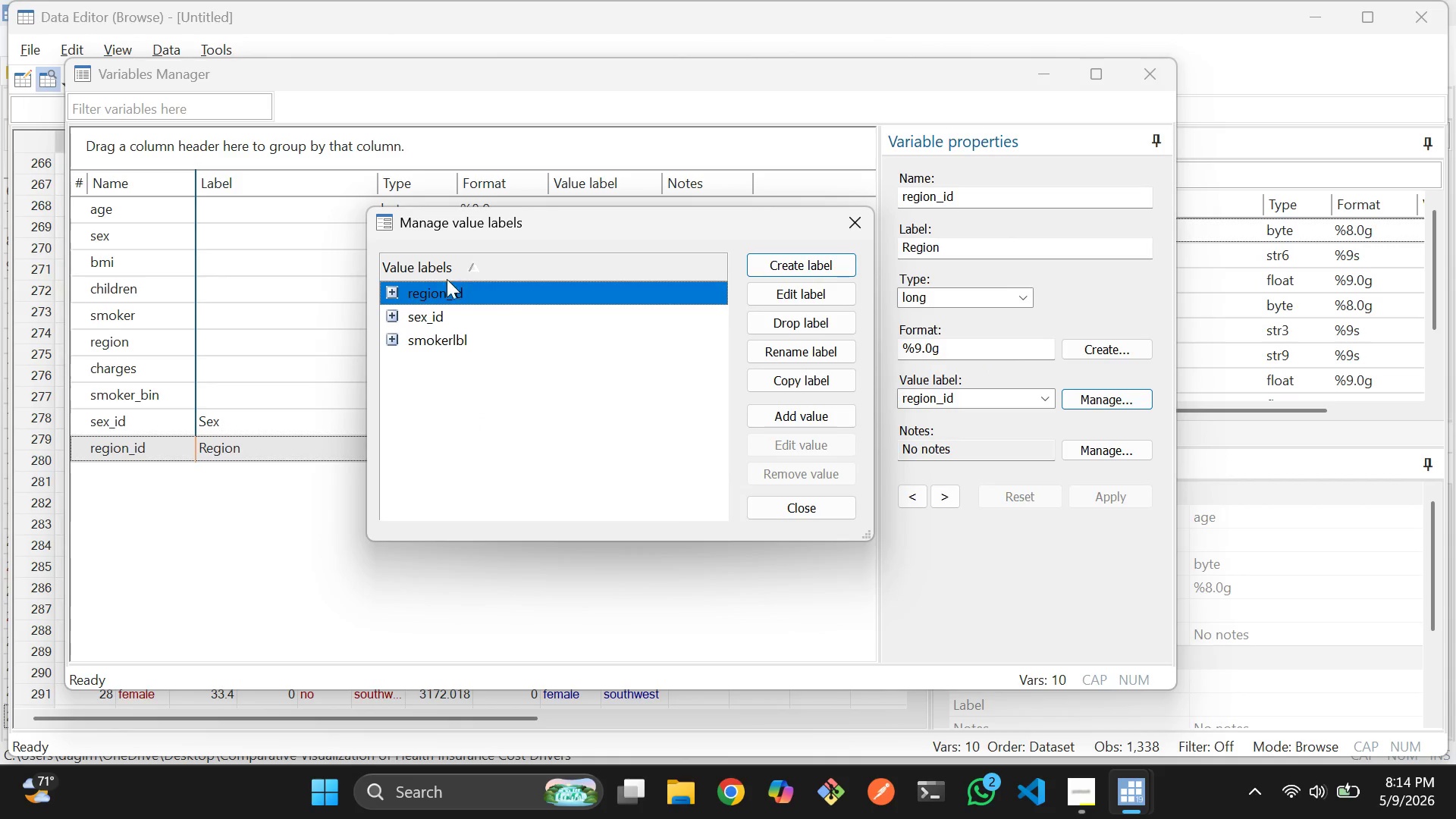 
left_click([391, 290])
 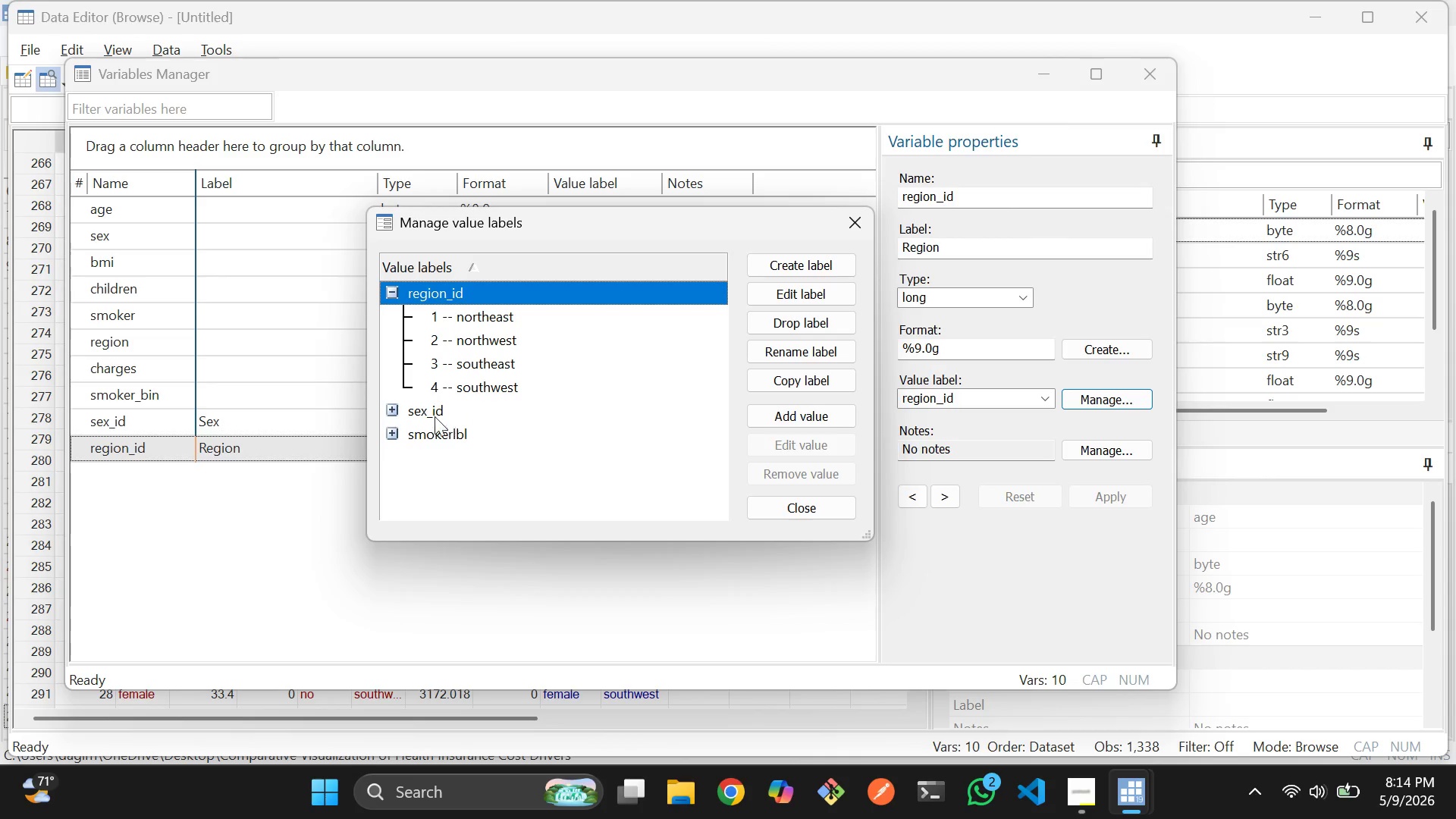 
wait(5.33)
 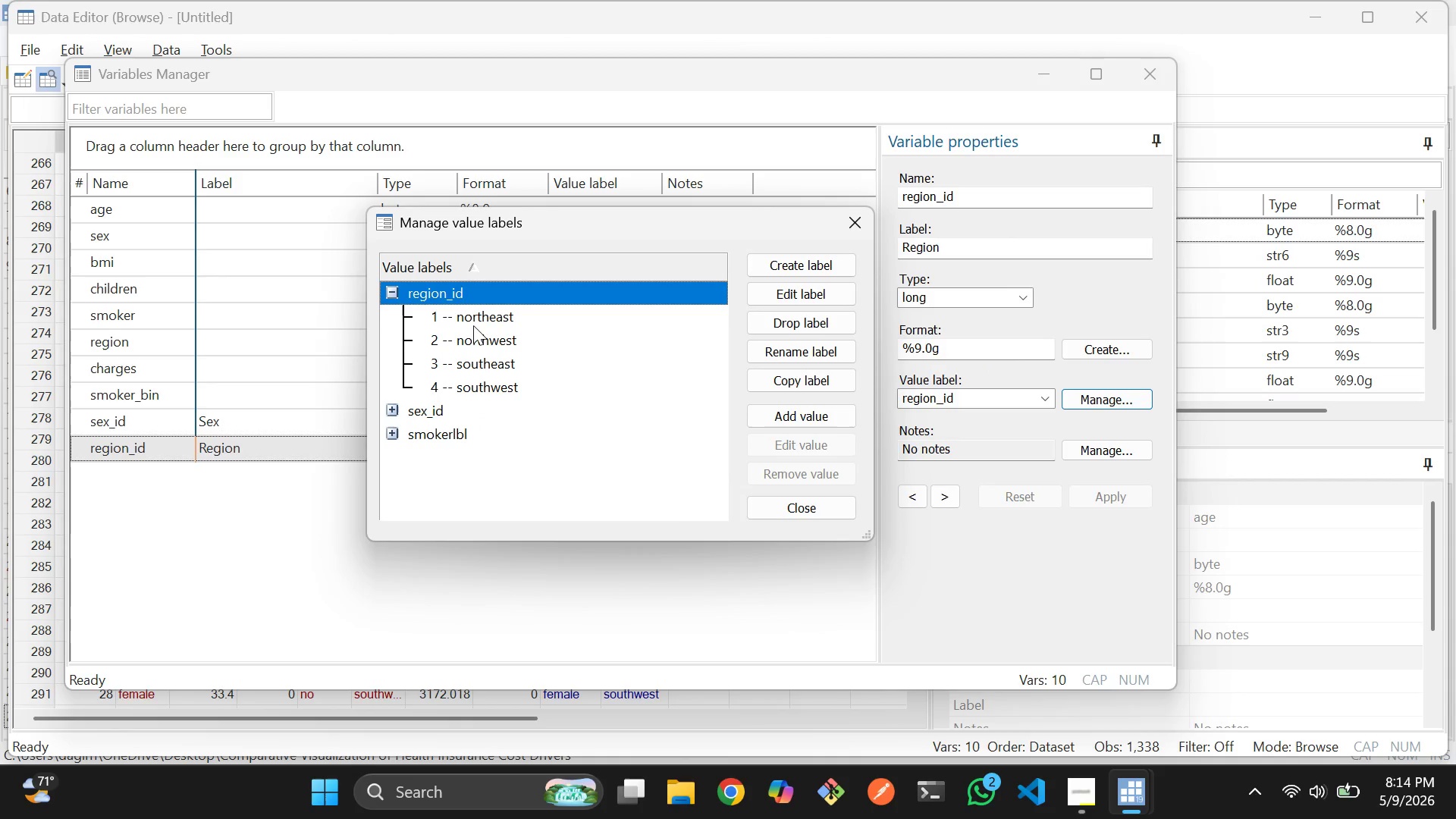 
left_click([394, 430])
 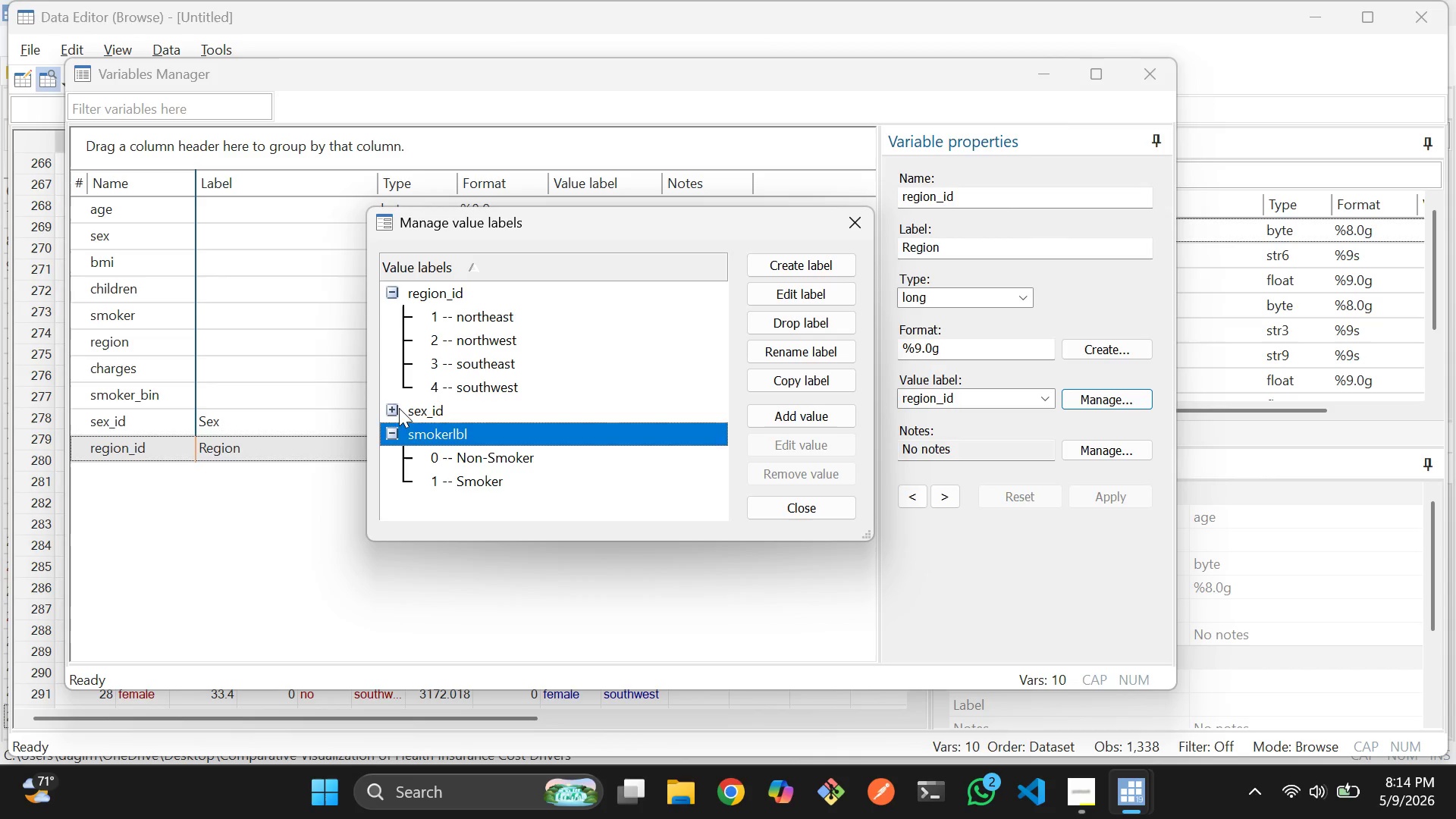 
left_click([393, 402])
 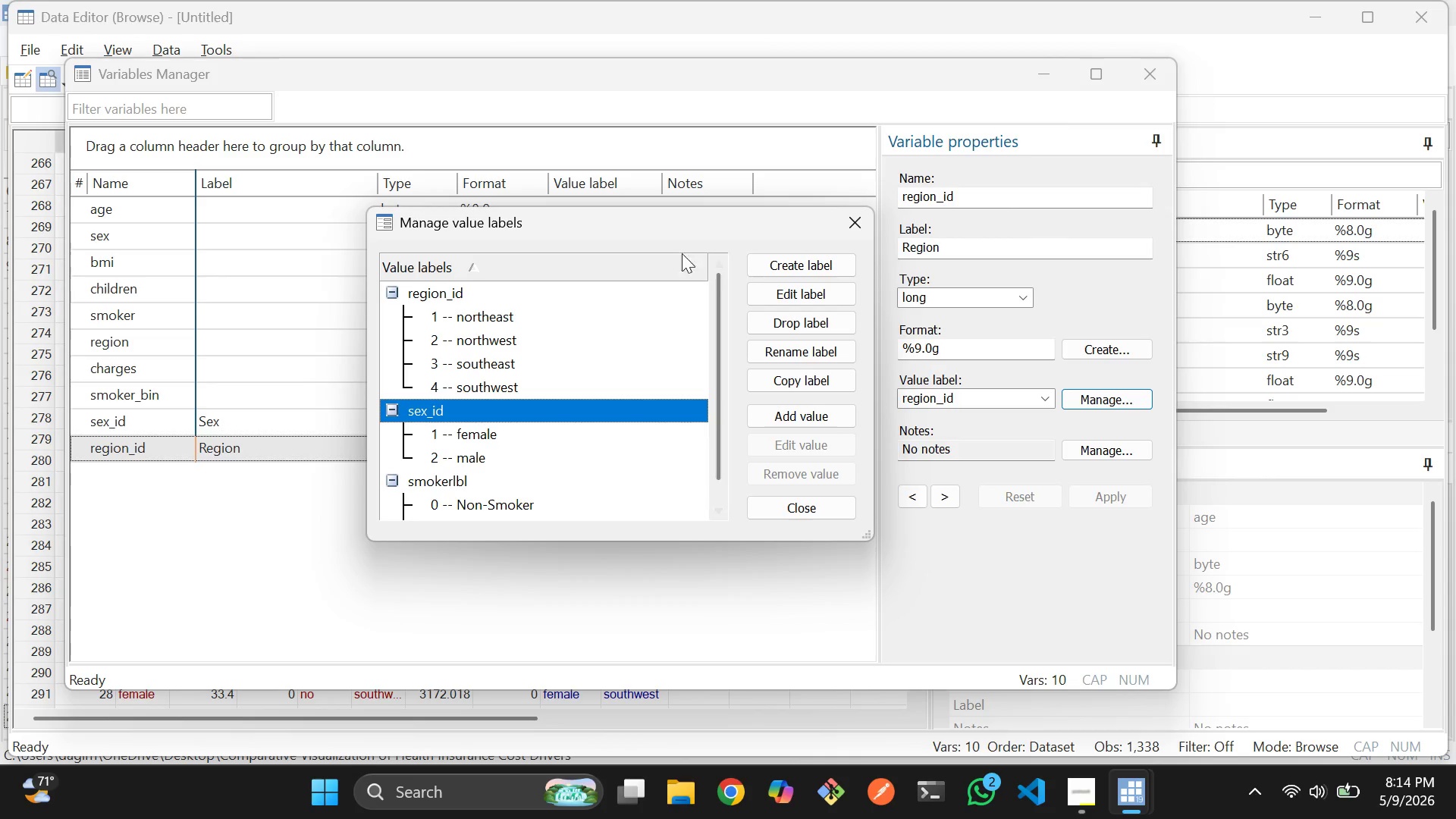 
wait(17.44)
 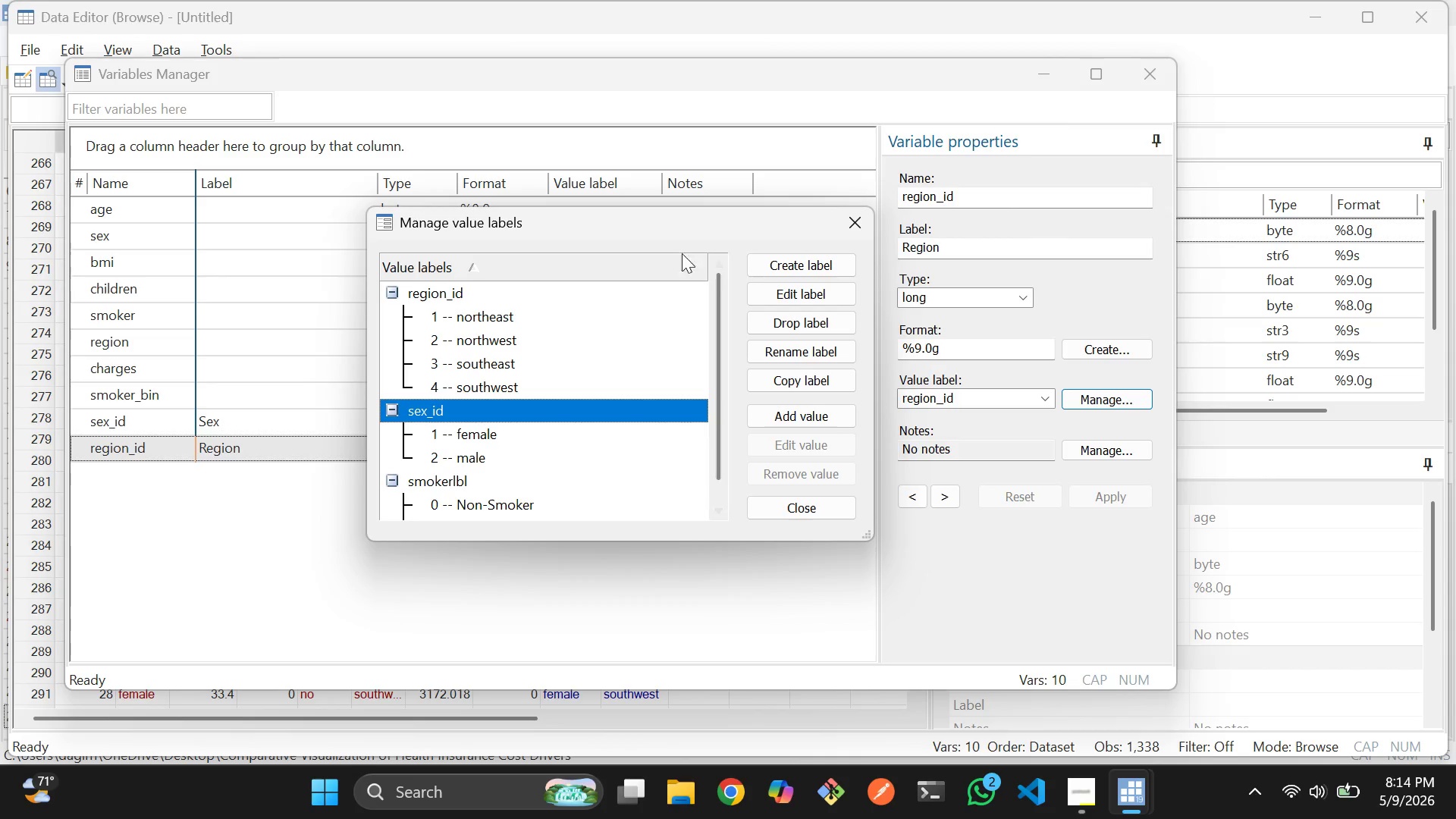 
left_click([849, 216])
 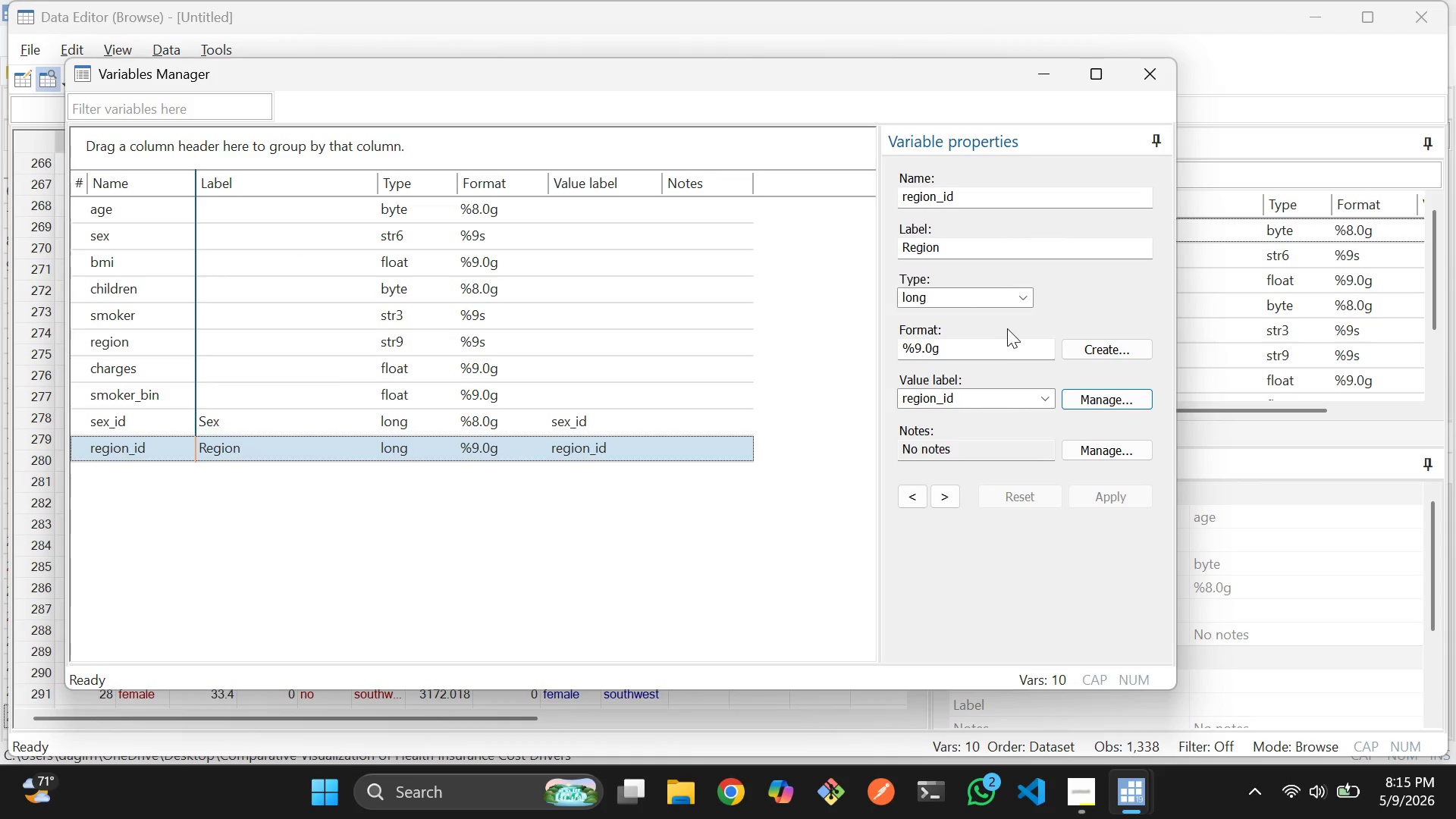 
wait(24.2)
 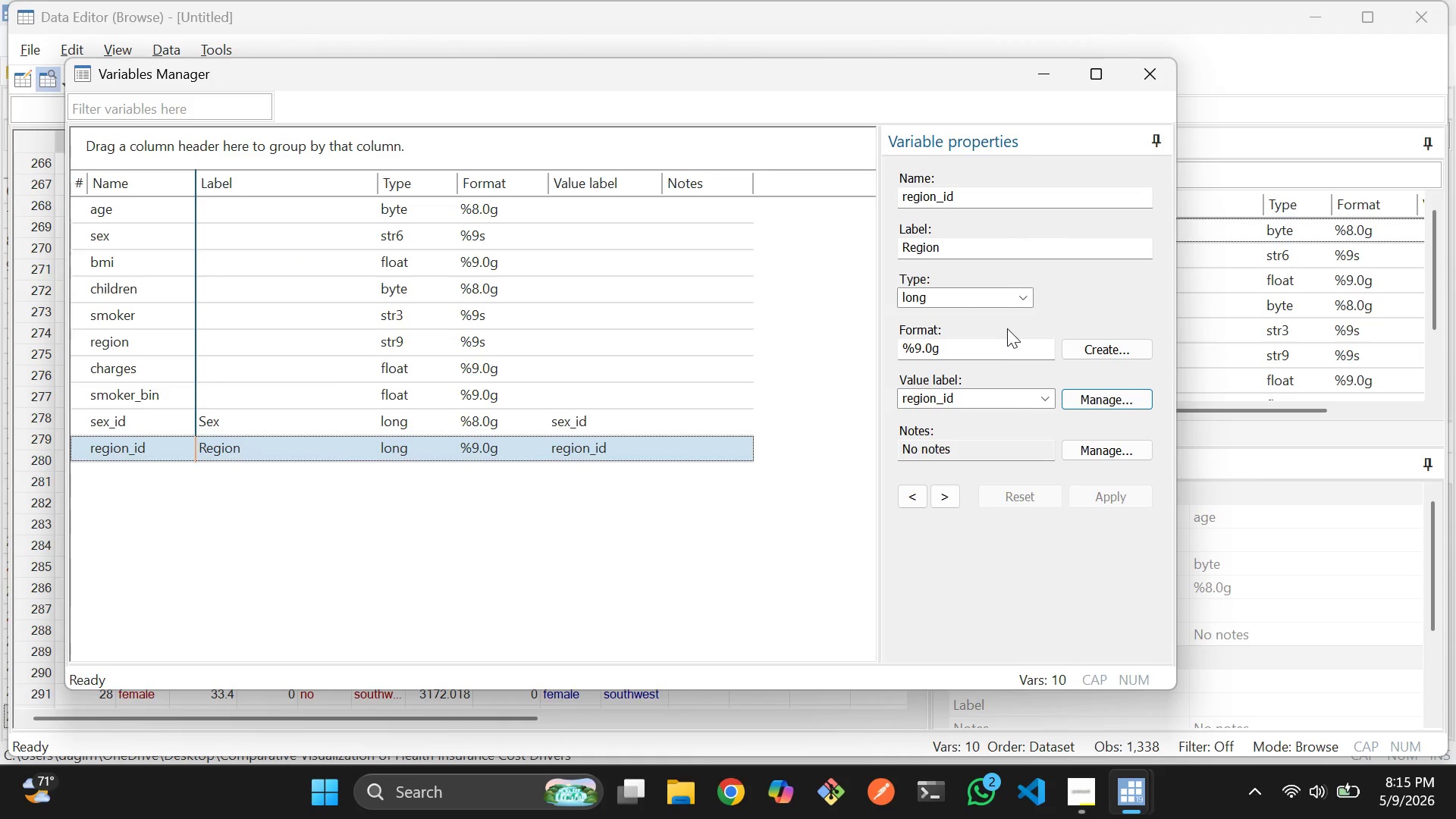 
left_click([1138, 80])
 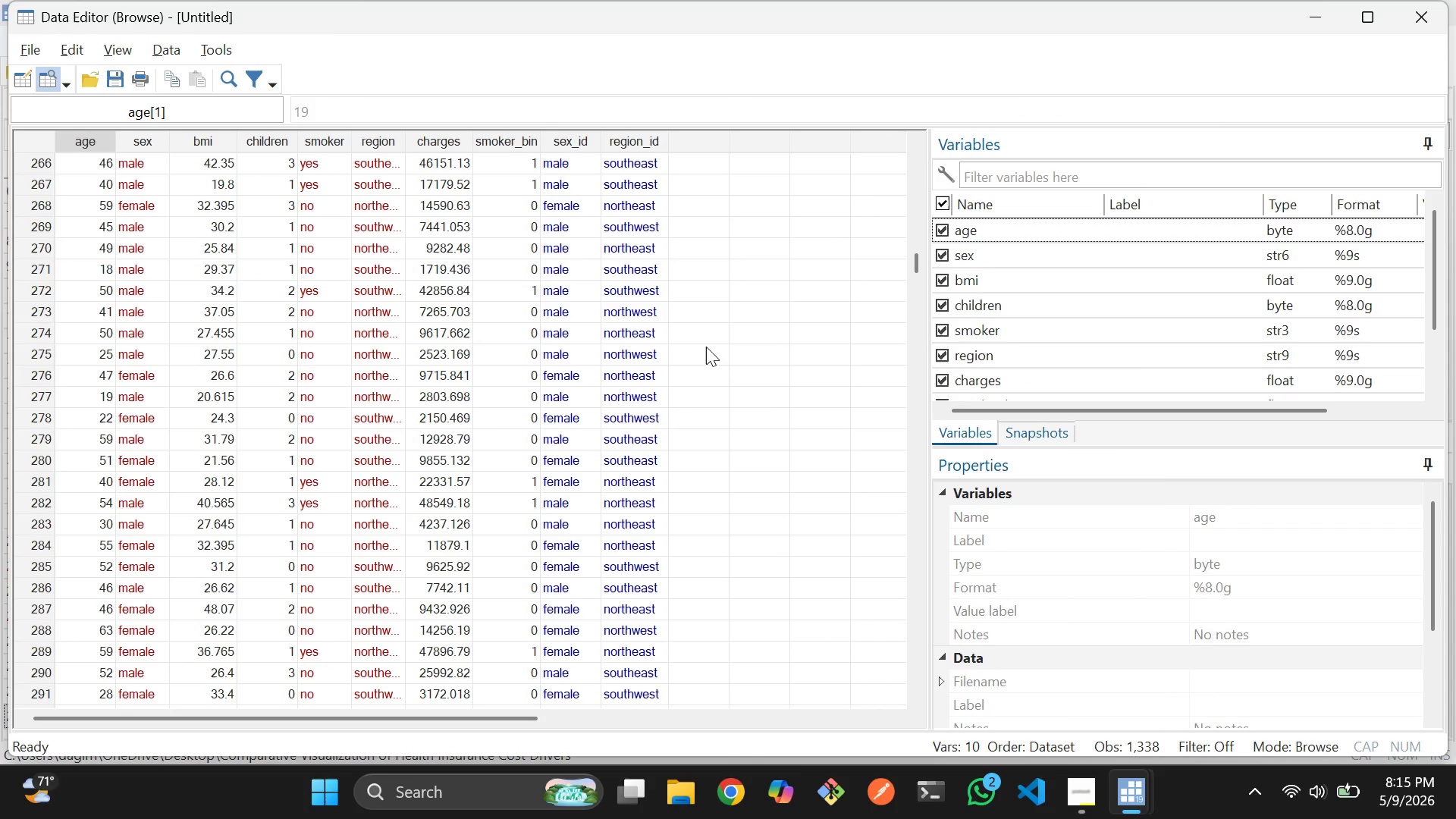 
wait(8.62)
 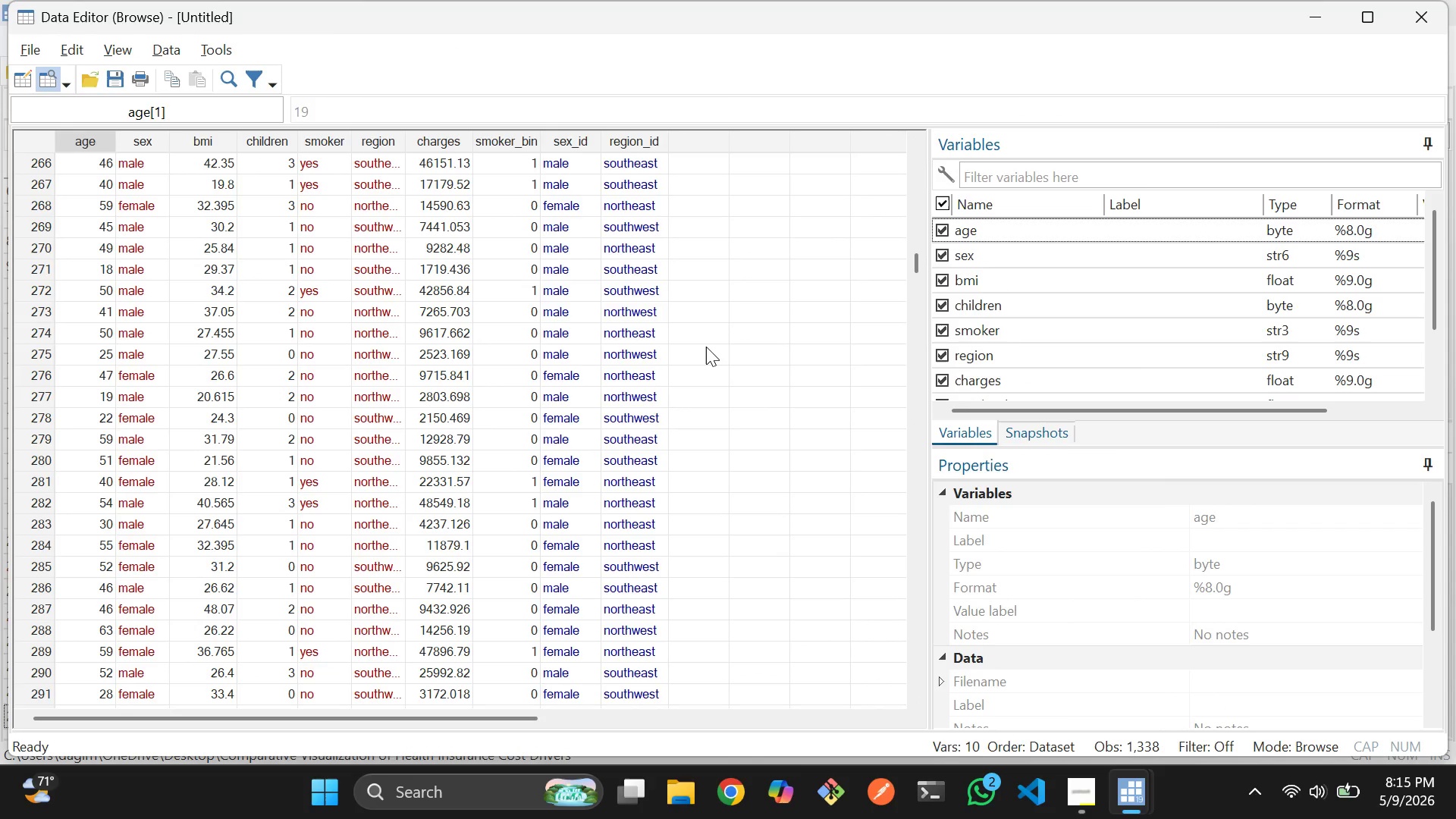 
scroll: coordinate [599, 504], scroll_direction: none, amount: 0.0
 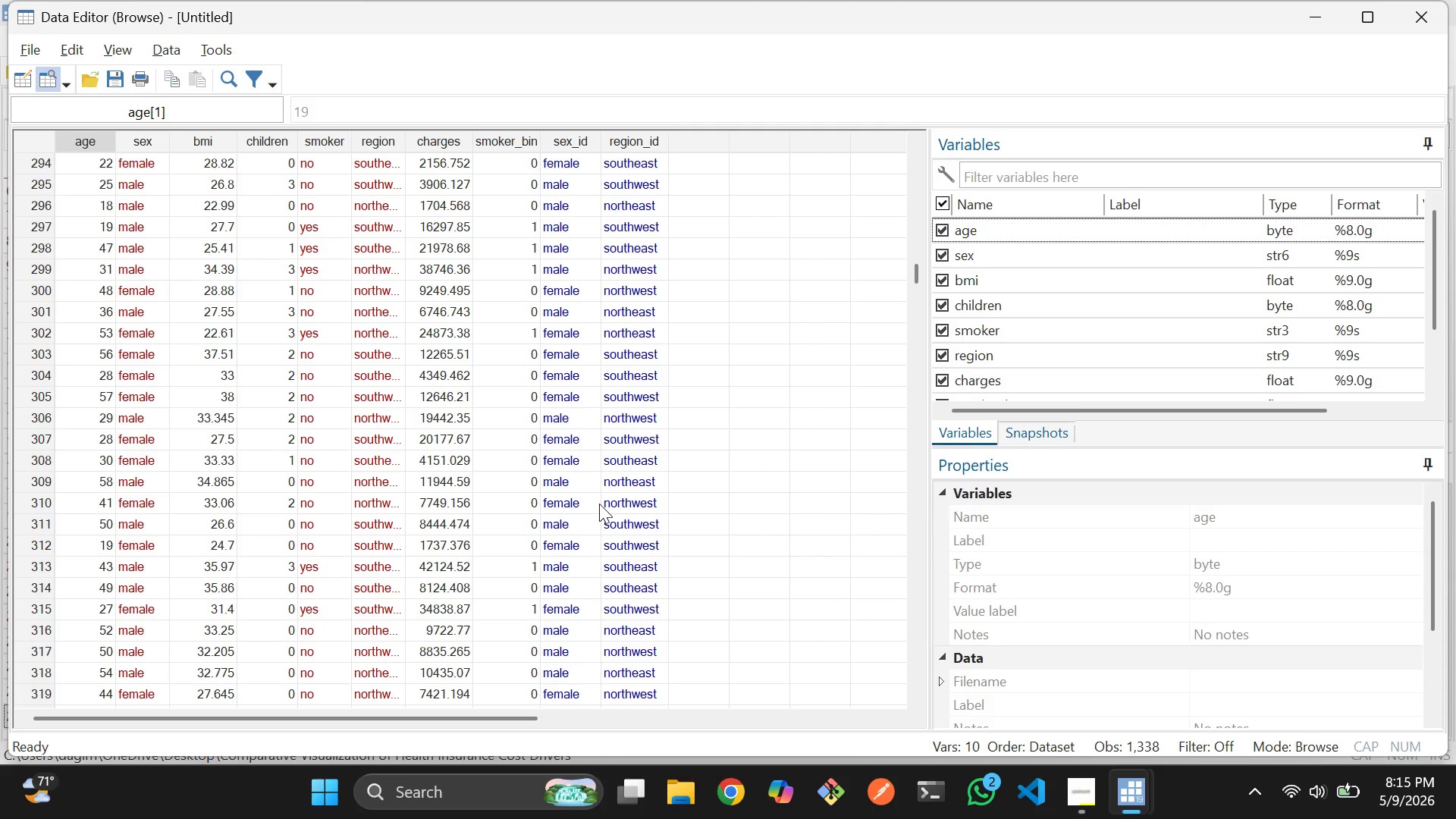 
scroll: coordinate [599, 504], scroll_direction: down, amount: 1.0
 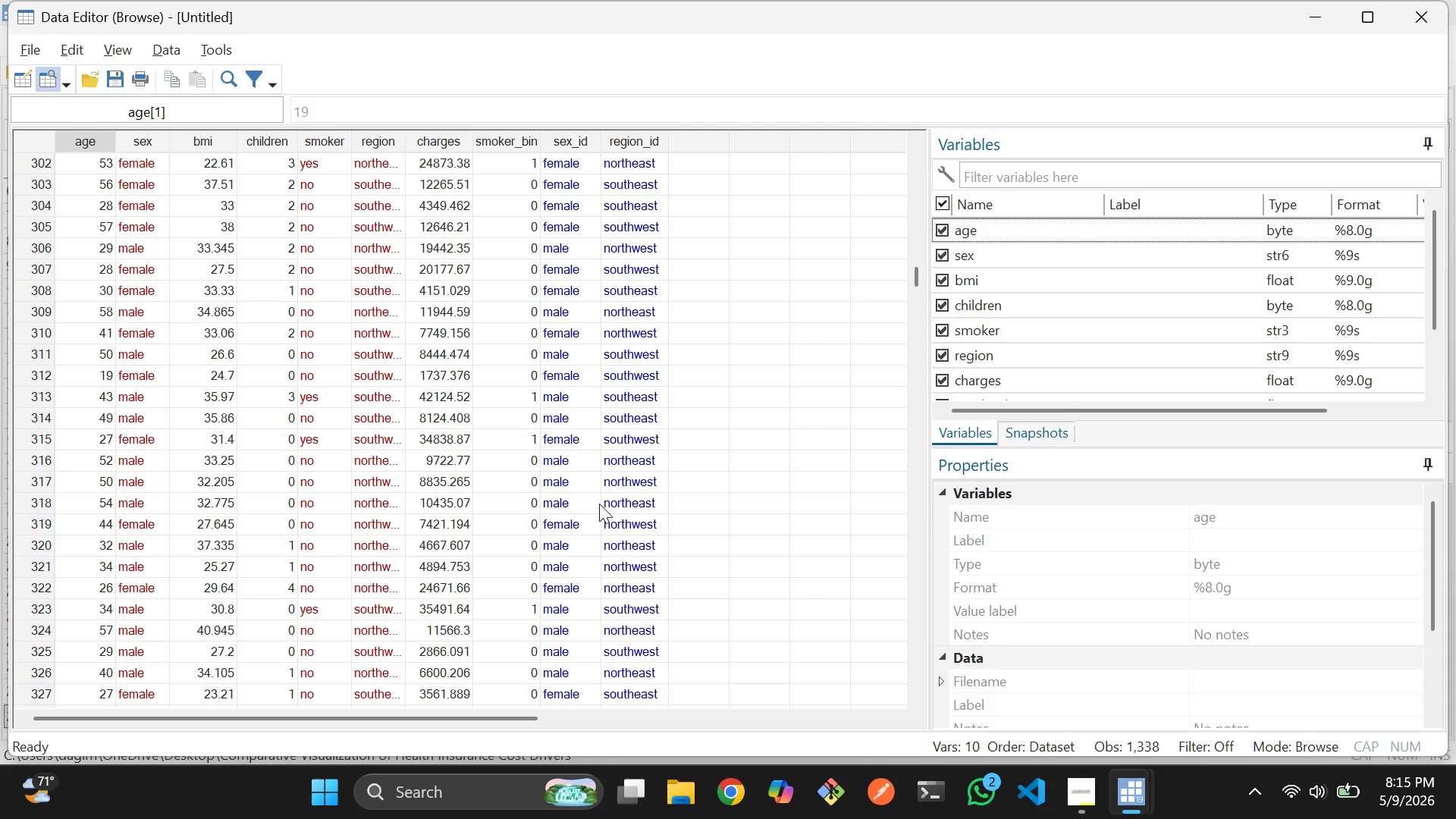 
scroll: coordinate [599, 504], scroll_direction: none, amount: 0.0
 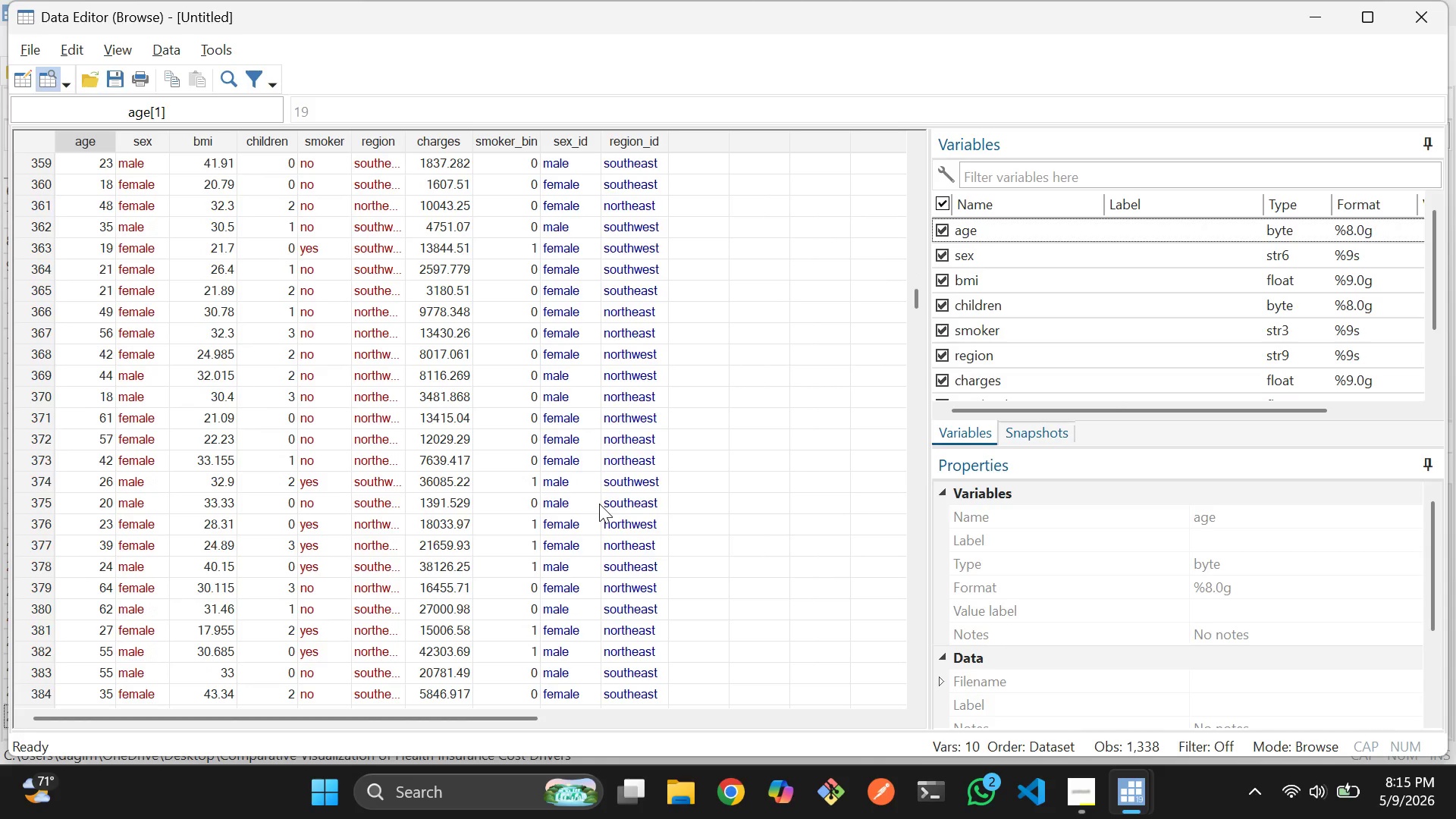 
scroll: coordinate [599, 504], scroll_direction: down, amount: 1.0
 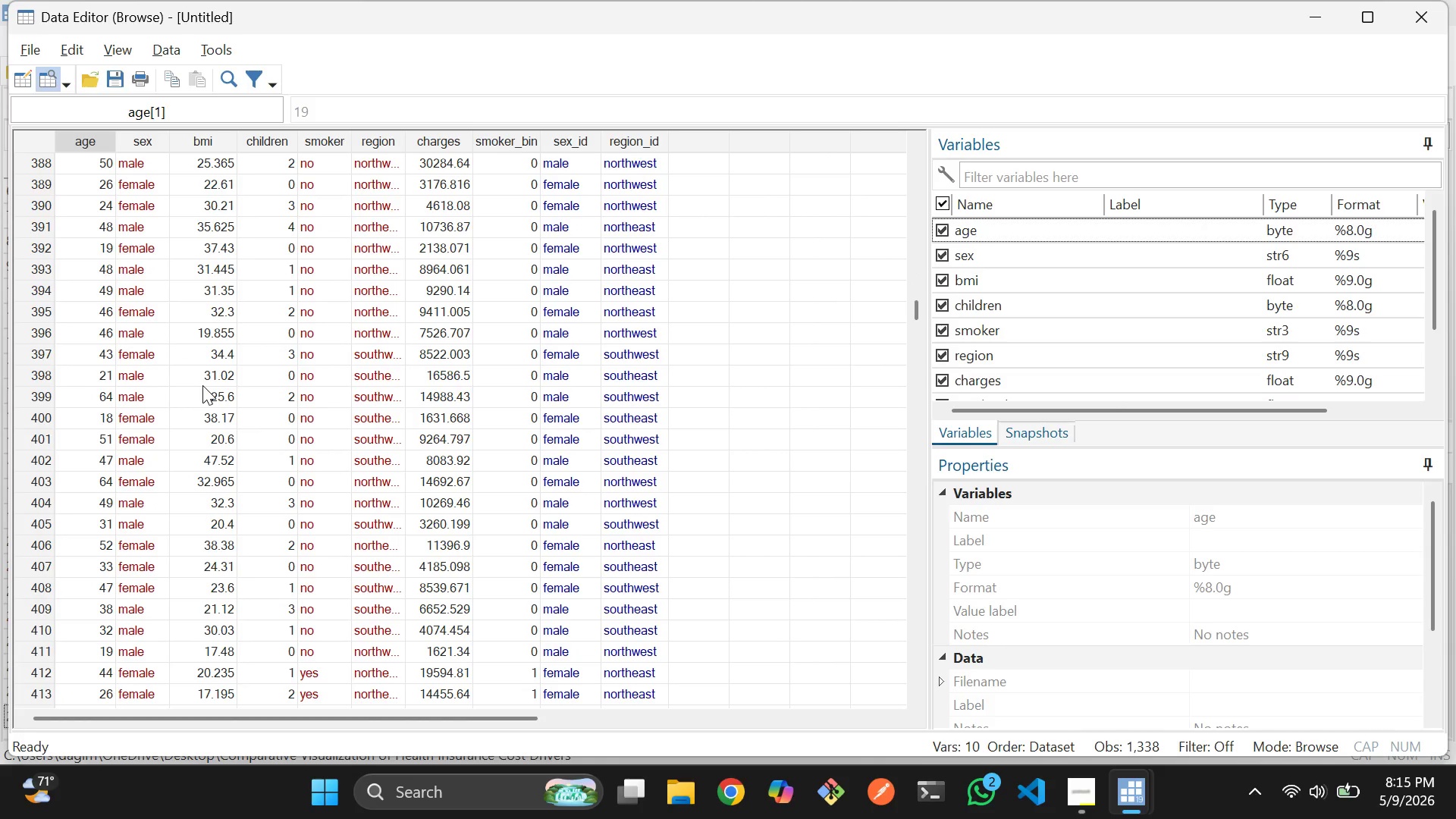 
wait(9.06)
 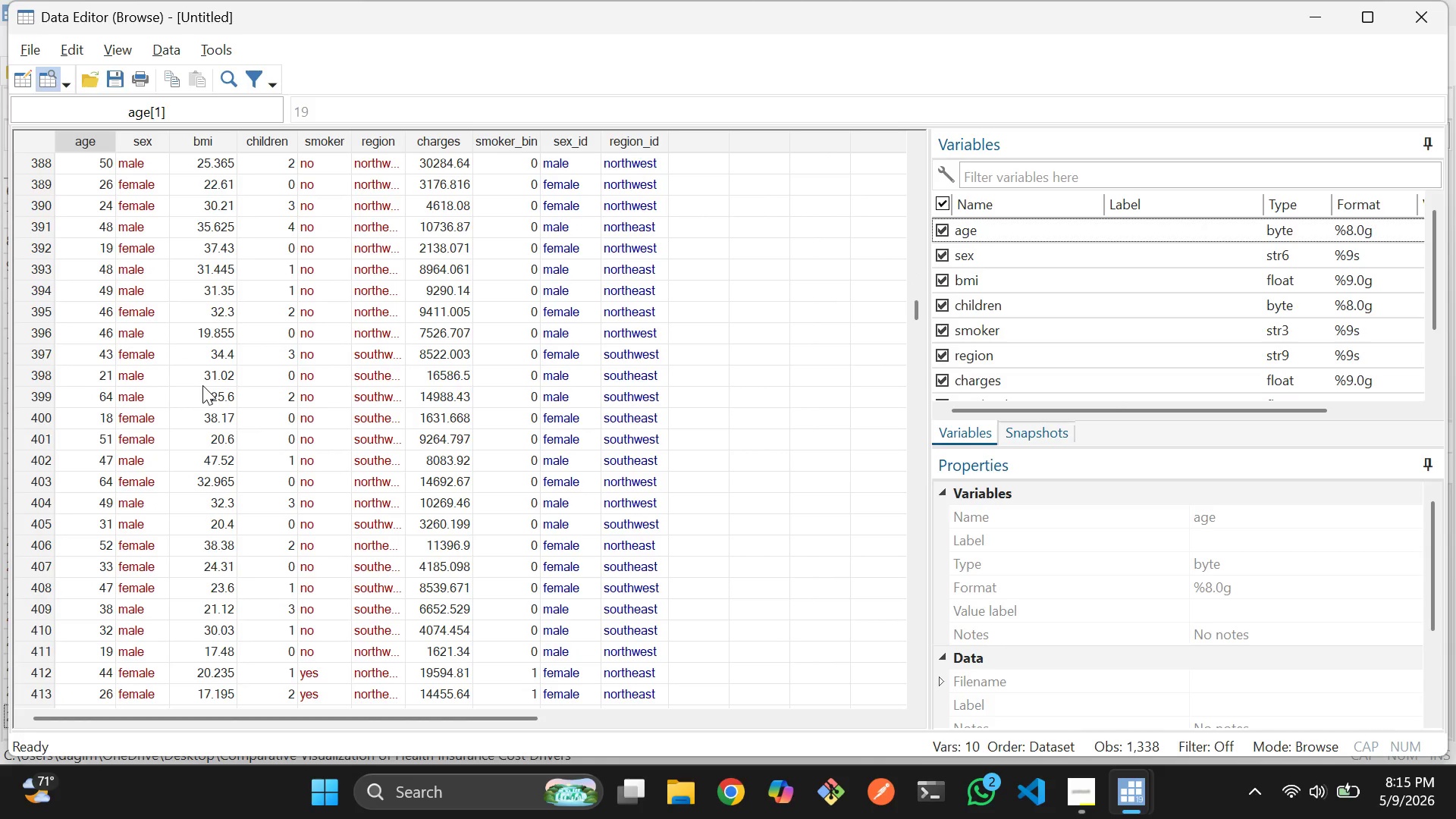 
scroll: coordinate [209, 482], scroll_direction: none, amount: 0.0
 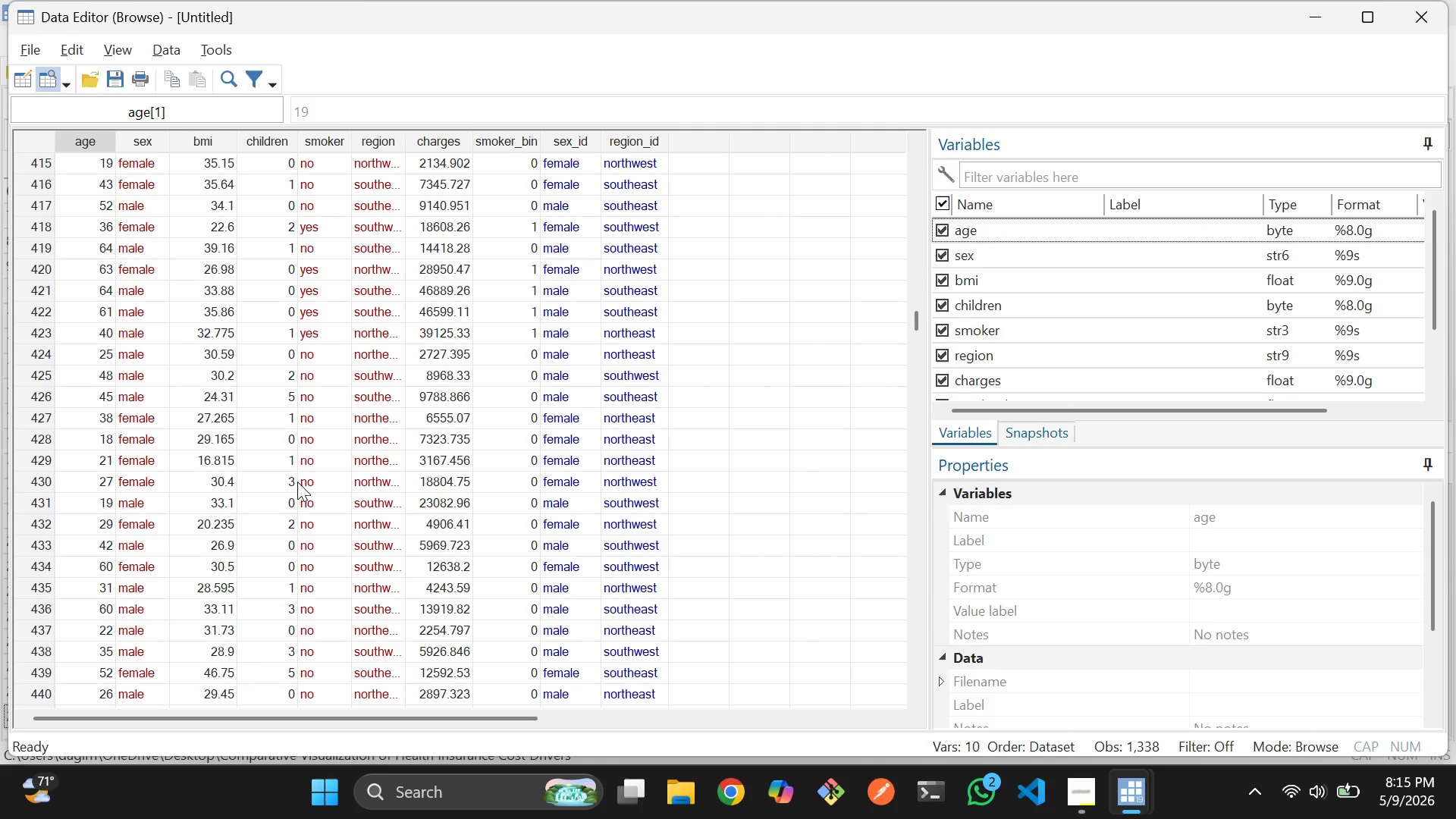 
scroll: coordinate [297, 482], scroll_direction: down, amount: 1.0
 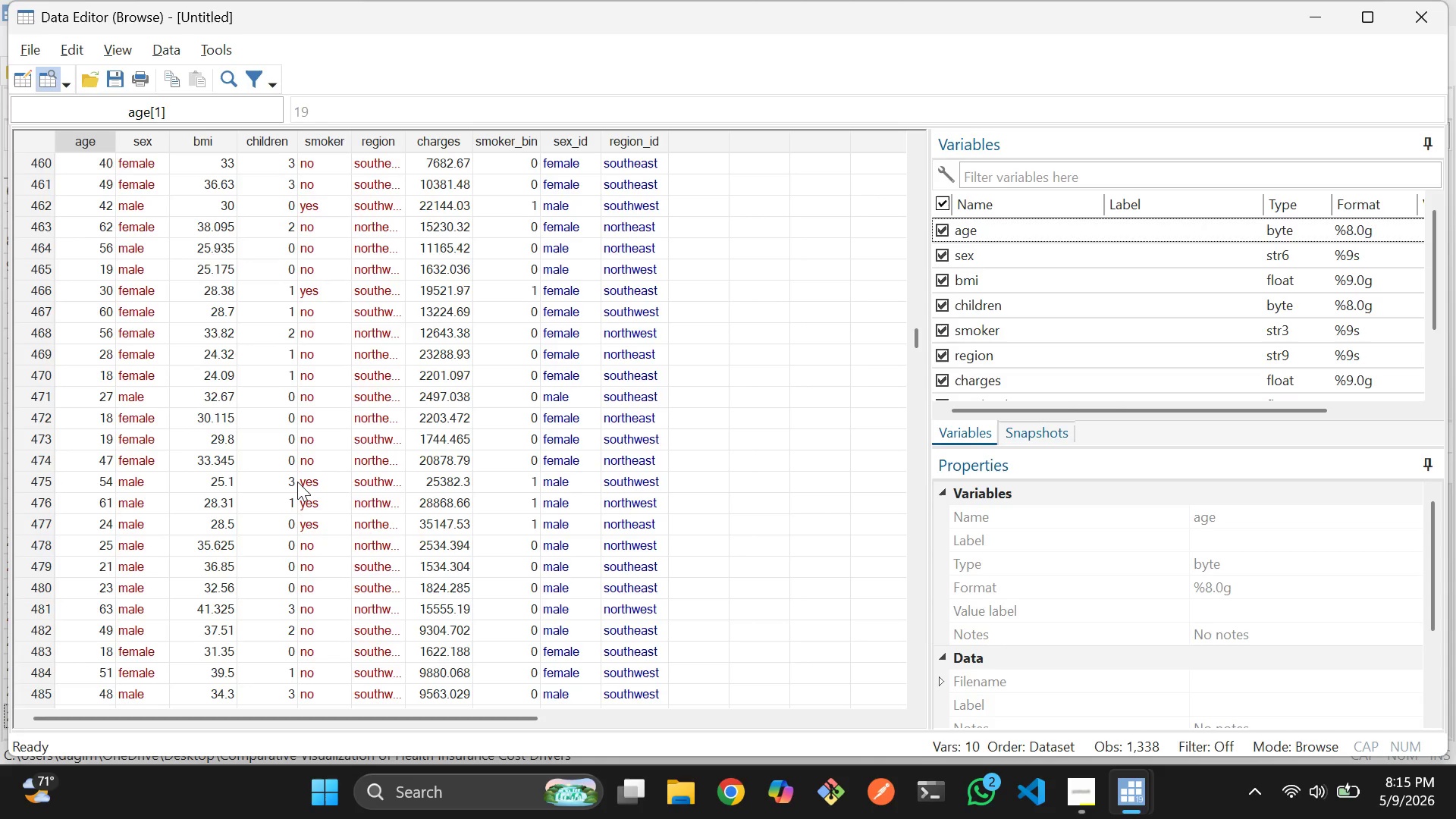 
scroll: coordinate [372, 485], scroll_direction: none, amount: 0.0
 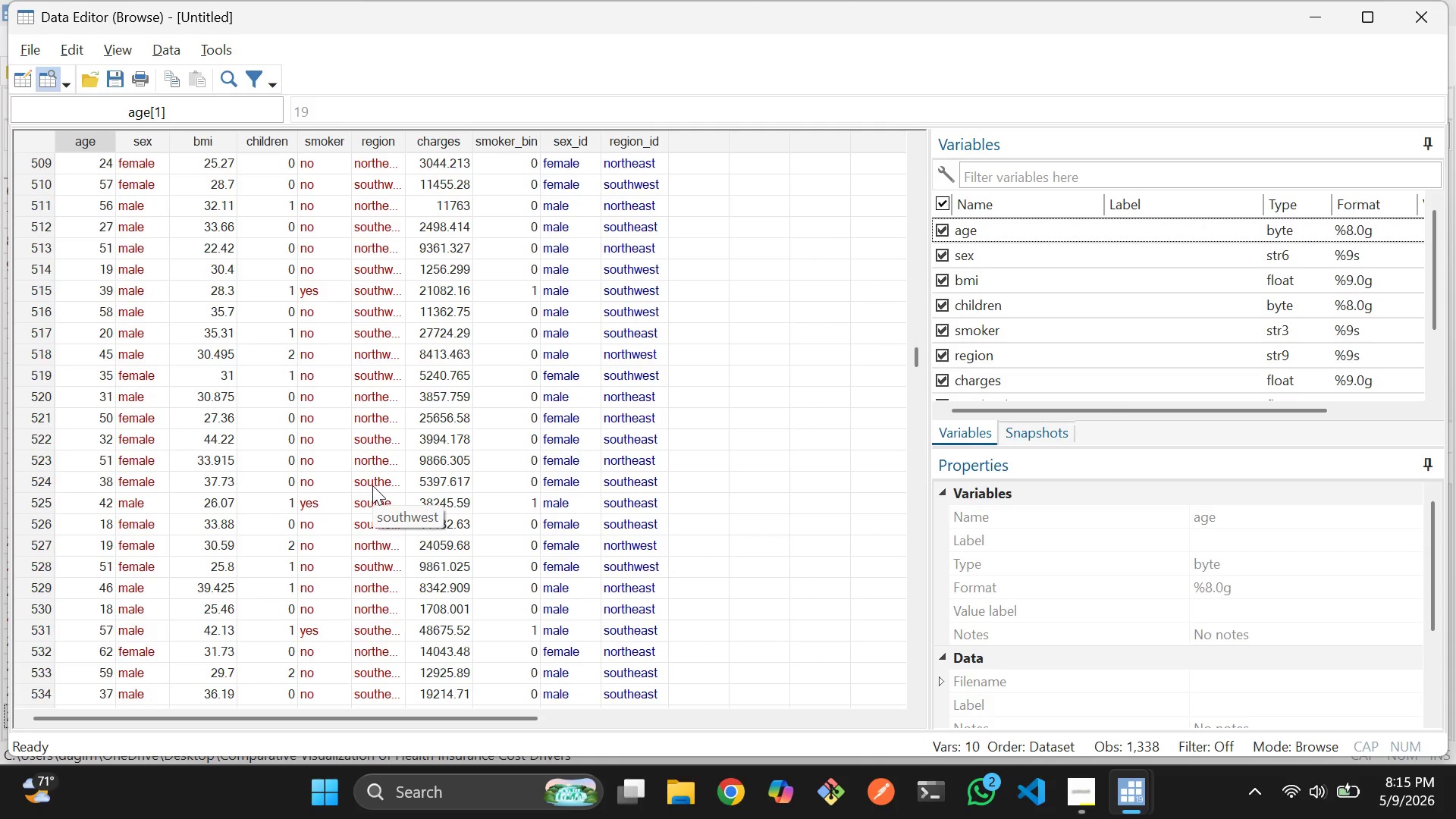 
scroll: coordinate [372, 485], scroll_direction: down, amount: 1.0
 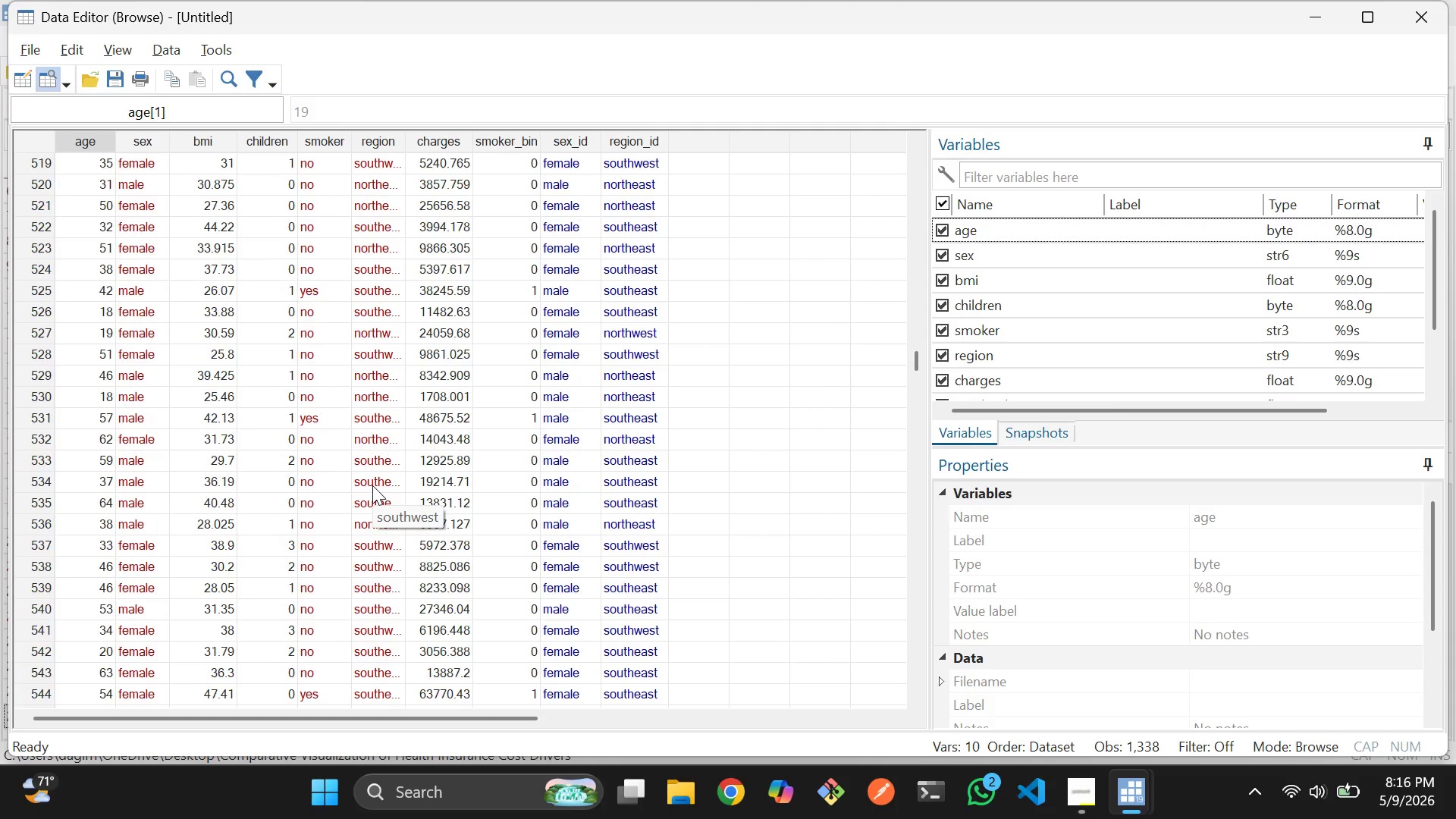 
scroll: coordinate [372, 485], scroll_direction: none, amount: 0.0
 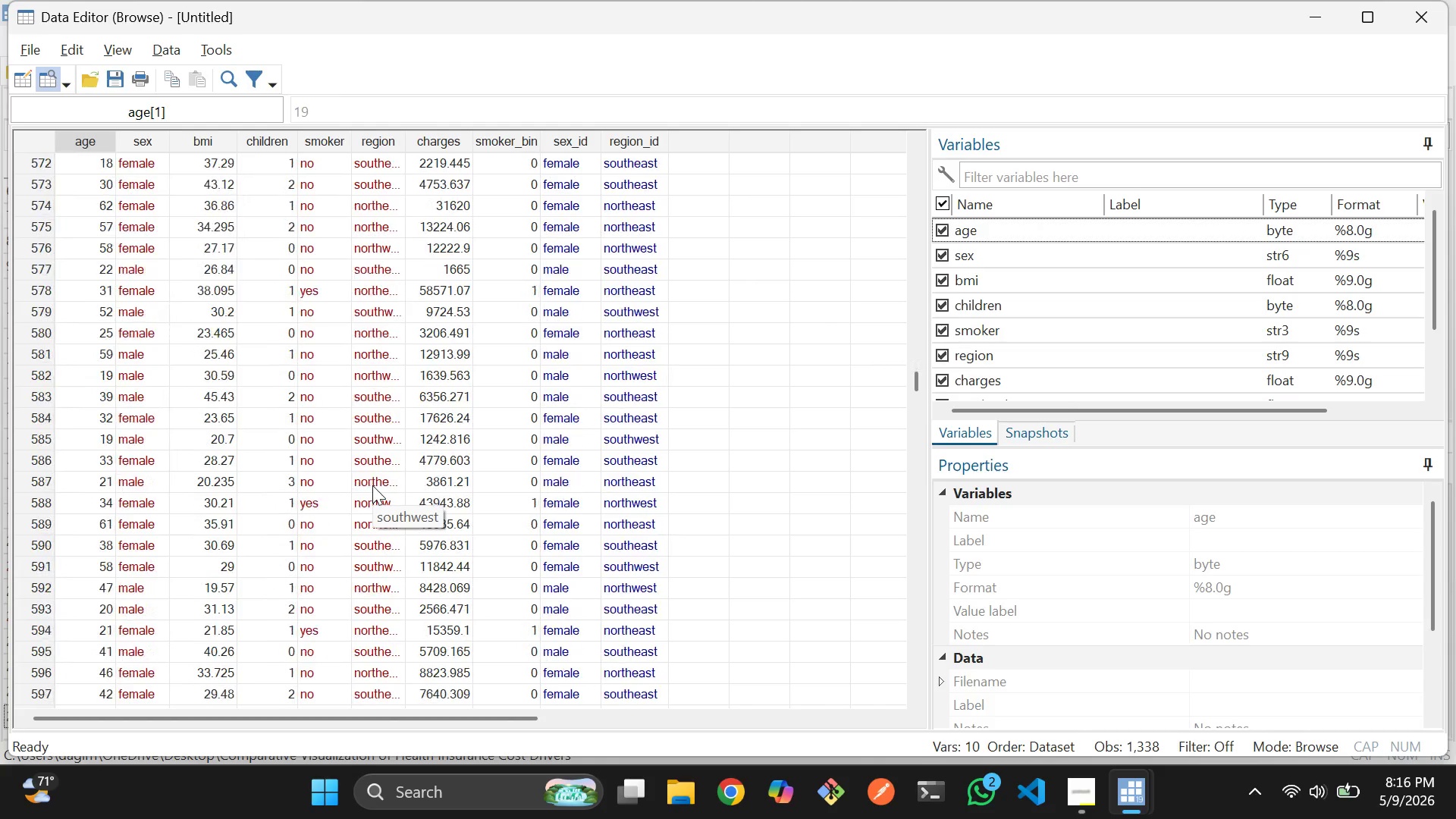 
scroll: coordinate [372, 485], scroll_direction: down, amount: 1.0
 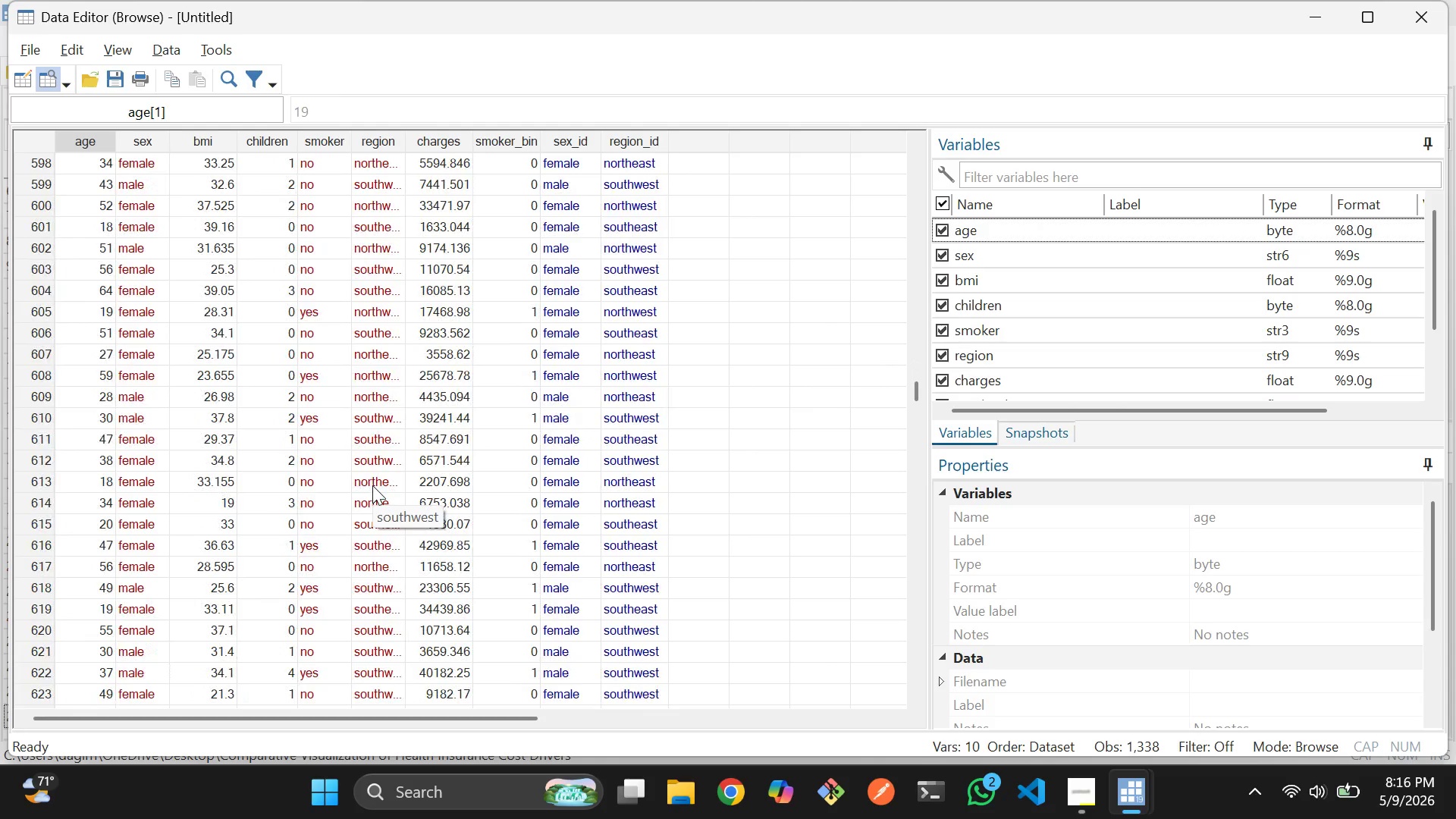 
scroll: coordinate [372, 485], scroll_direction: none, amount: 0.0
 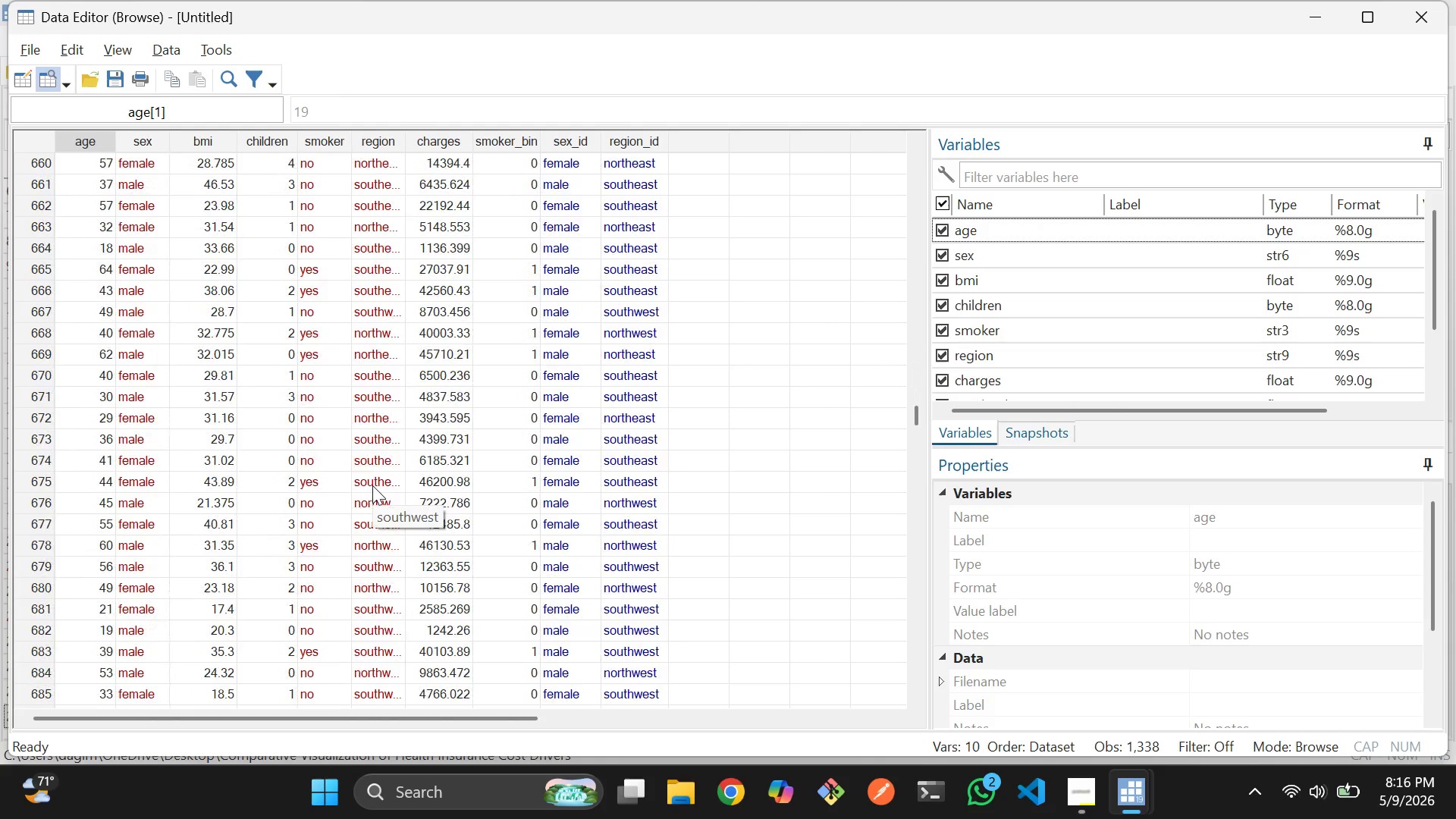 
scroll: coordinate [372, 485], scroll_direction: down, amount: 1.0
 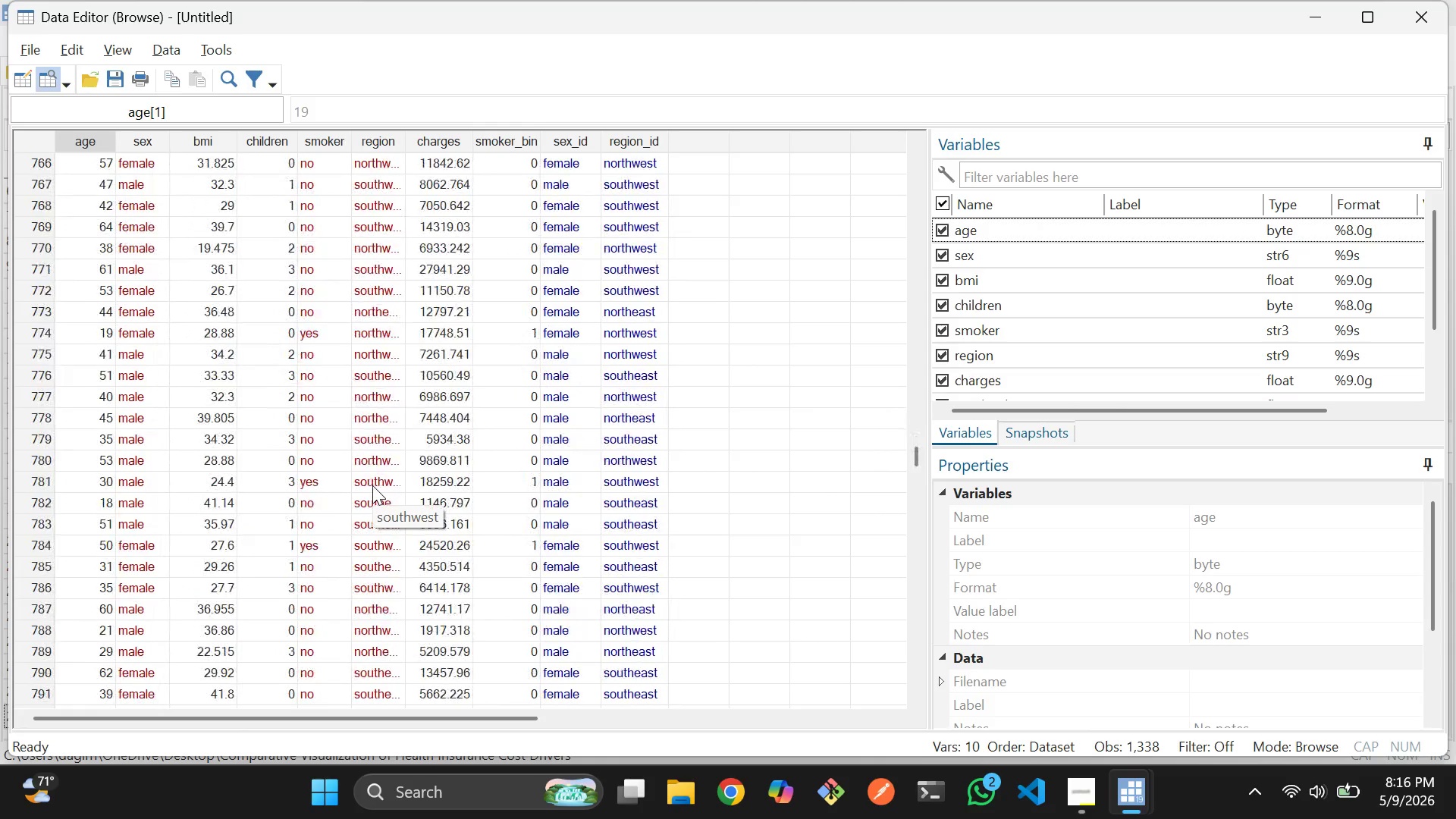 
scroll: coordinate [372, 485], scroll_direction: none, amount: 0.0
 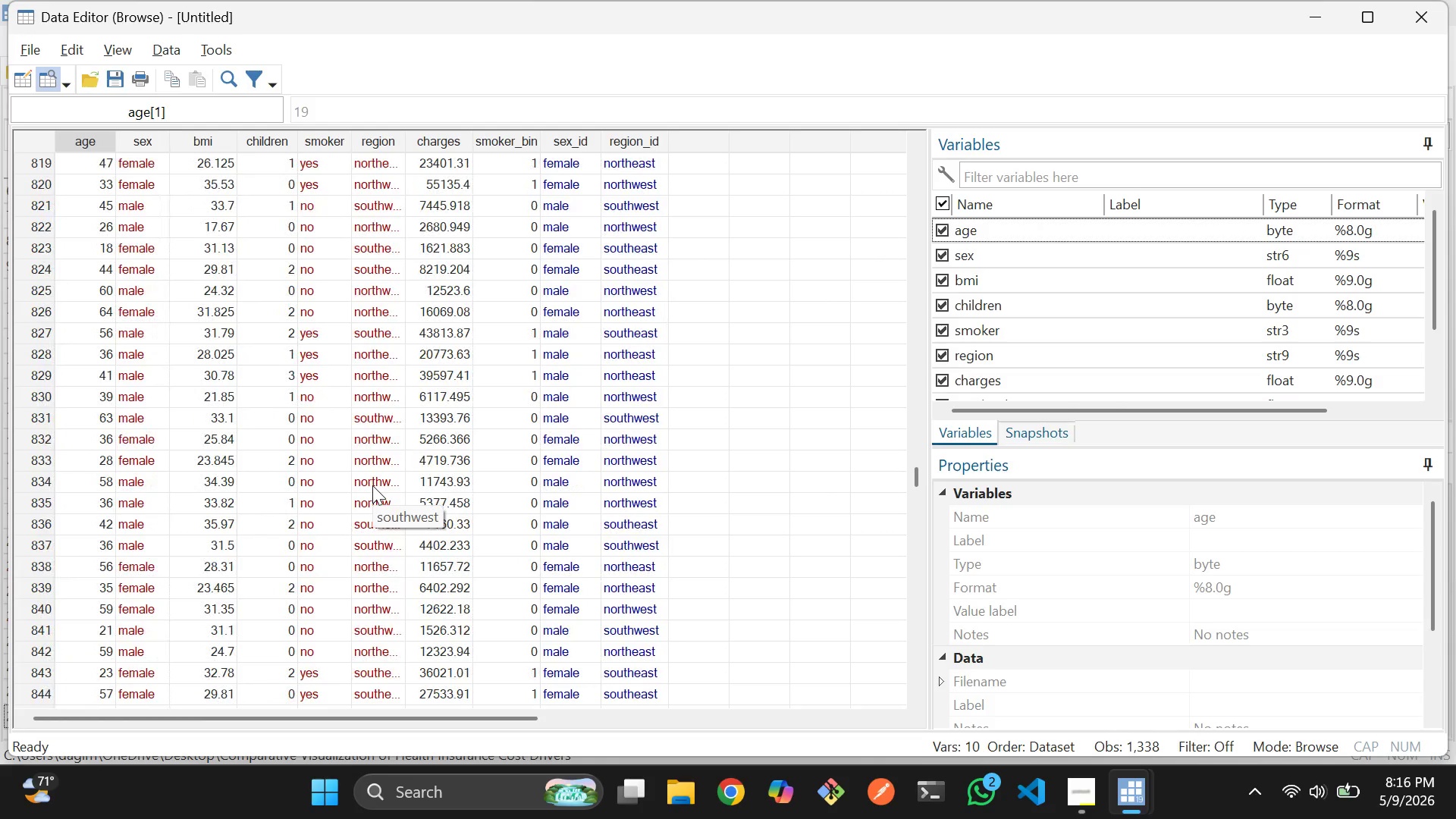 
scroll: coordinate [372, 485], scroll_direction: down, amount: 1.0
 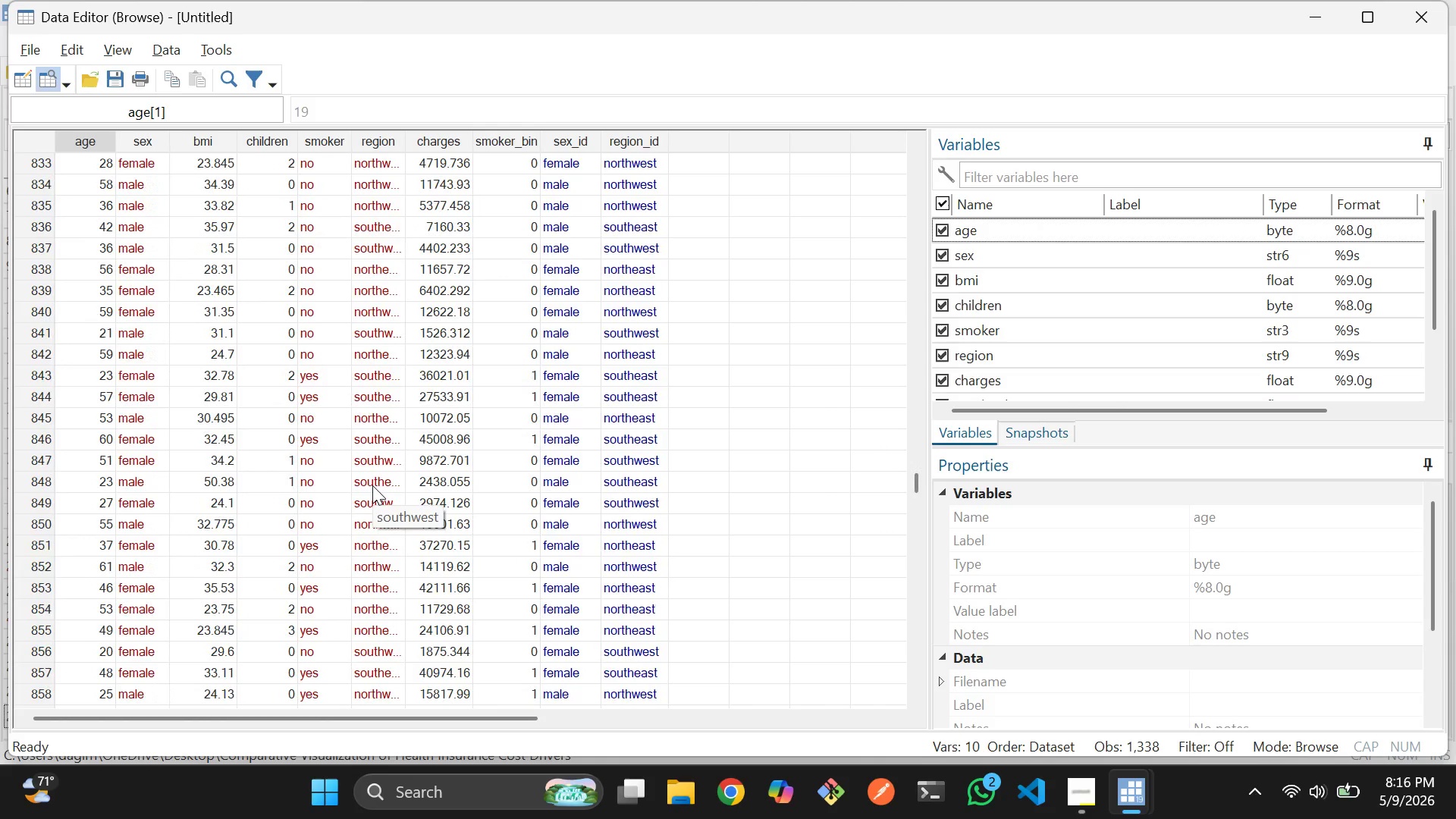 
scroll: coordinate [372, 485], scroll_direction: none, amount: 0.0
 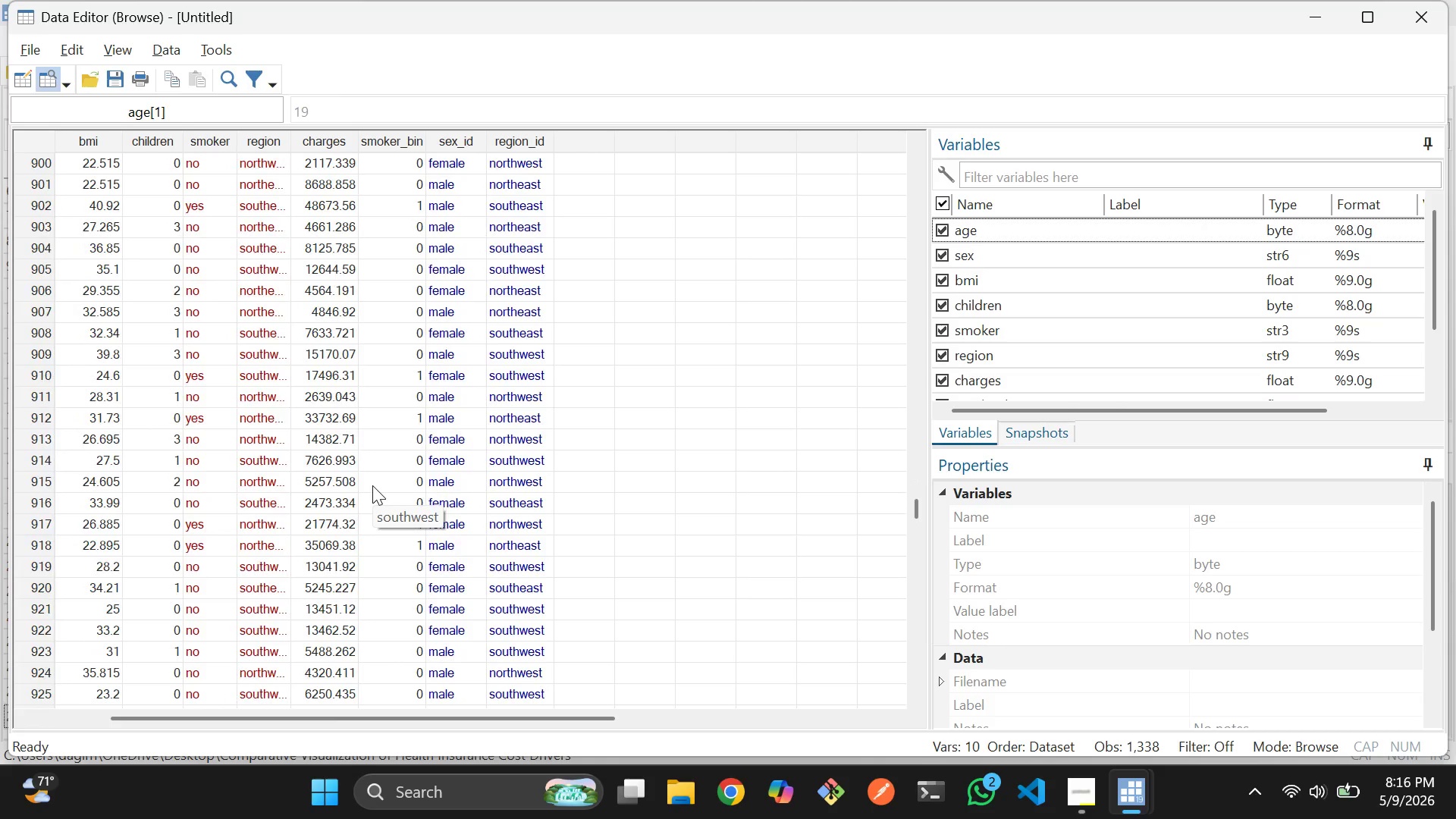 
scroll: coordinate [372, 485], scroll_direction: none, amount: 0.0
 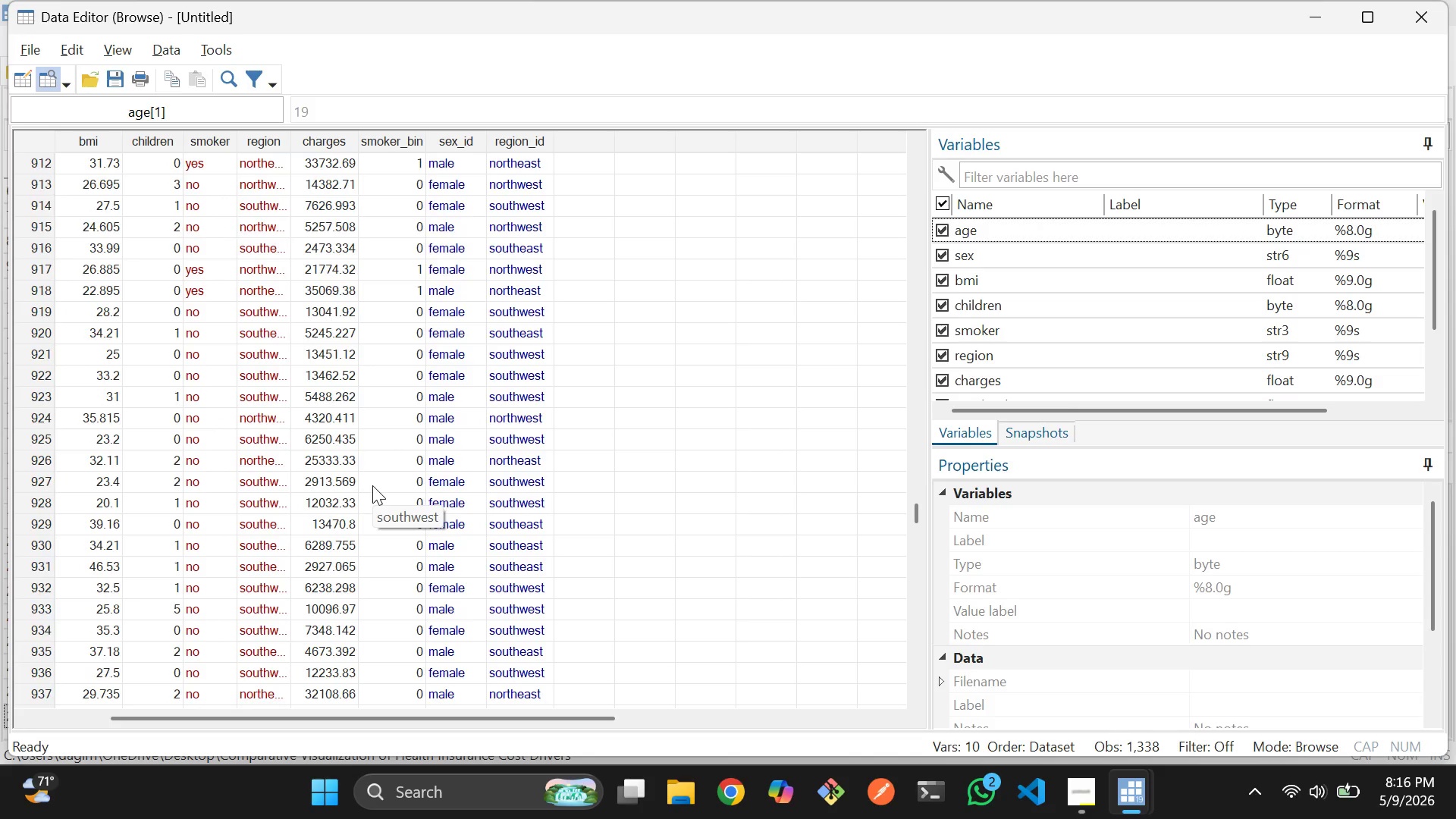 
scroll: coordinate [372, 485], scroll_direction: down, amount: 1.0
 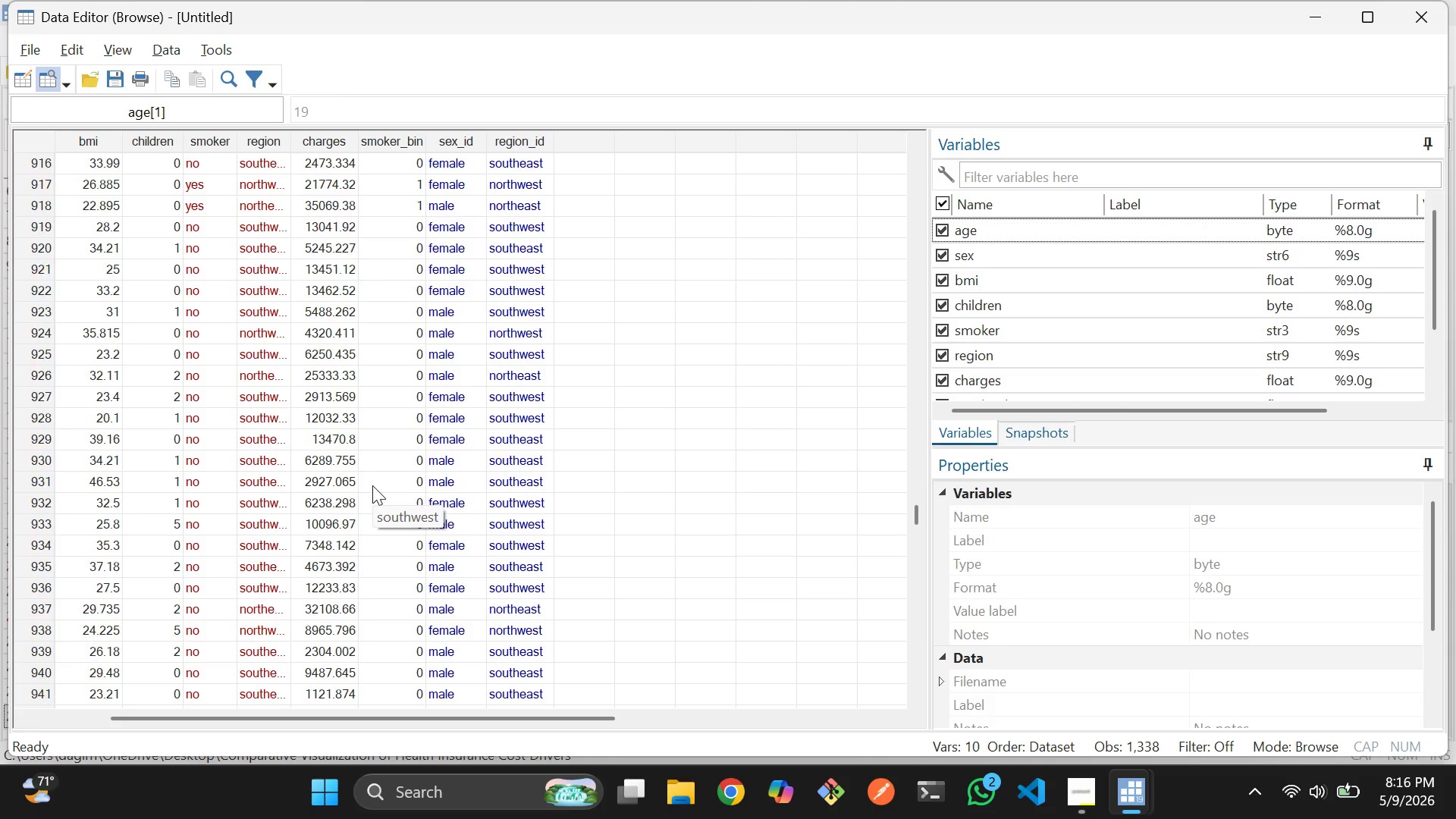 
scroll: coordinate [339, 513], scroll_direction: none, amount: 0.0
 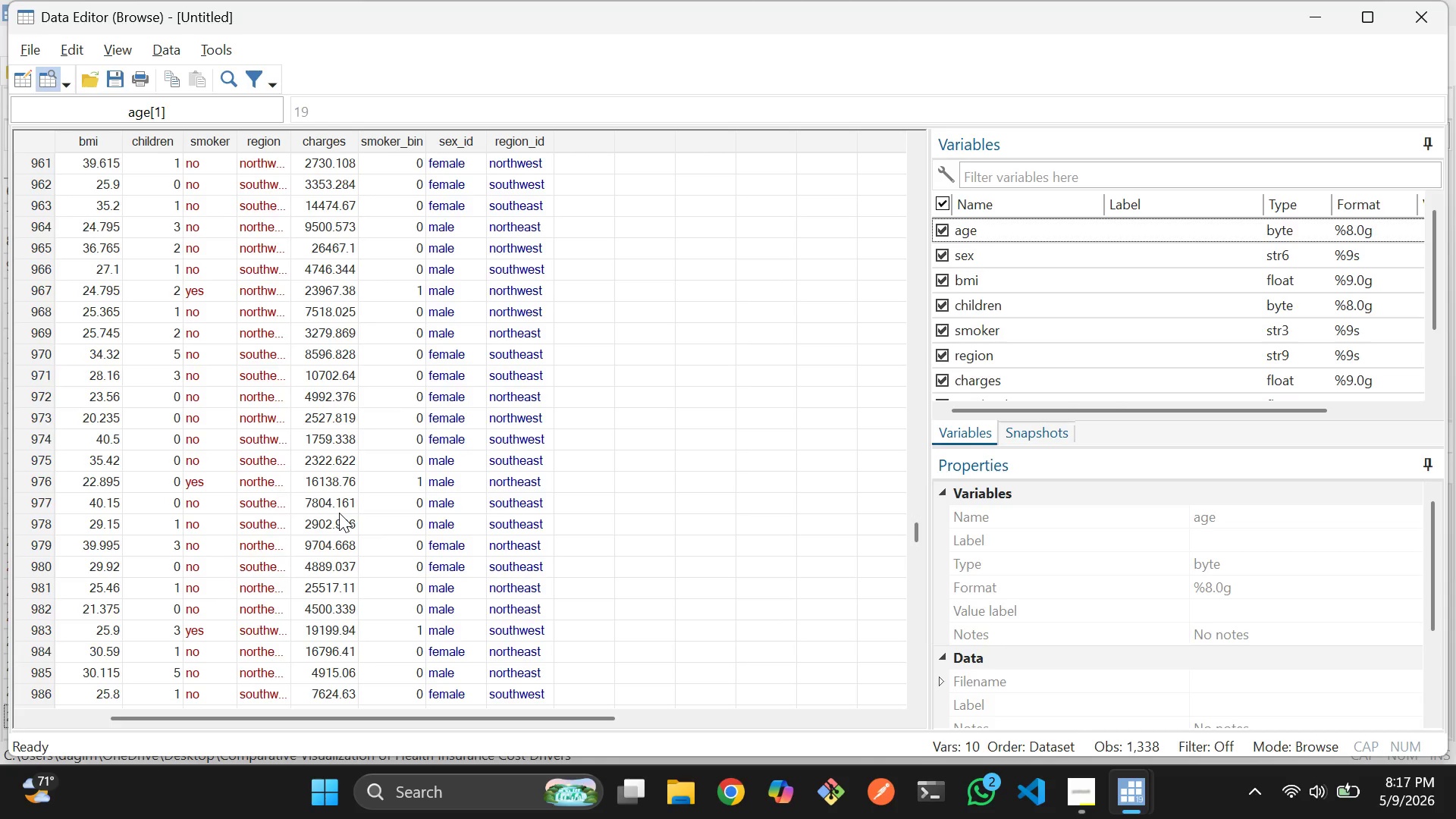 
scroll: coordinate [339, 513], scroll_direction: none, amount: 0.0
 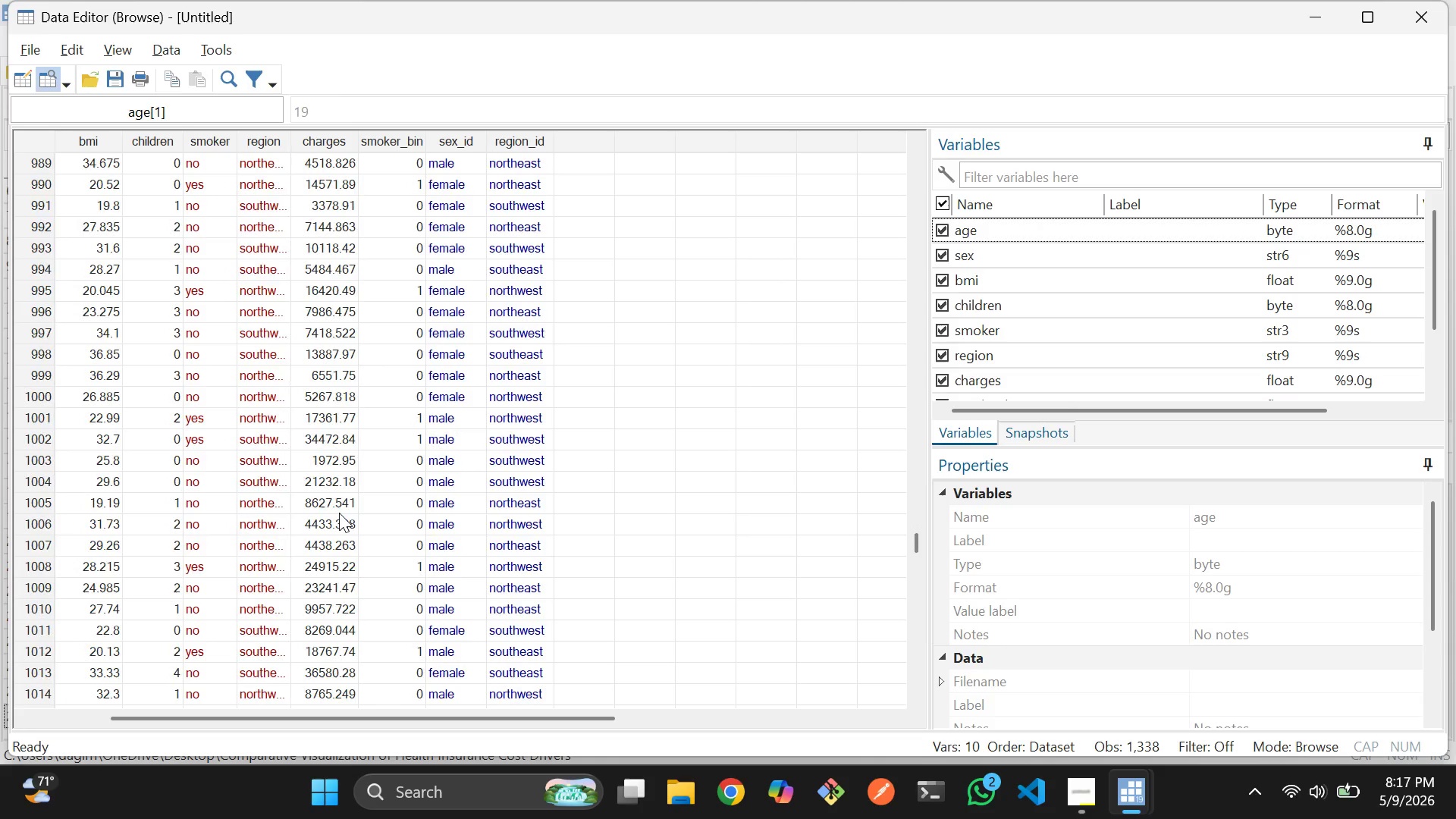 
scroll: coordinate [339, 513], scroll_direction: down, amount: 1.0
 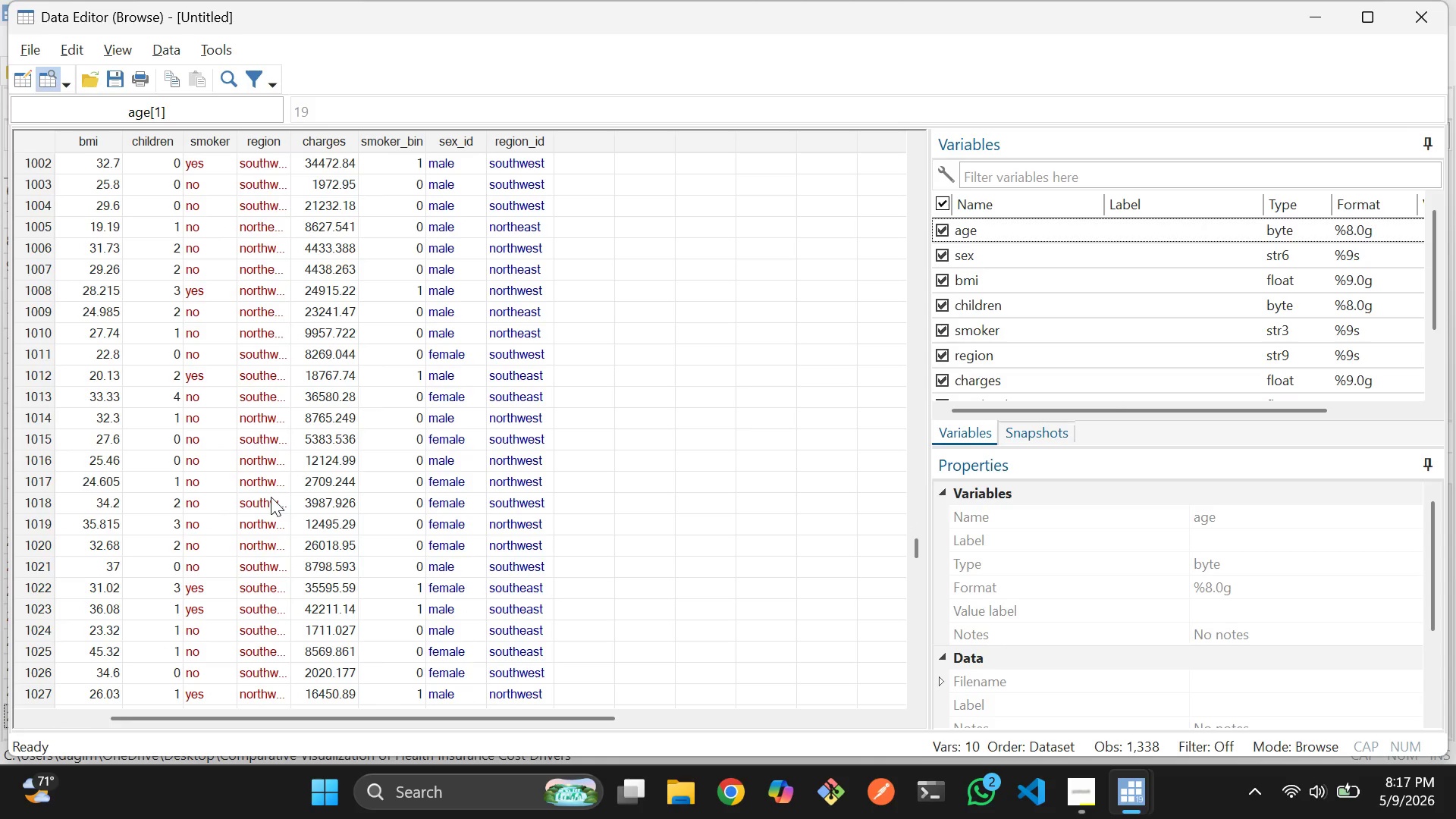 
scroll: coordinate [271, 497], scroll_direction: none, amount: 0.0
 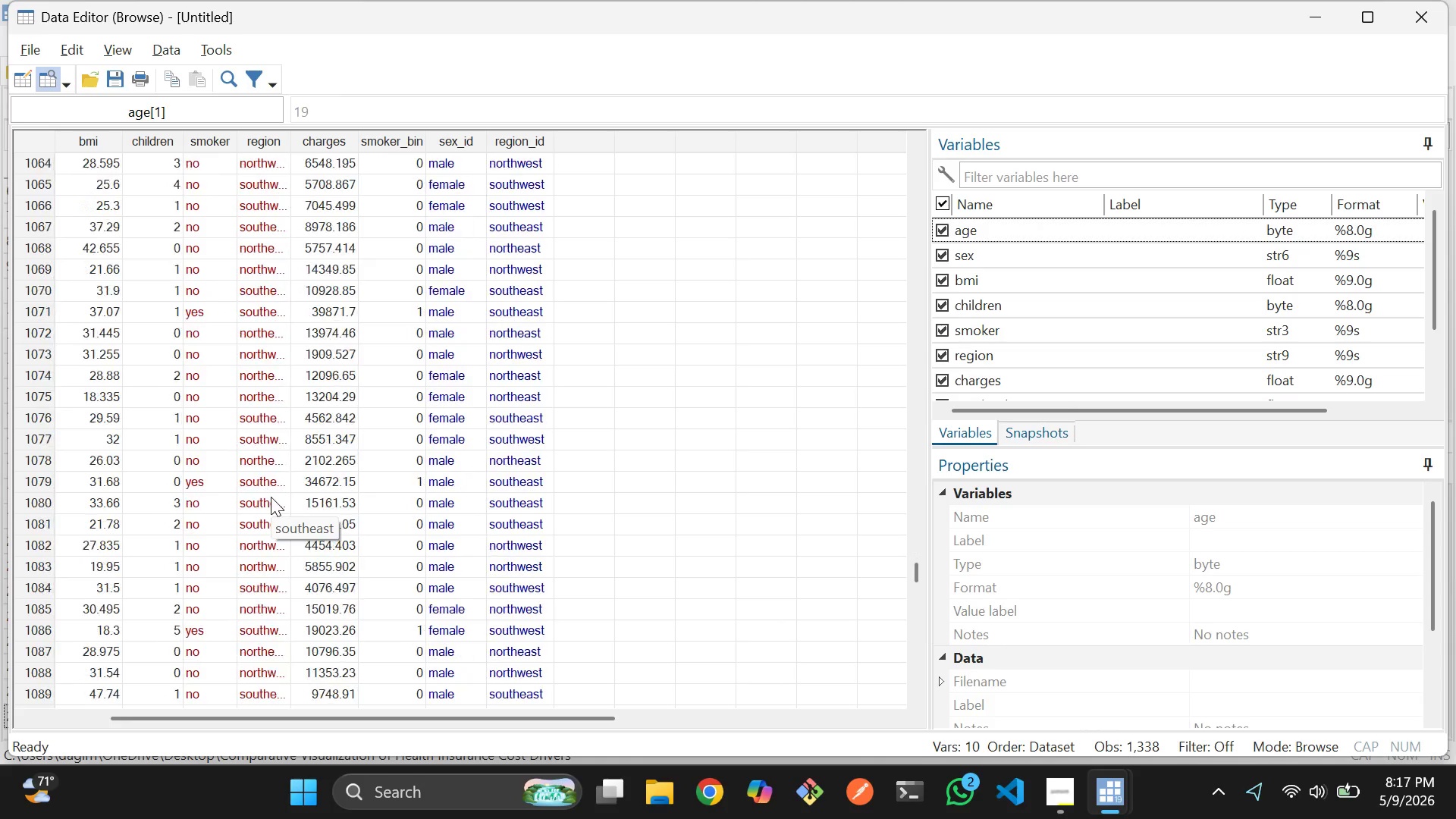 
scroll: coordinate [271, 497], scroll_direction: down, amount: 1.0
 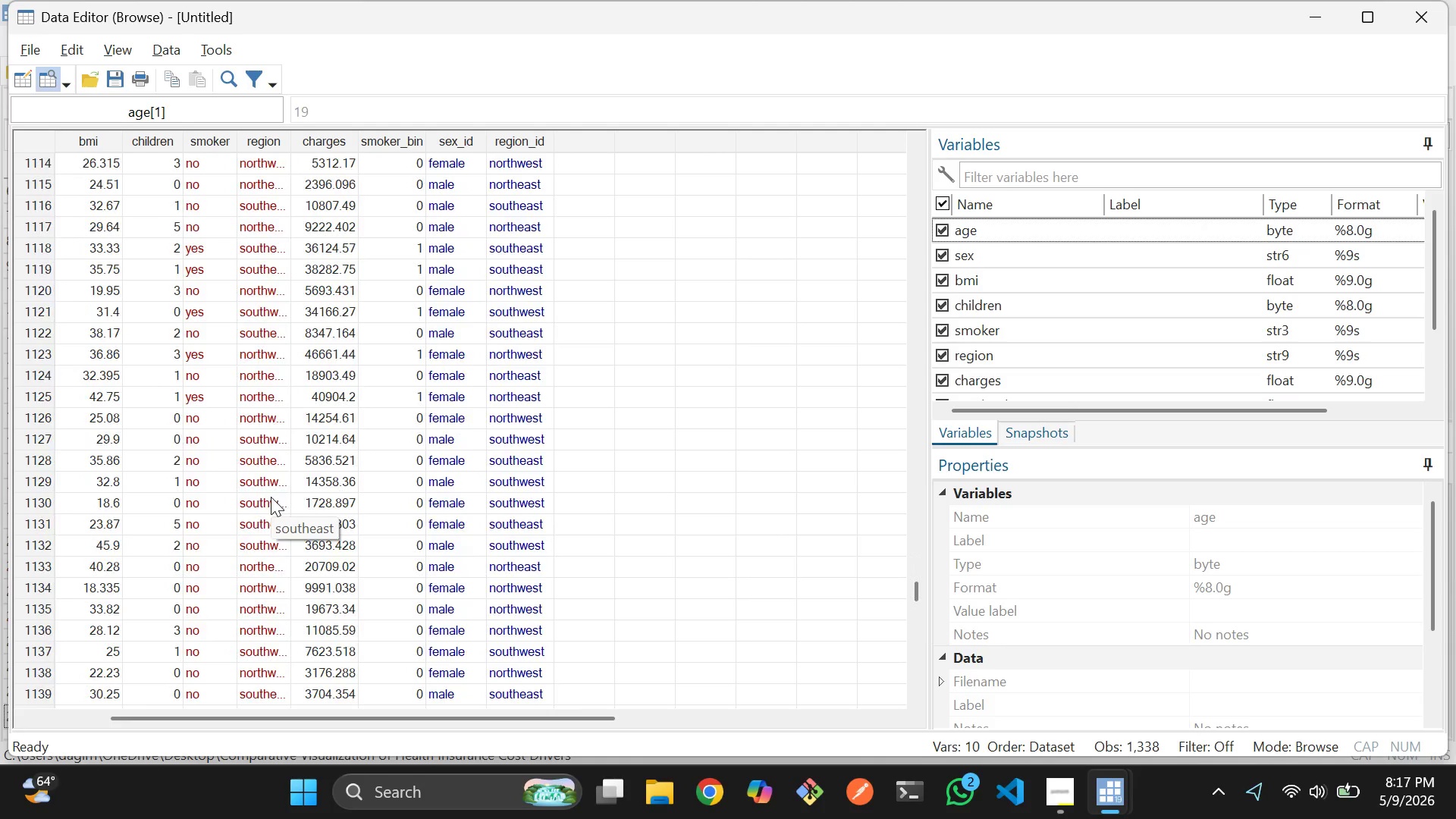 
scroll: coordinate [271, 497], scroll_direction: none, amount: 0.0
 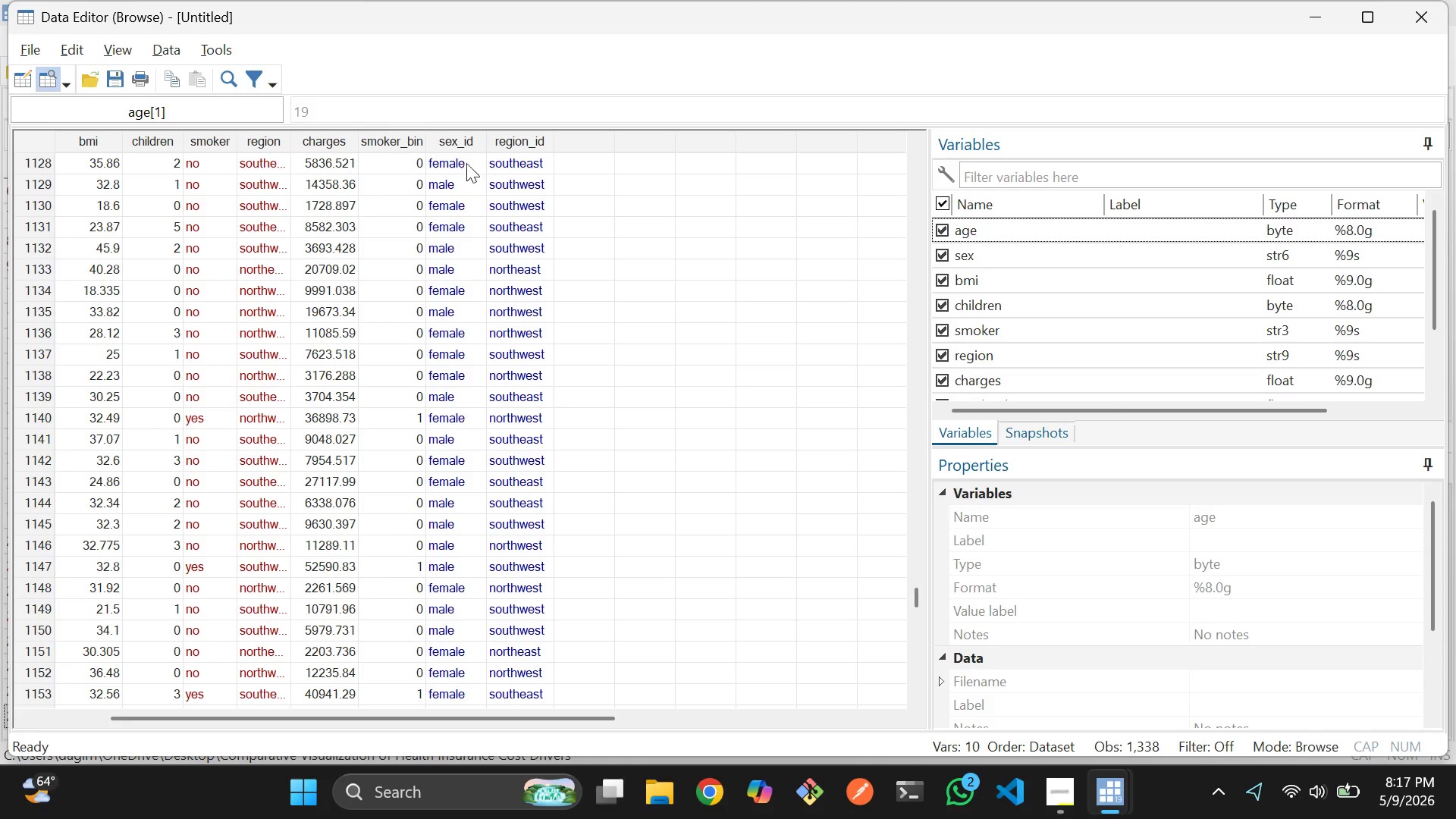 
left_click_drag(start_coordinate=[485, 137], to_coordinate=[557, 140])
 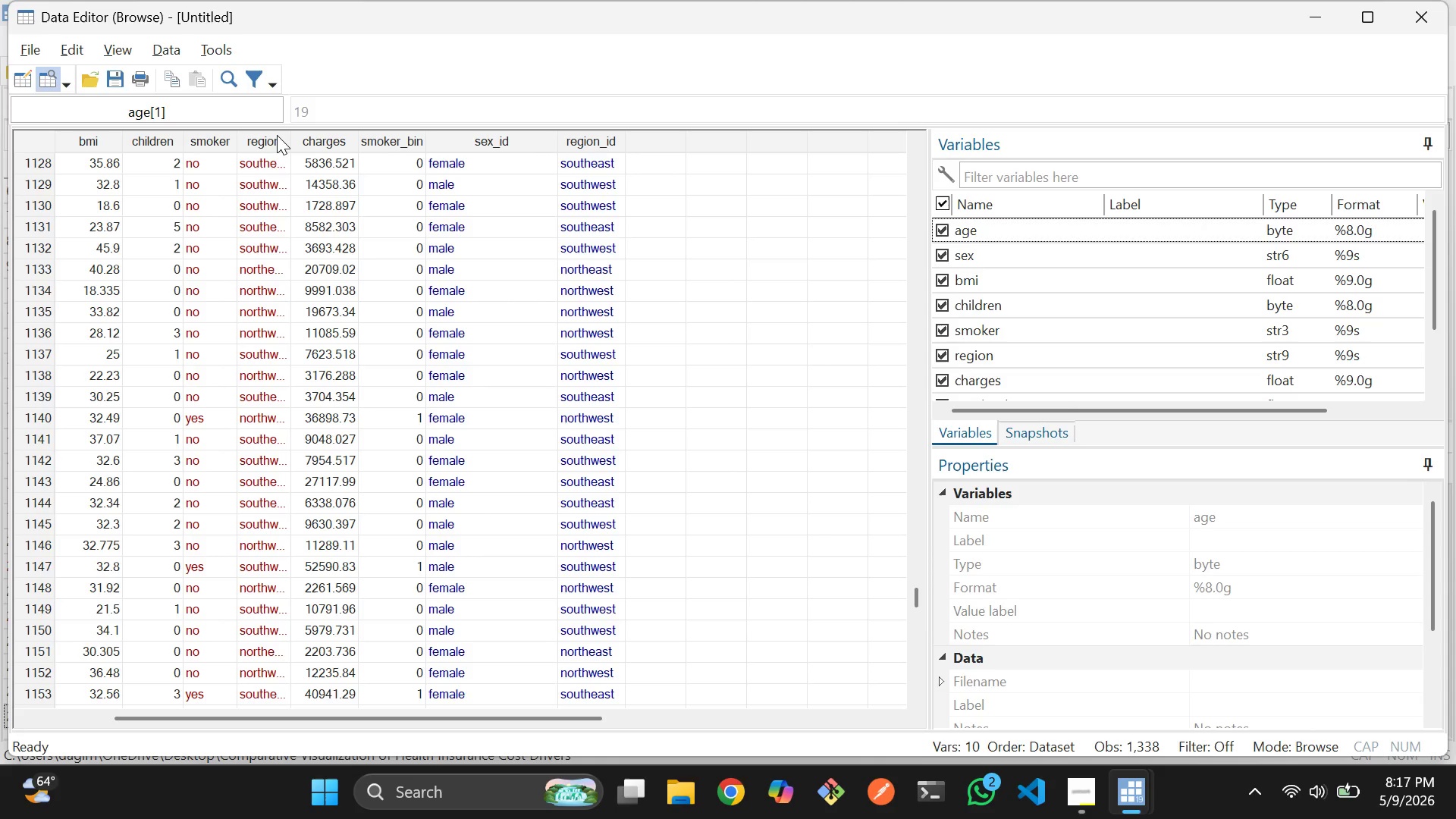 
wait(5.95)
 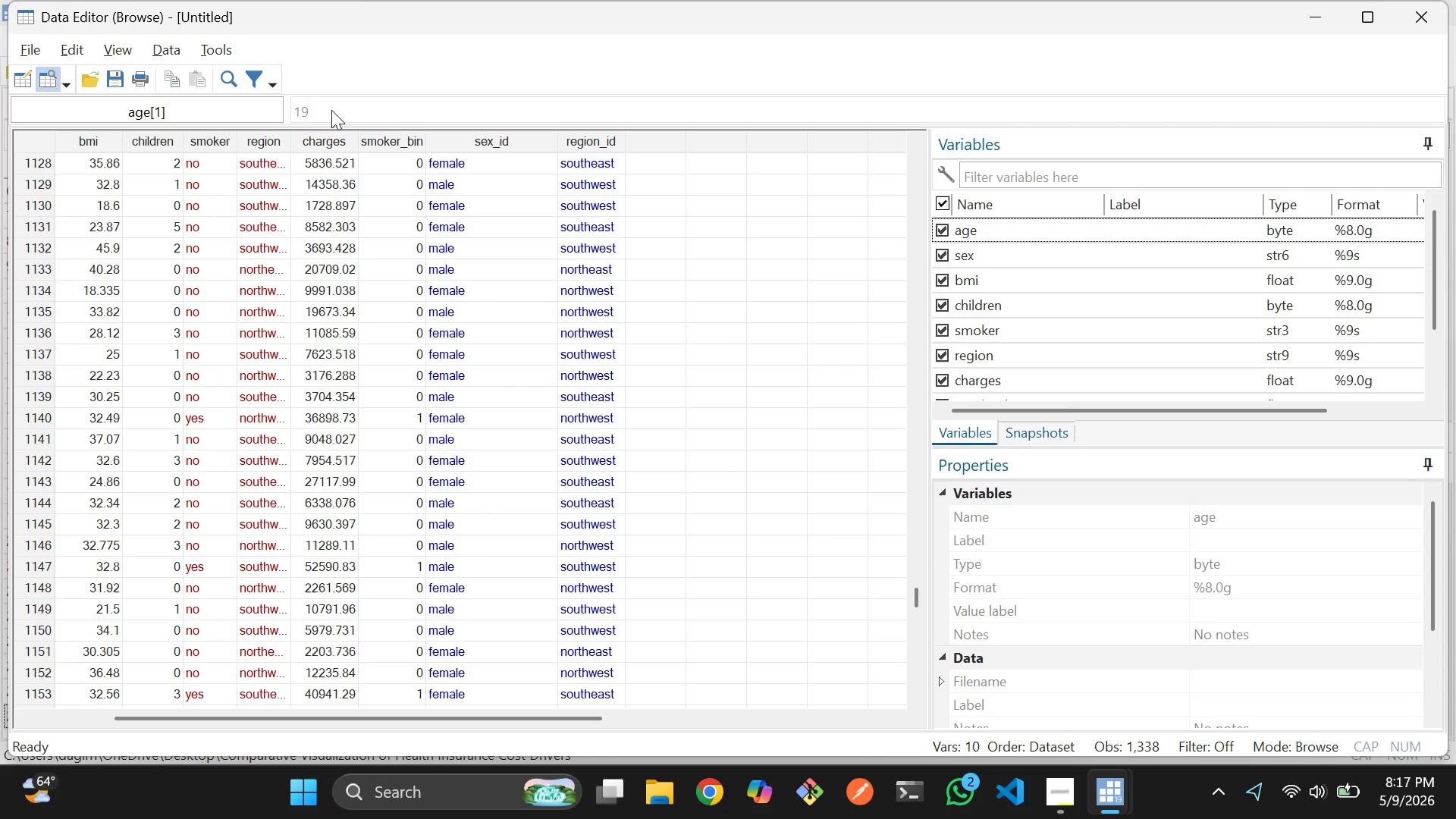 
left_click_drag(start_coordinate=[290, 143], to_coordinate=[387, 146])
 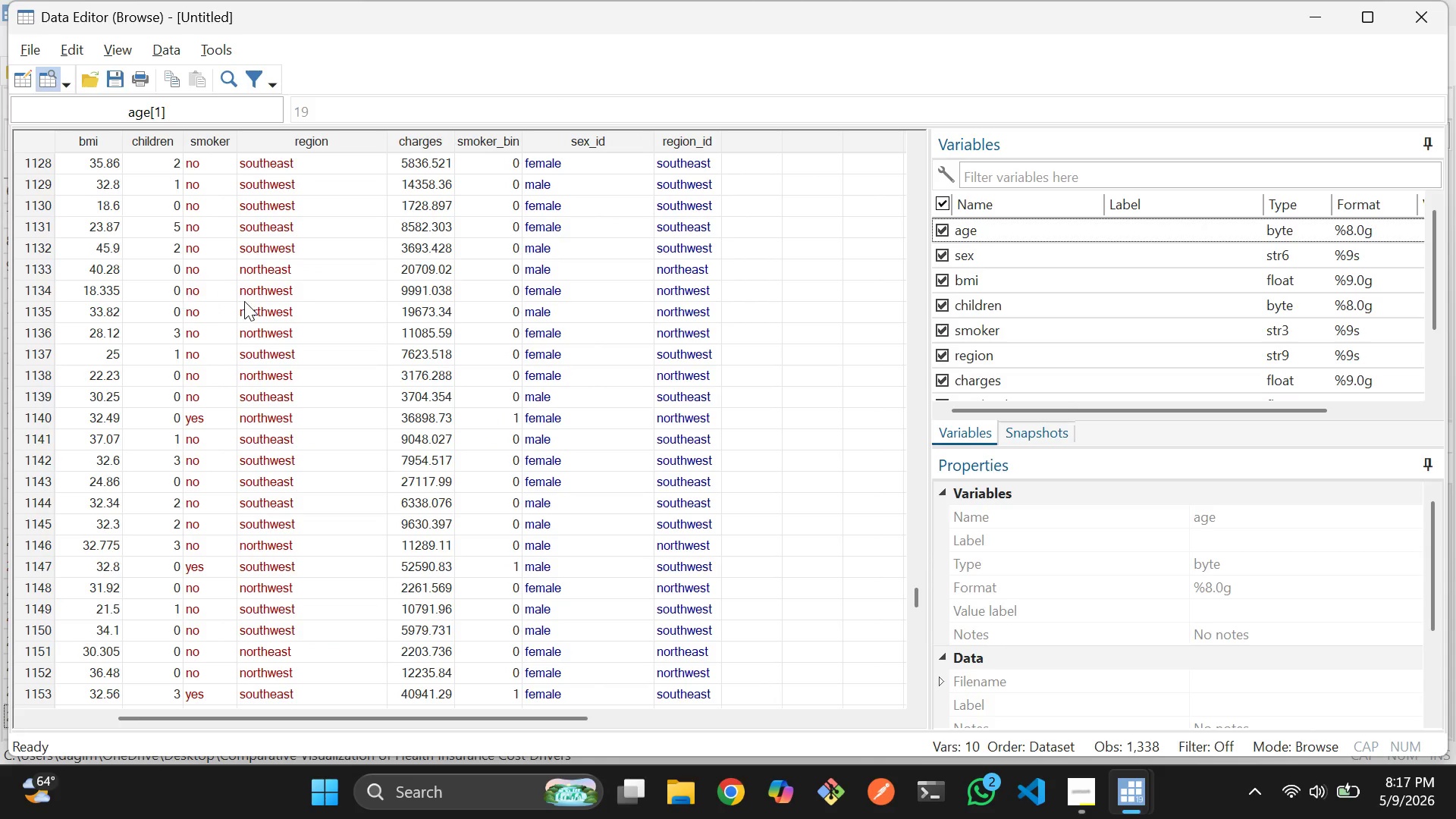 
scroll: coordinate [404, 268], scroll_direction: up, amount: 1.0
 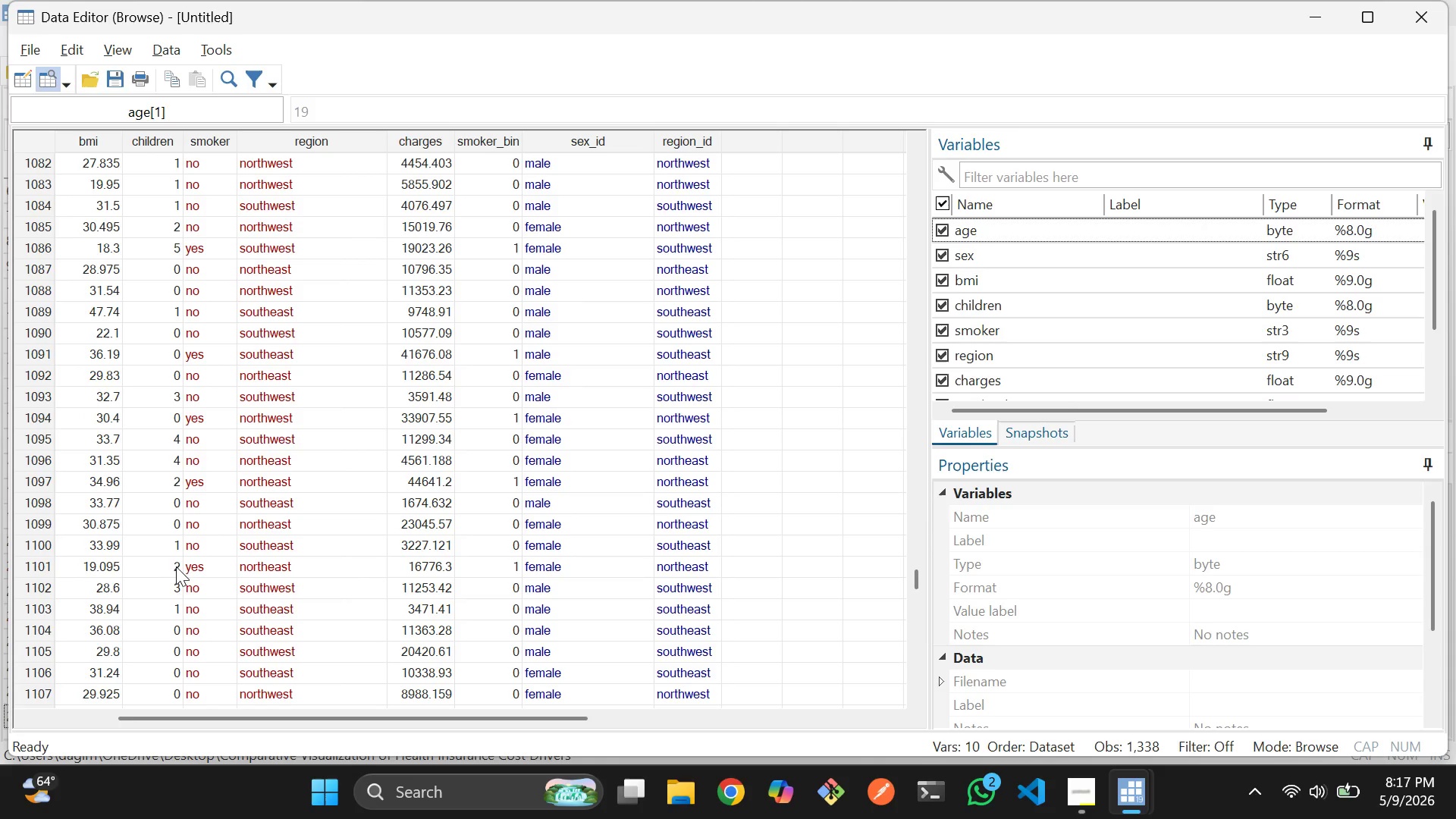 
scroll: coordinate [184, 585], scroll_direction: down, amount: 1.0
 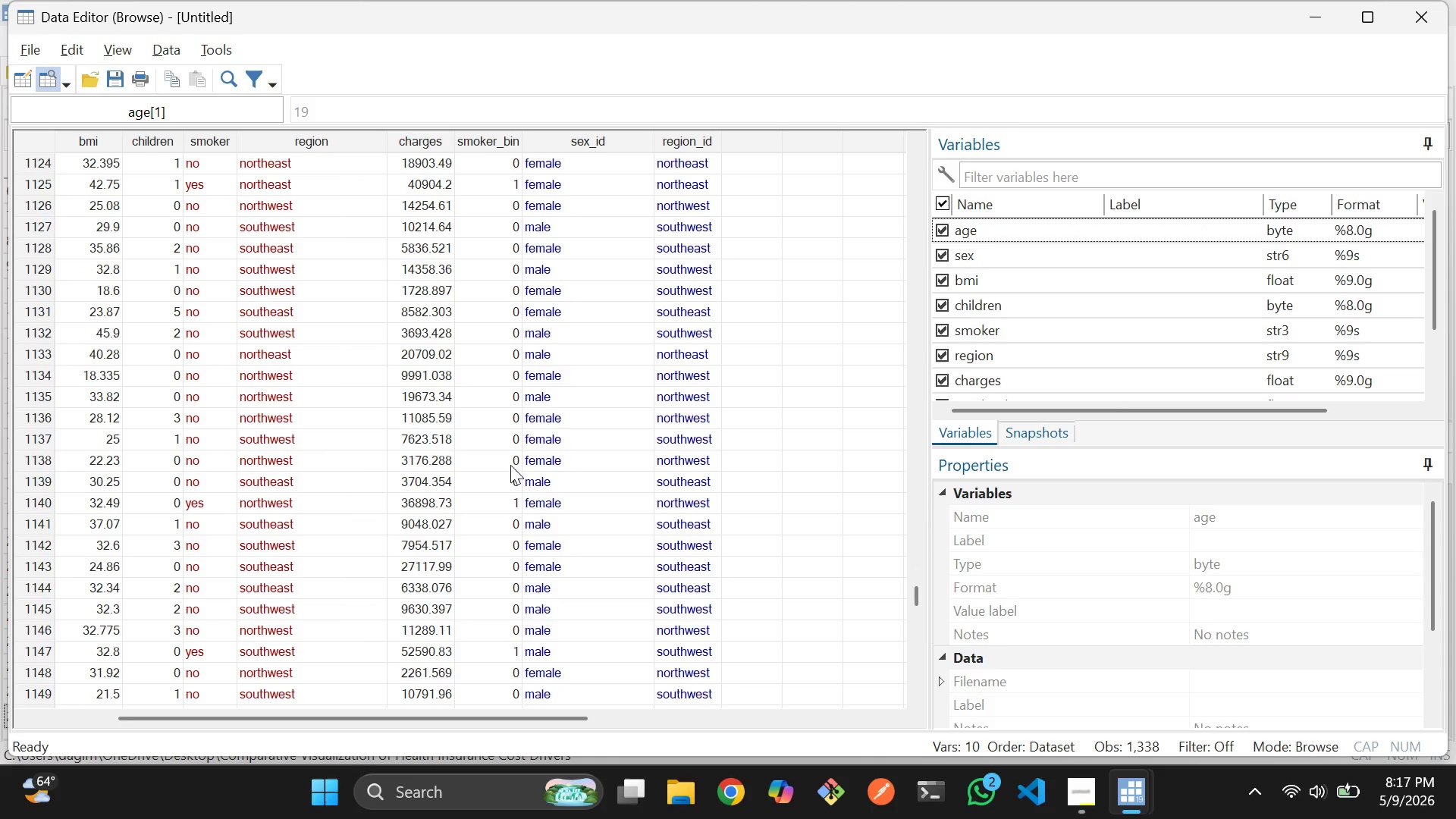 
left_click([506, 507])
 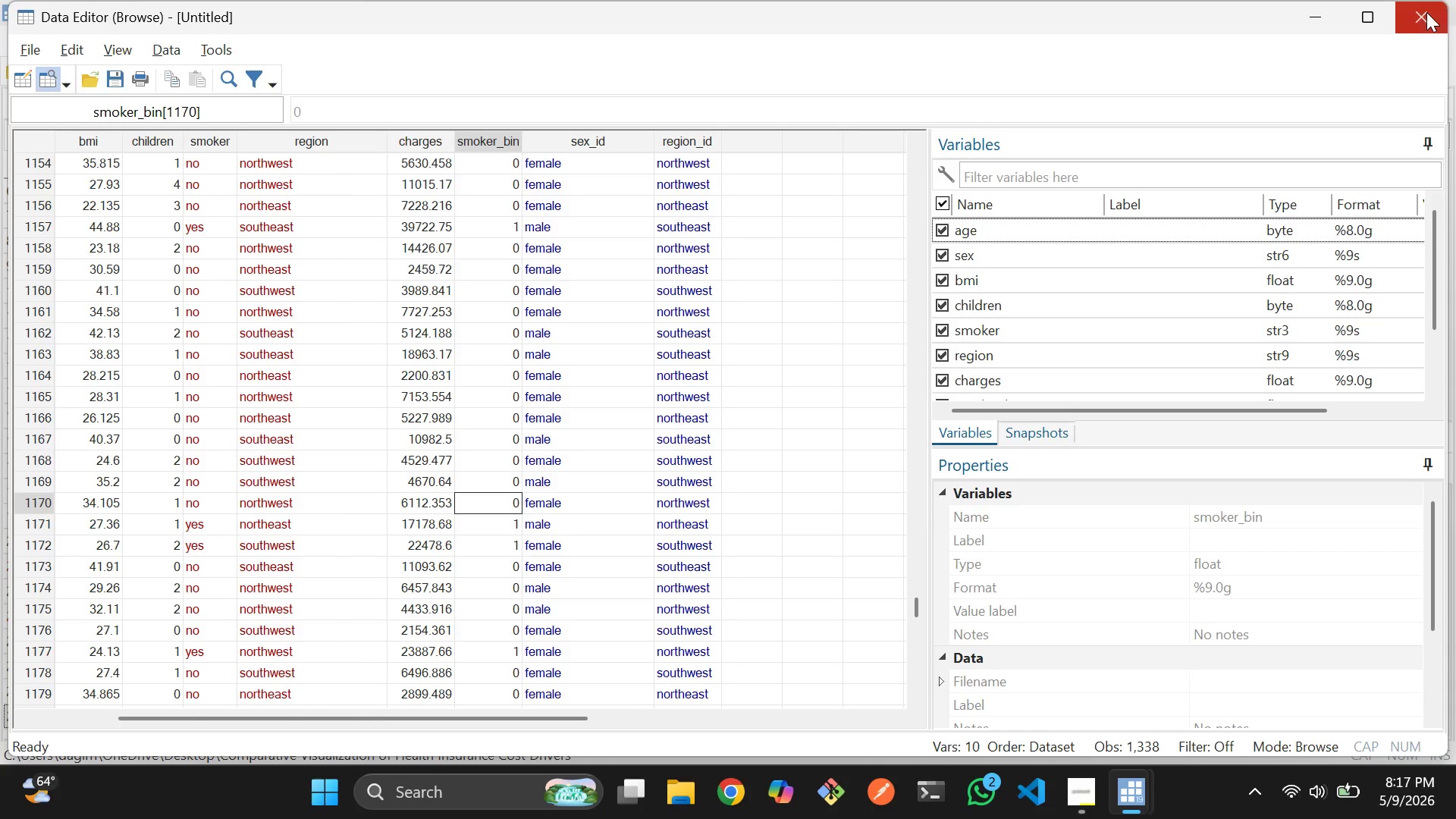 
scroll: coordinate [506, 507], scroll_direction: down, amount: 1.0
 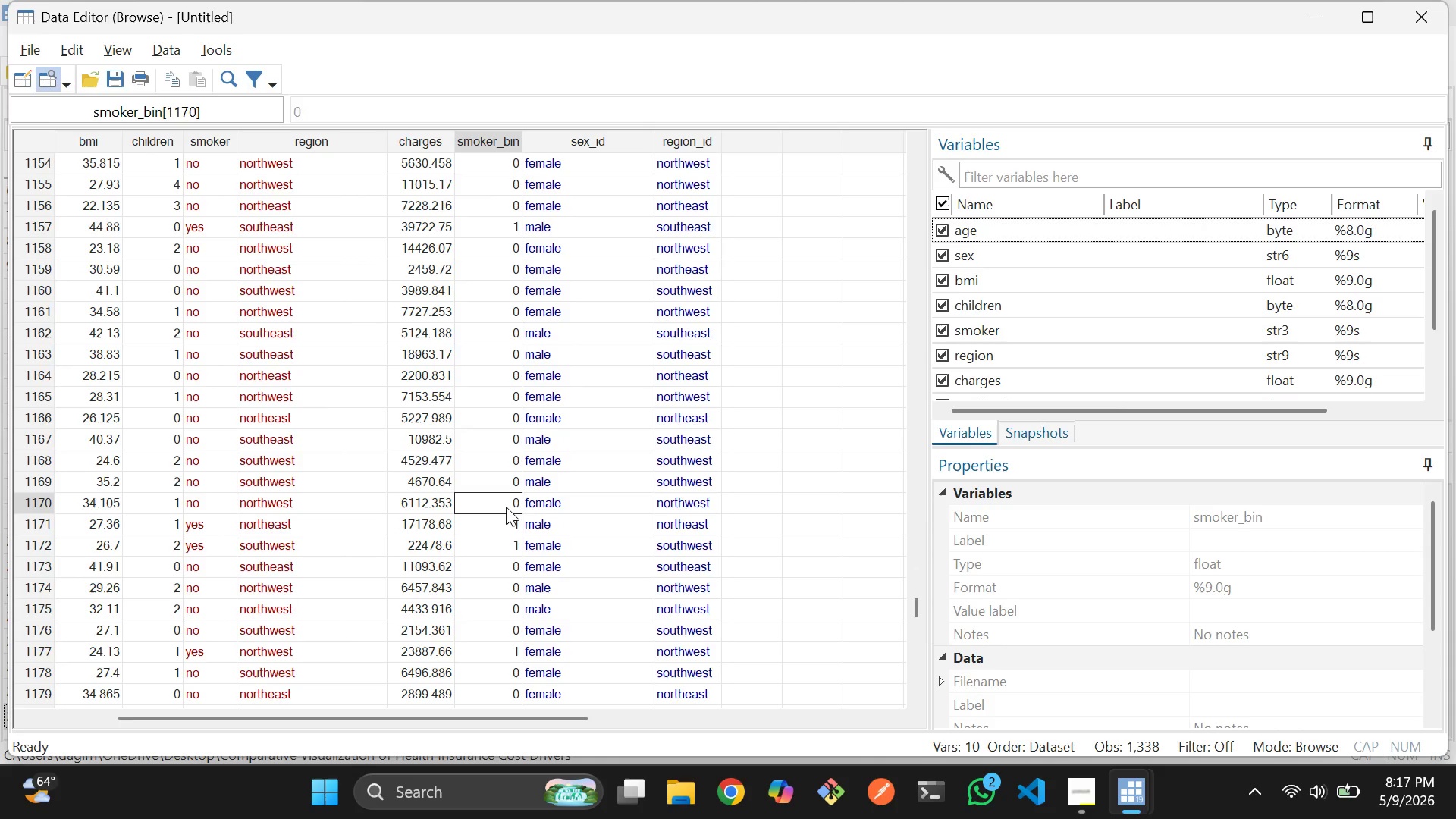 
left_click([1426, 12])
 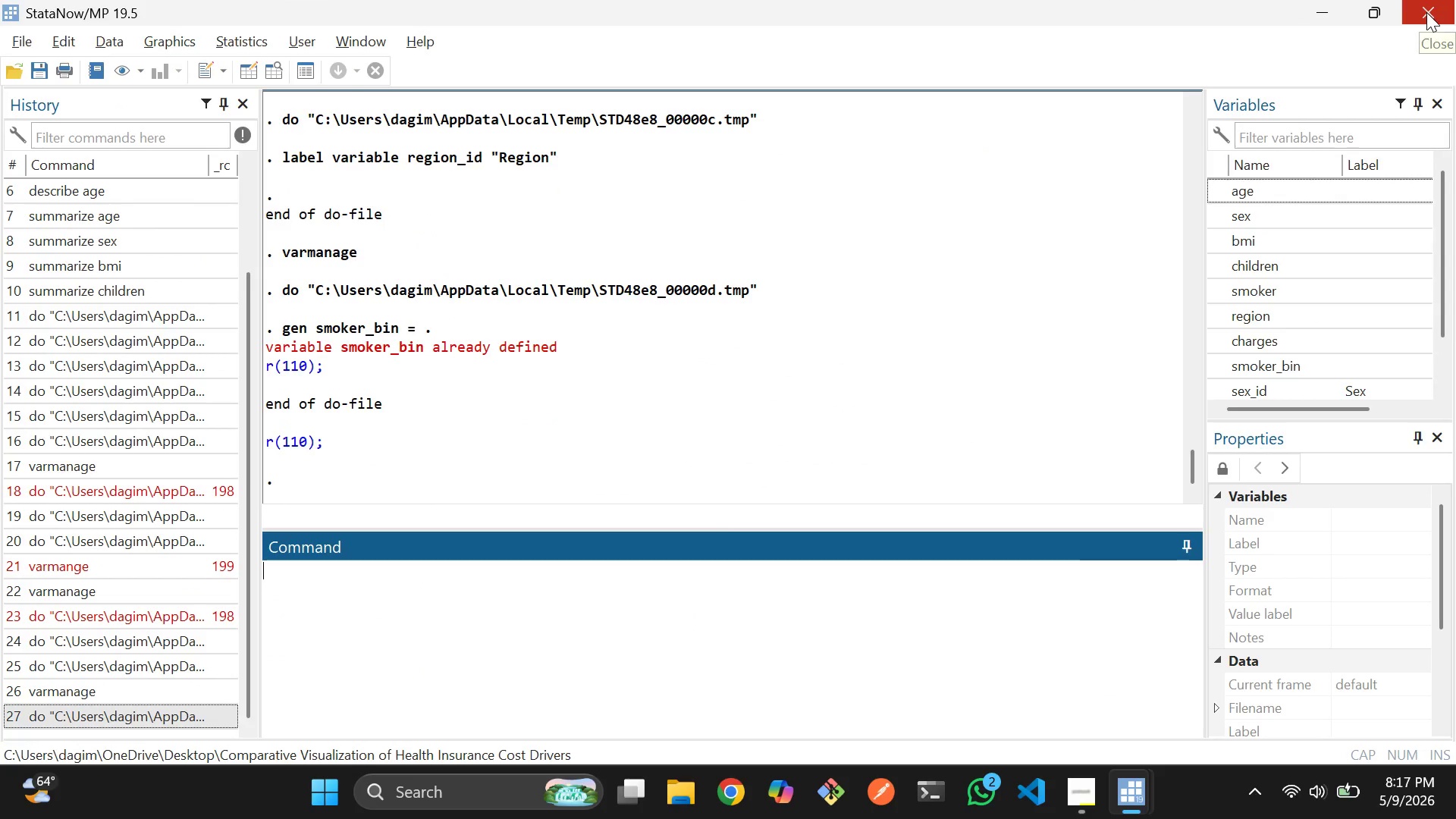 
key(Alt+Tab)
 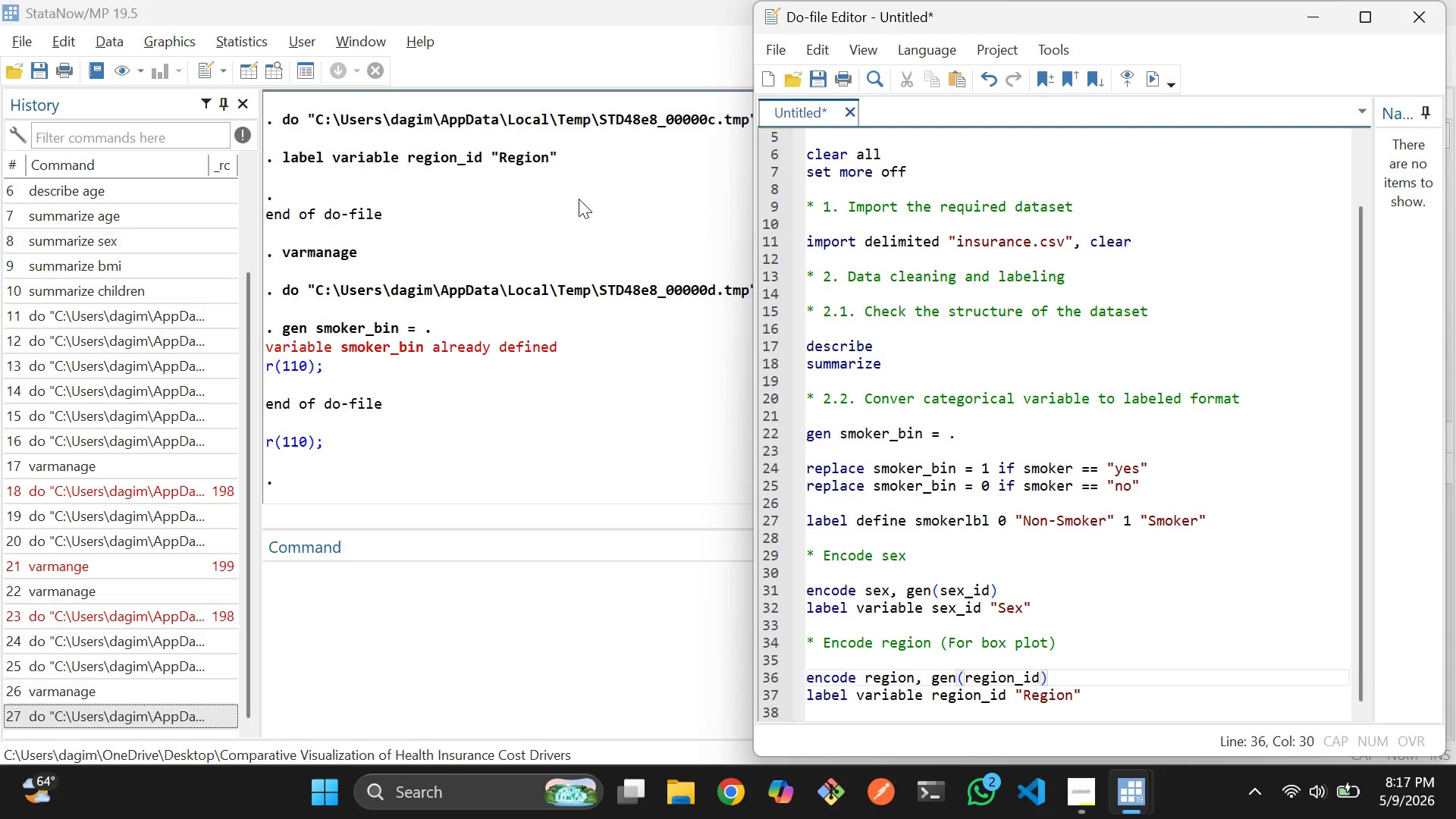 
scroll: coordinate [483, 237], scroll_direction: none, amount: 0.0
 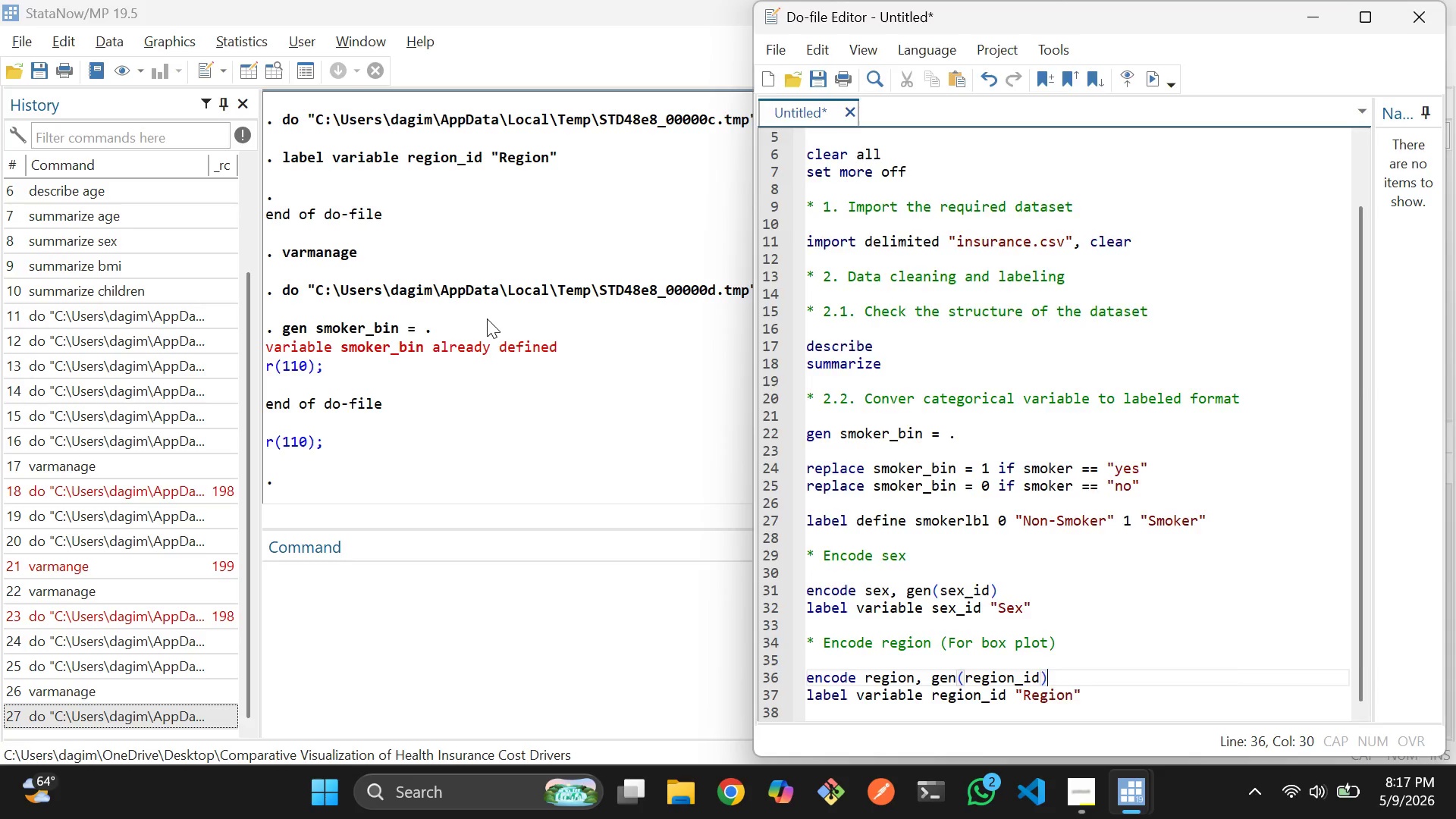 
left_click([487, 318])
 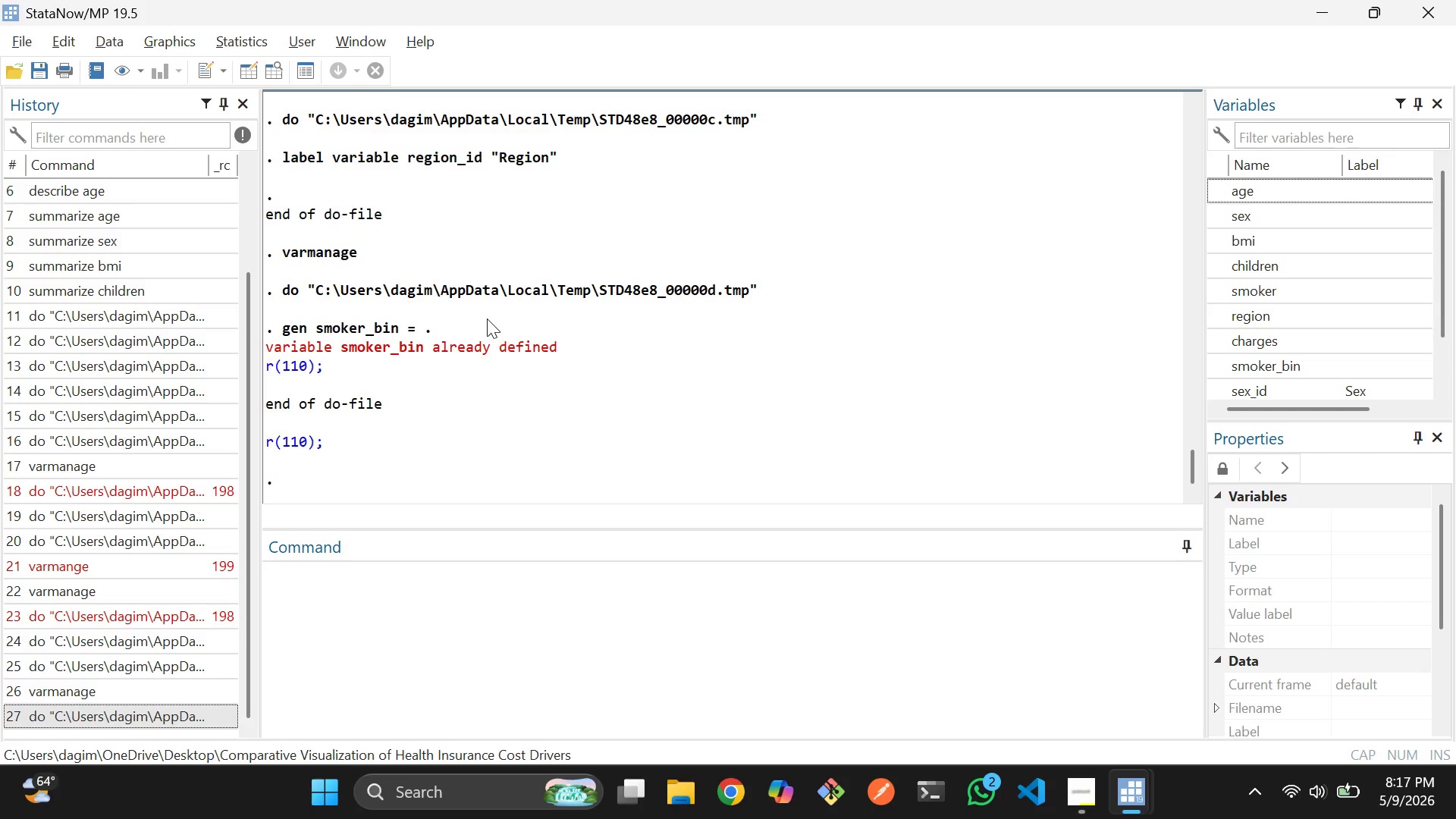 
scroll: coordinate [487, 318], scroll_direction: up, amount: 4.0
 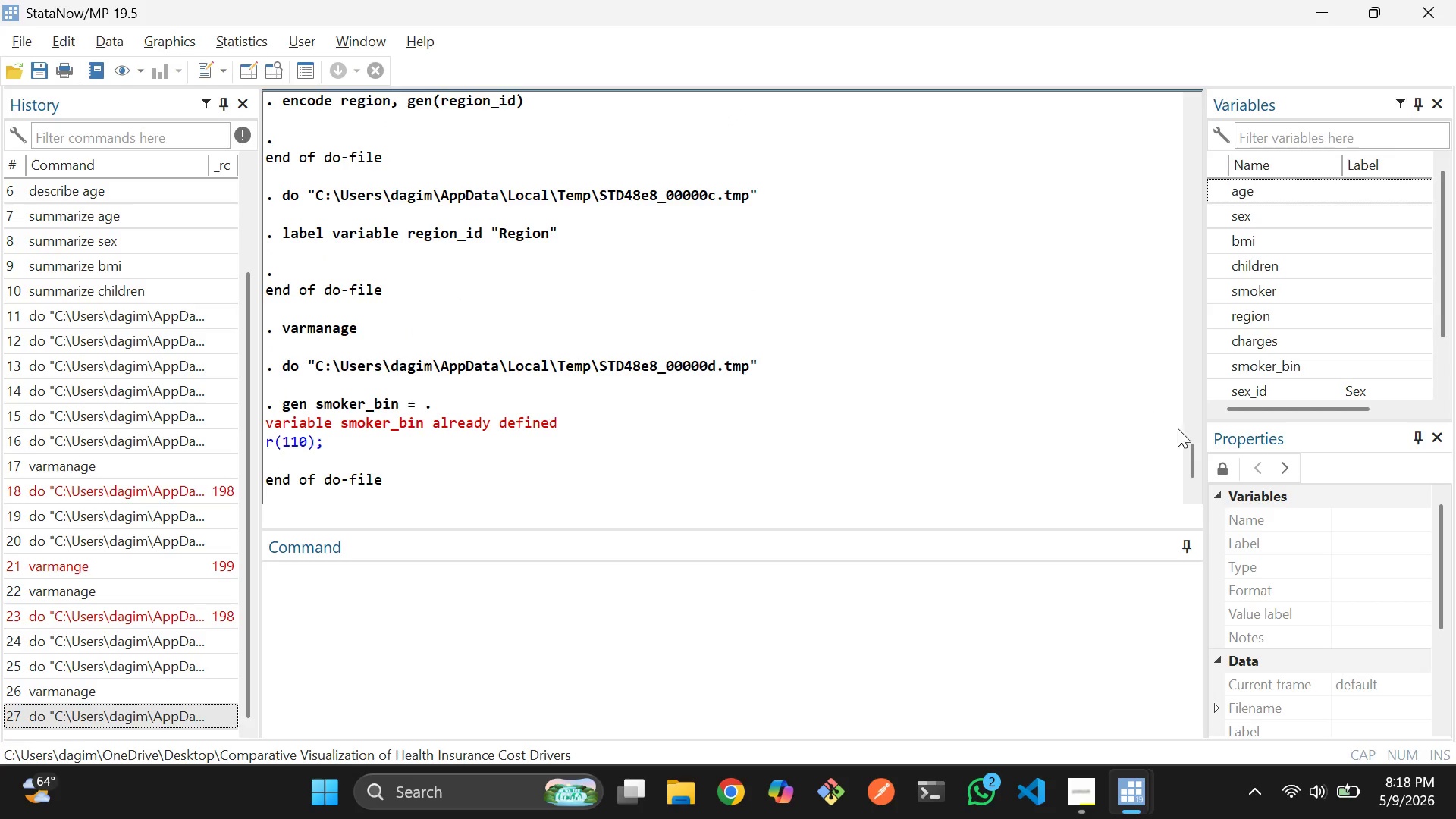 
left_click_drag(start_coordinate=[1189, 457], to_coordinate=[1074, 291])
 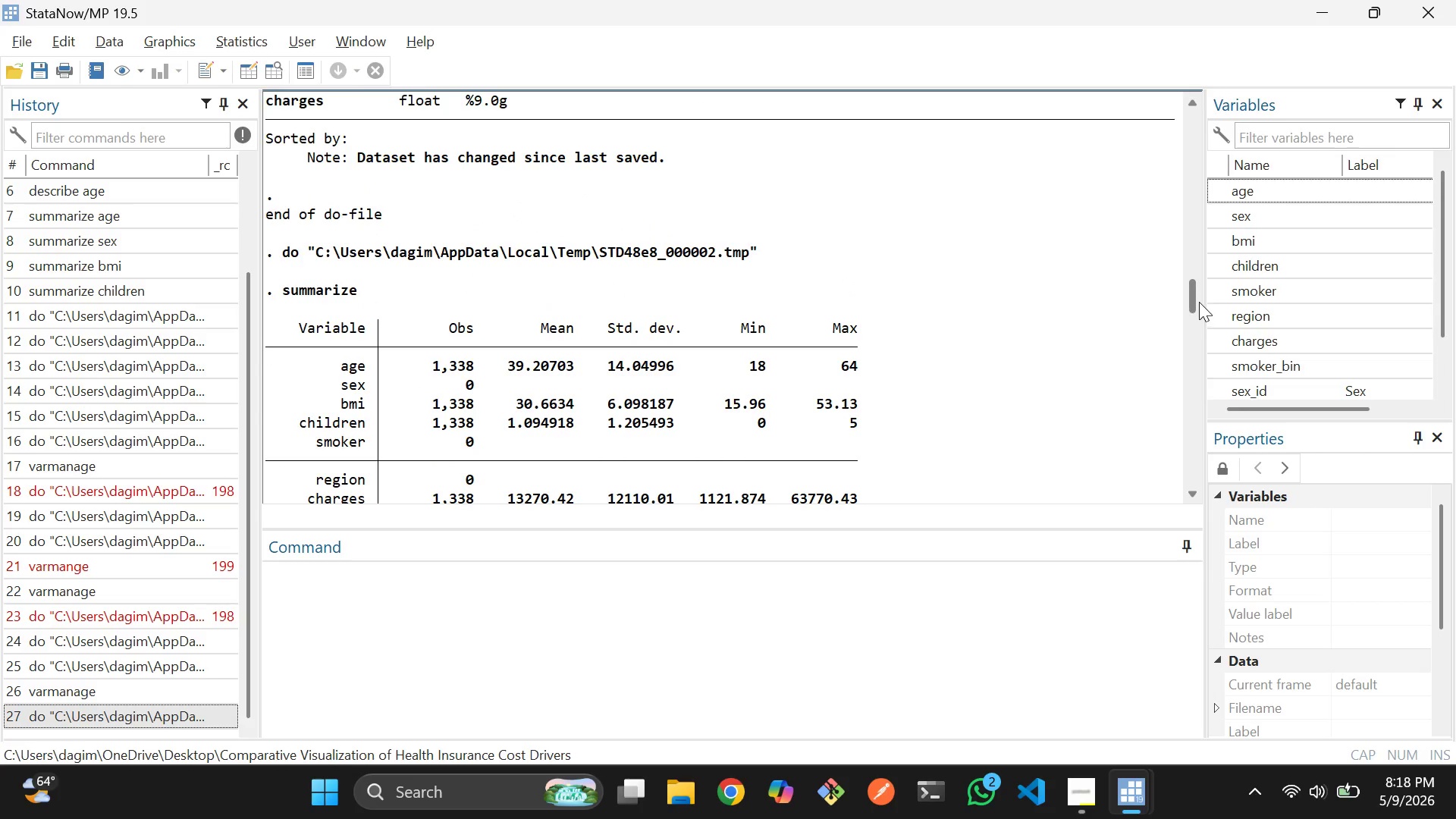 
left_click_drag(start_coordinate=[1195, 300], to_coordinate=[1177, 153])
 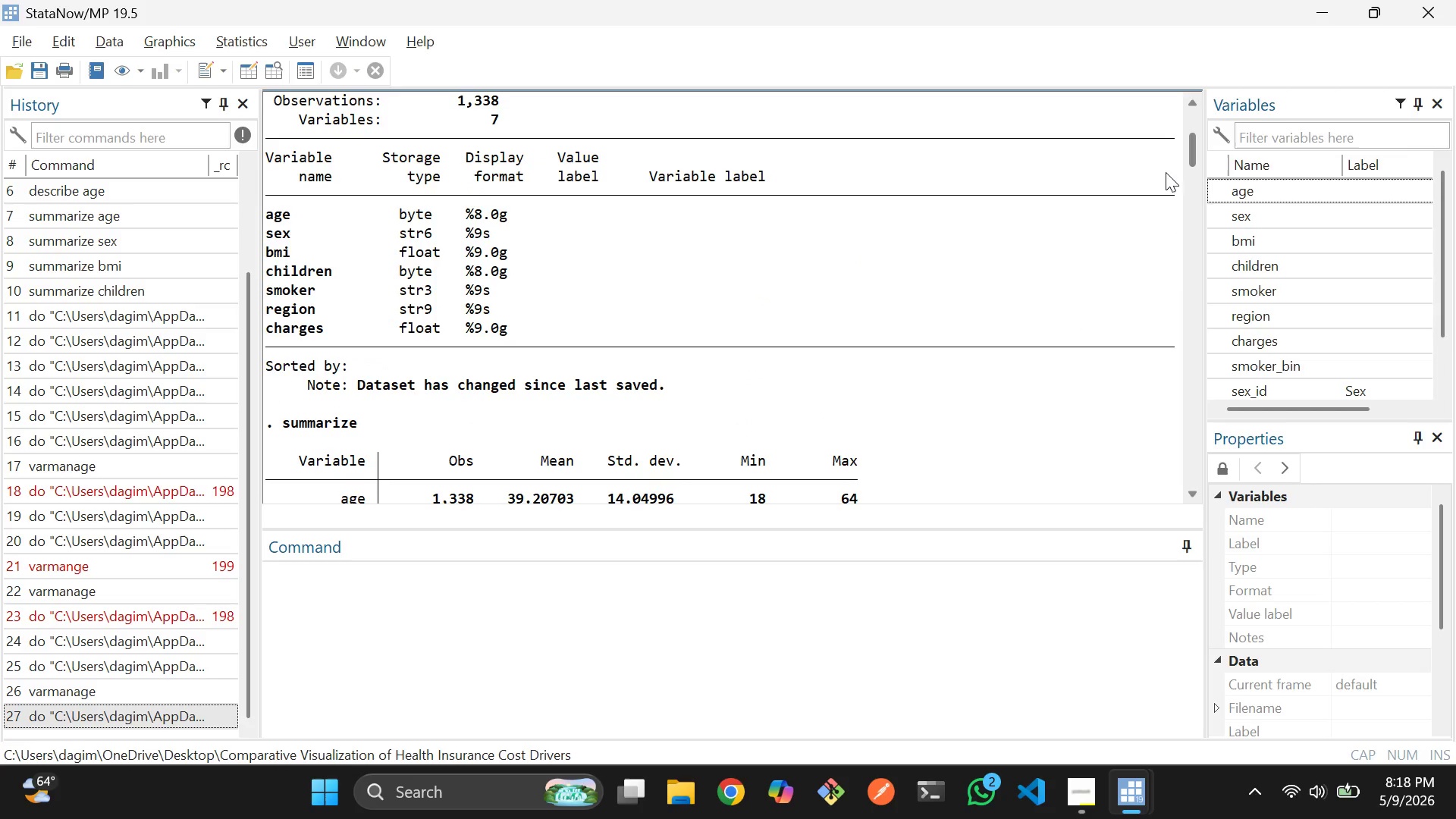 
wait(8.56)
 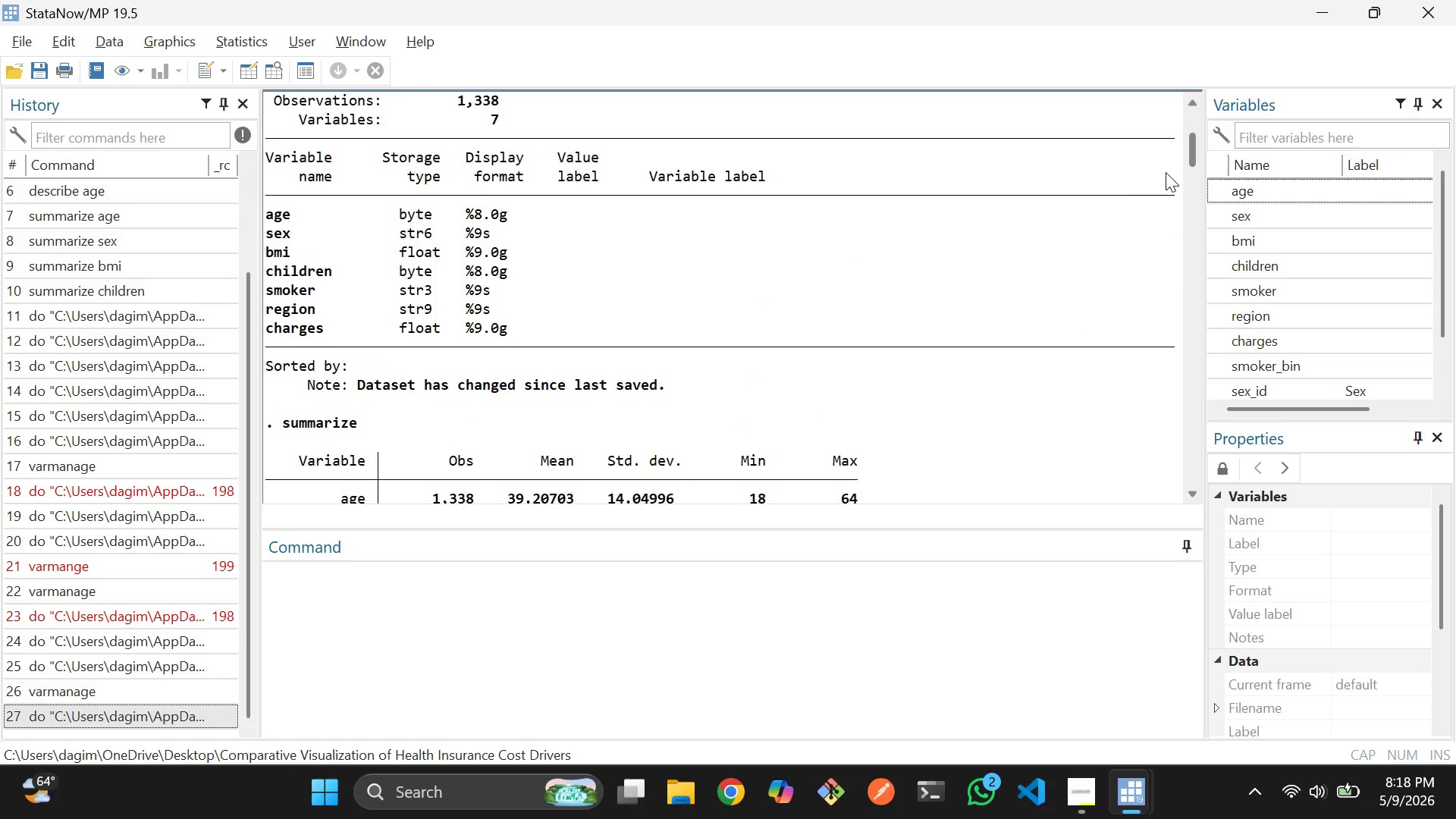 
left_click_drag(start_coordinate=[1197, 149], to_coordinate=[1163, 226])
 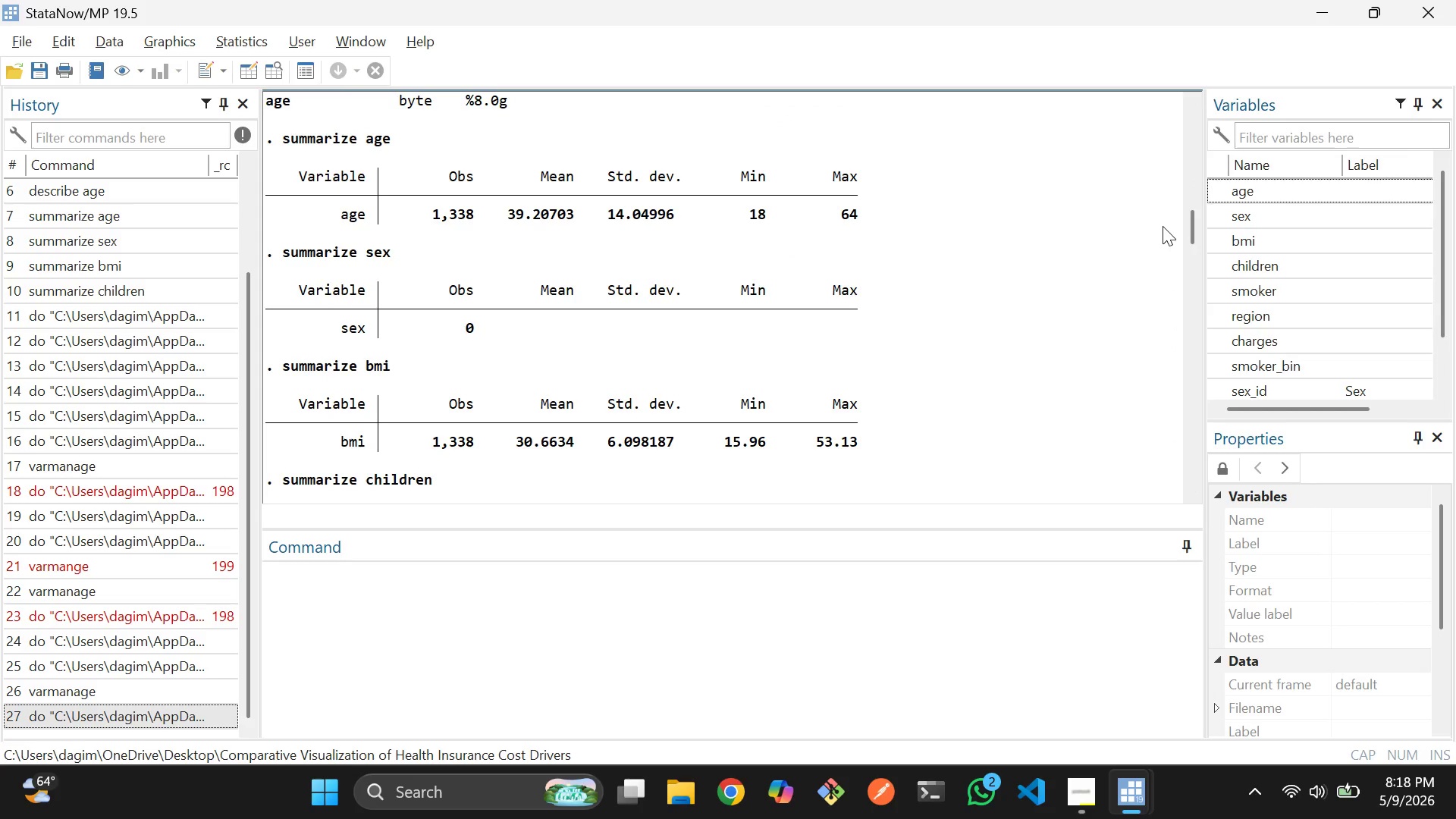 
left_click_drag(start_coordinate=[1192, 226], to_coordinate=[1174, 293])
 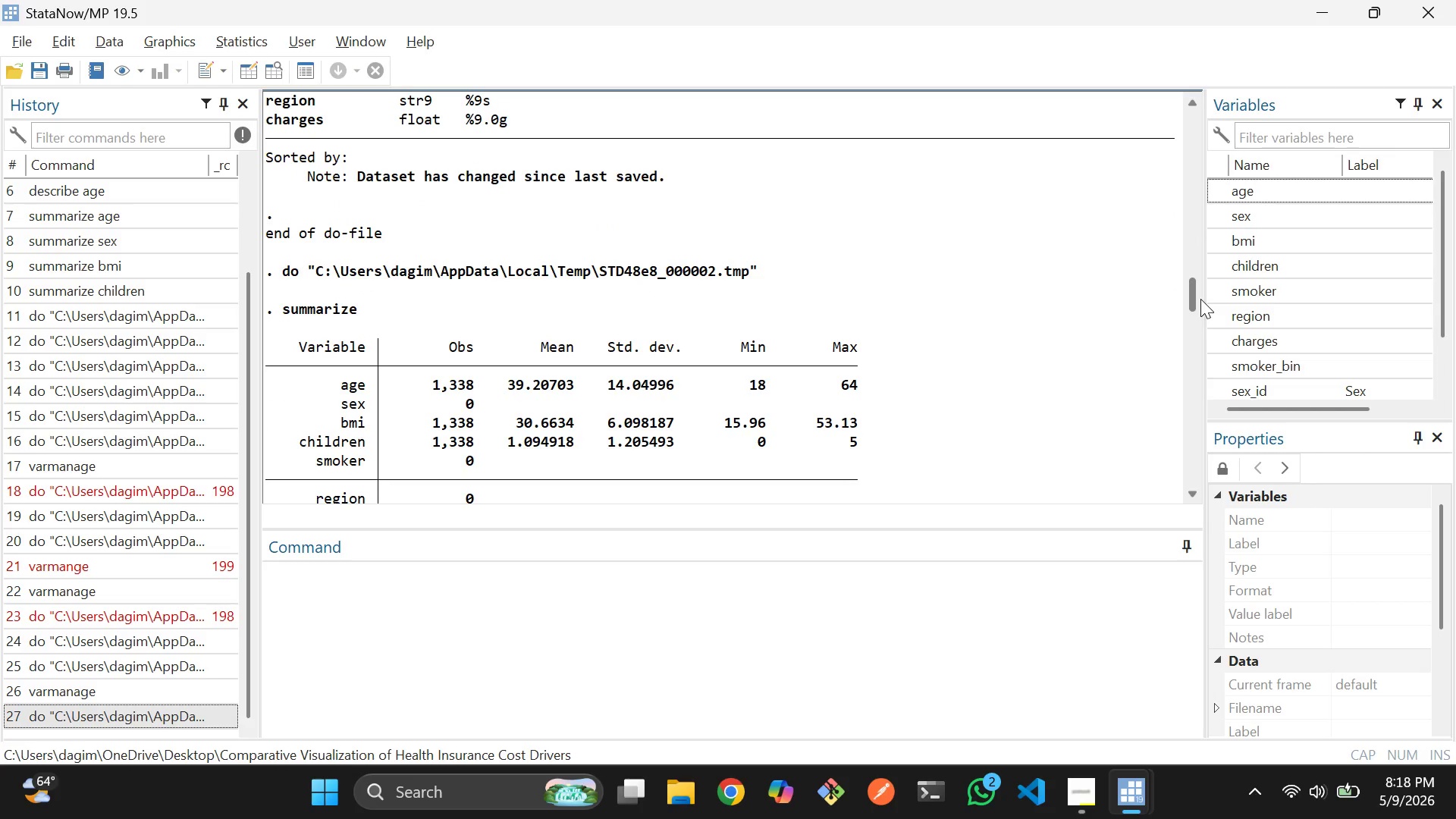 
left_click_drag(start_coordinate=[1195, 297], to_coordinate=[1184, 328])
 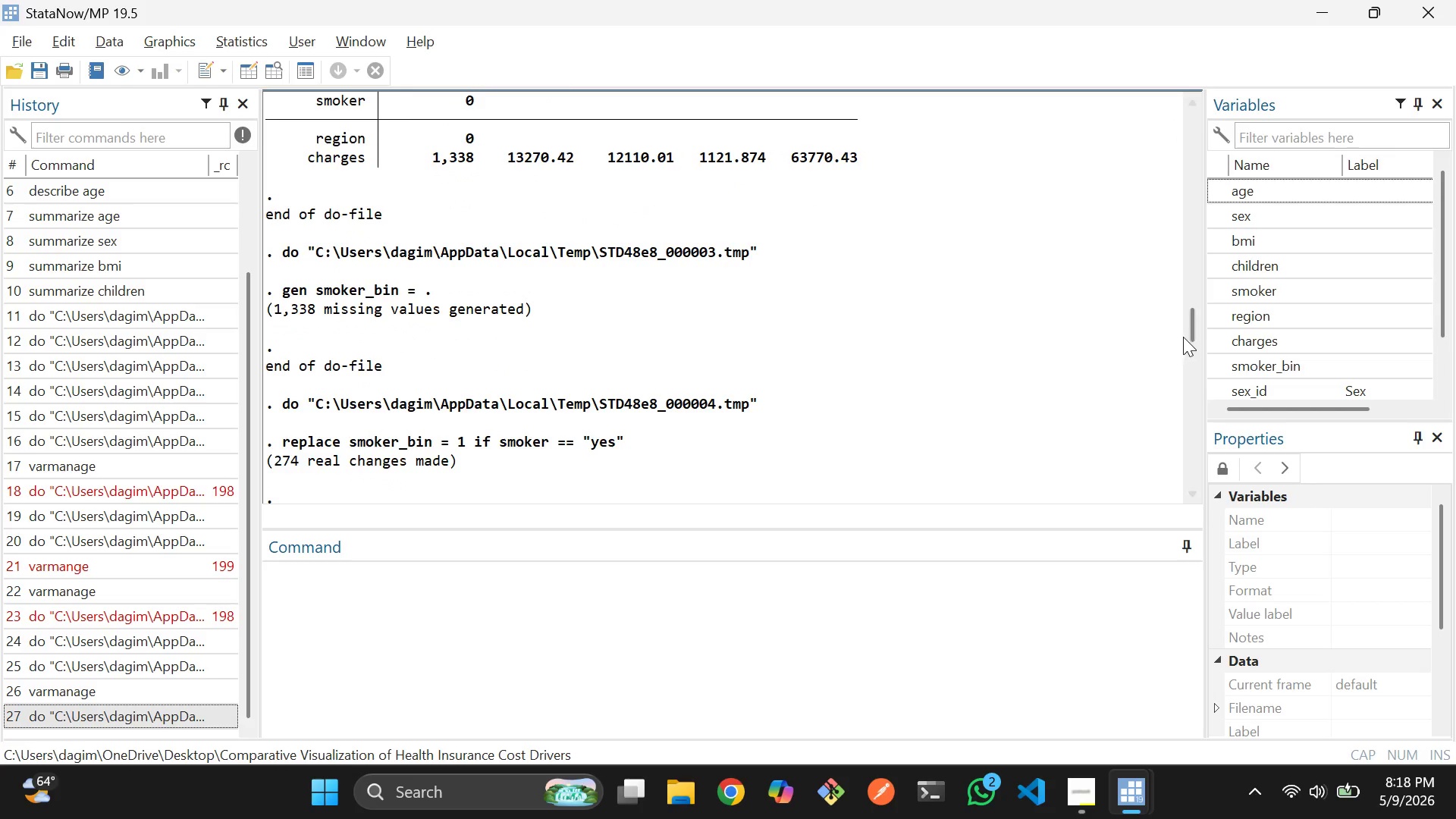 
left_click_drag(start_coordinate=[1188, 330], to_coordinate=[1178, 366])
 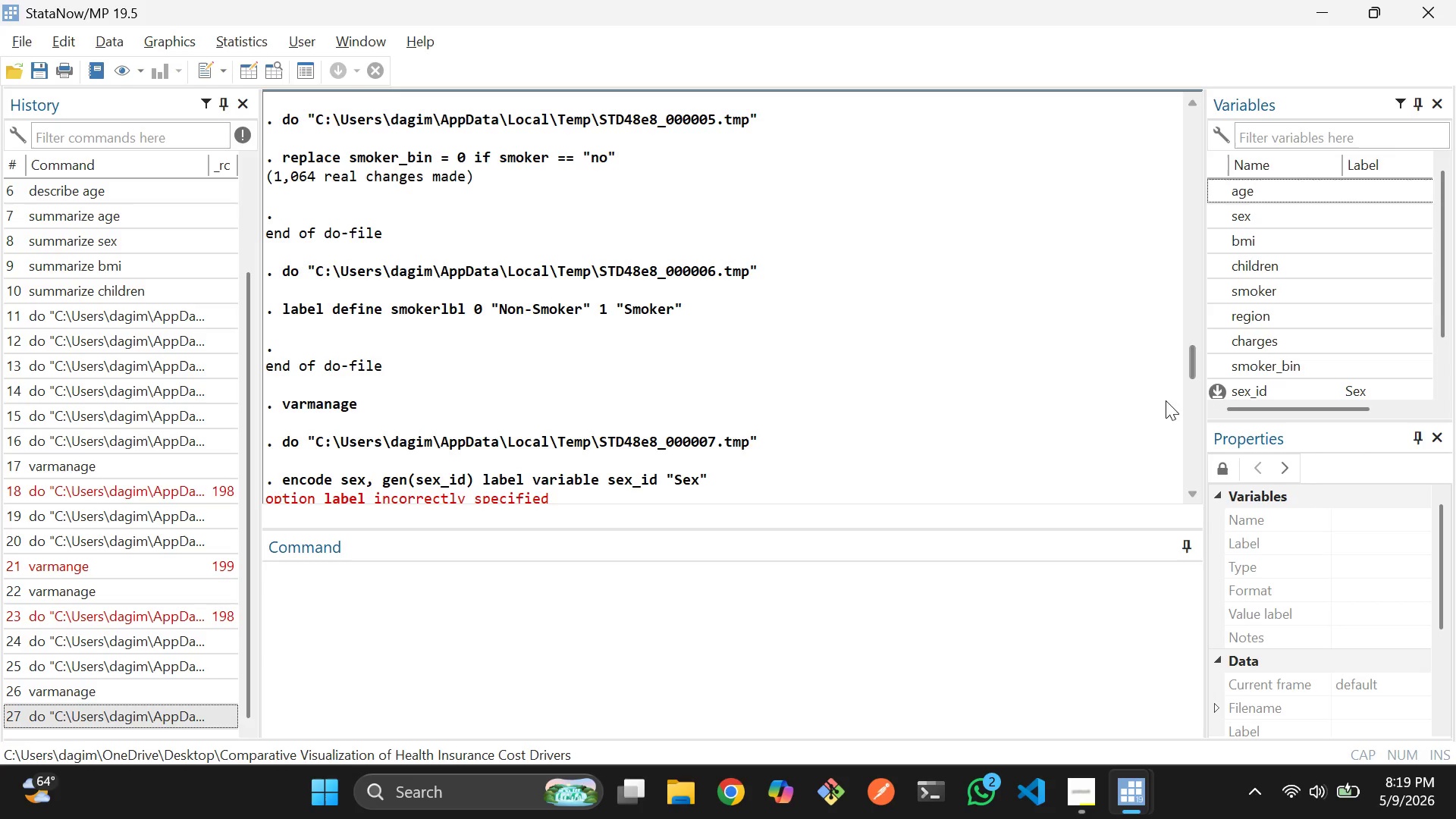 
left_click_drag(start_coordinate=[1194, 362], to_coordinate=[1138, 466])
 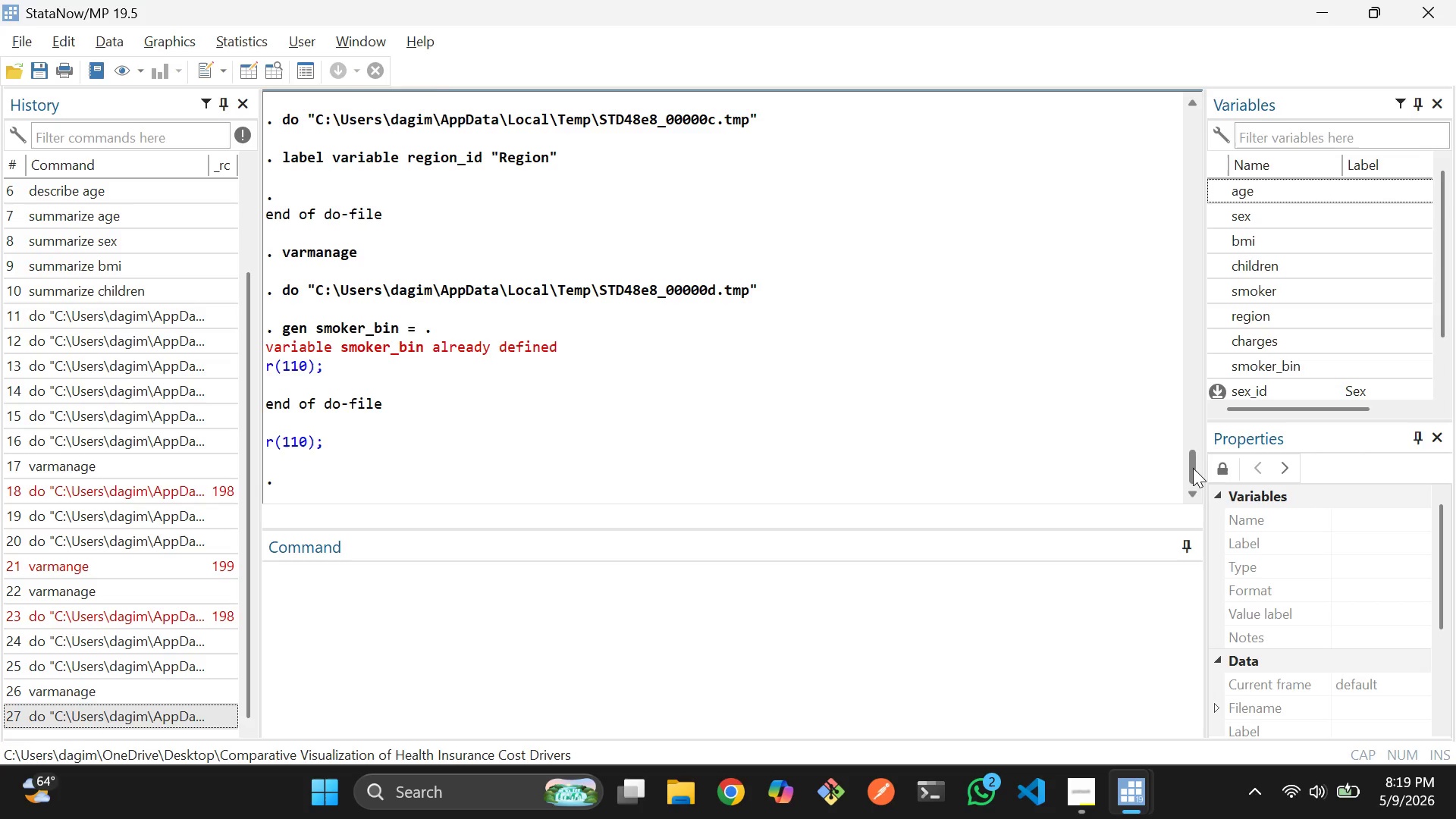 
left_click_drag(start_coordinate=[1194, 468], to_coordinate=[1194, 475])
 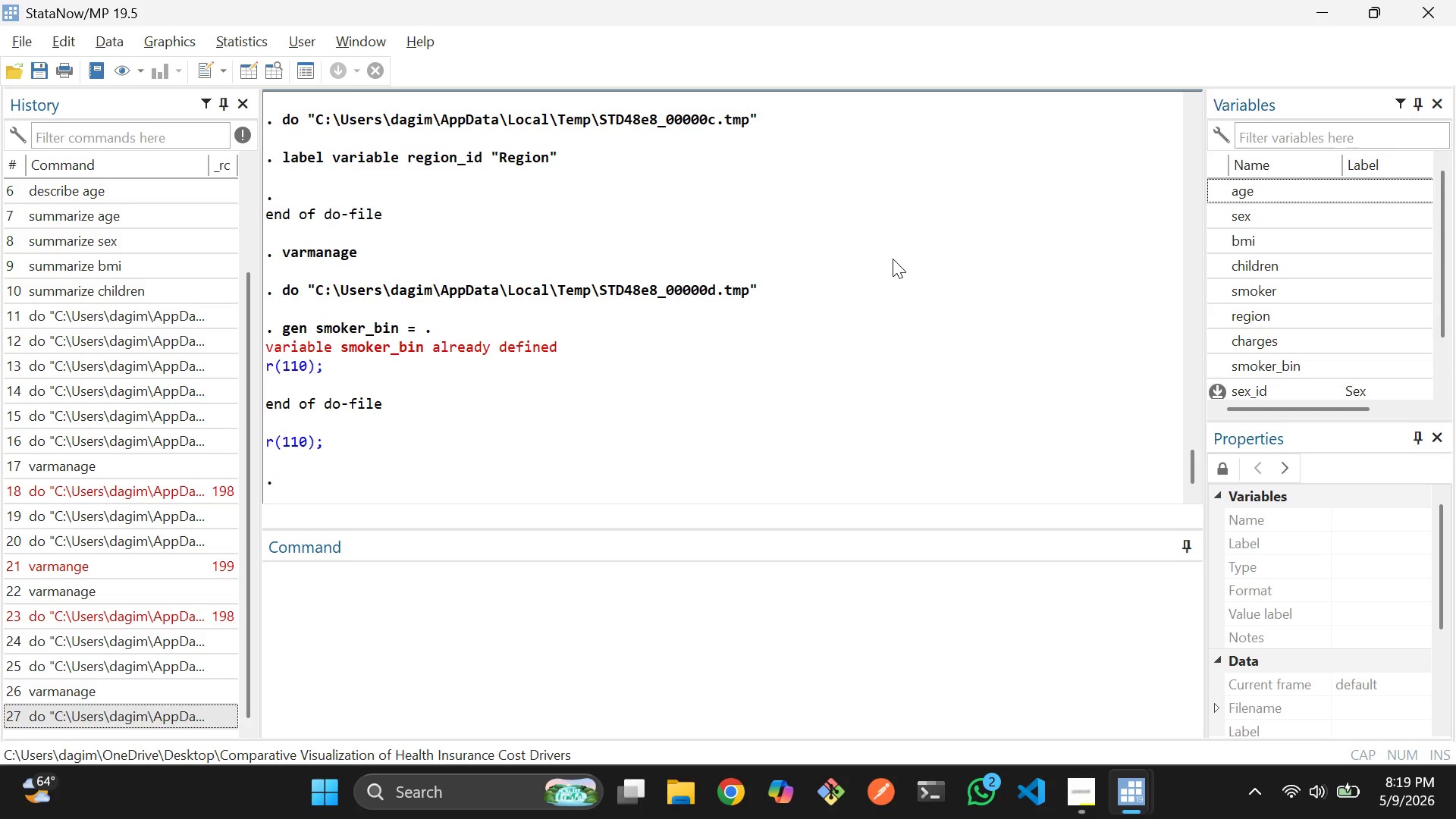 
key(Alt+Tab)
 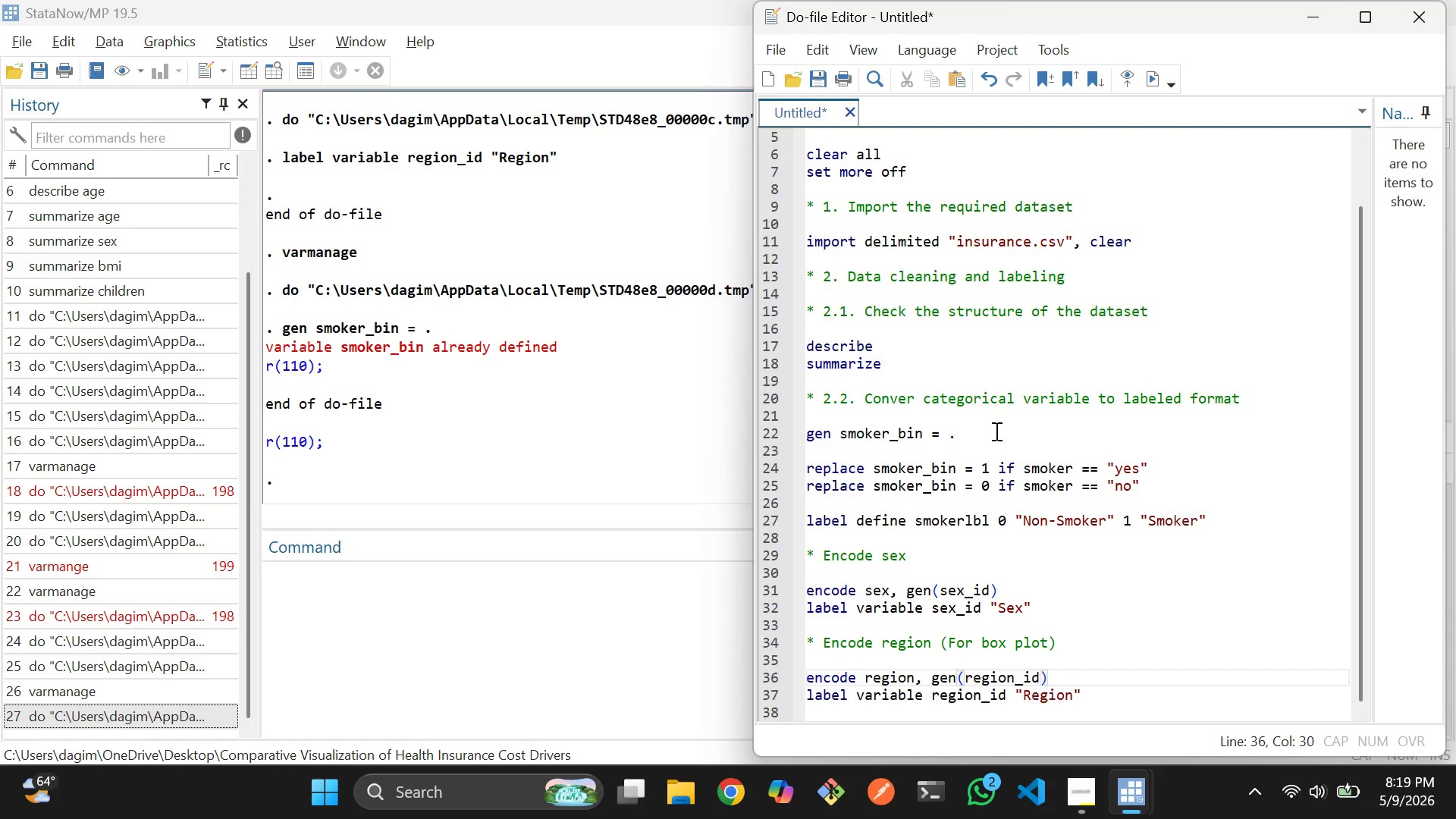 
scroll: coordinate [1027, 512], scroll_direction: none, amount: 0.0
 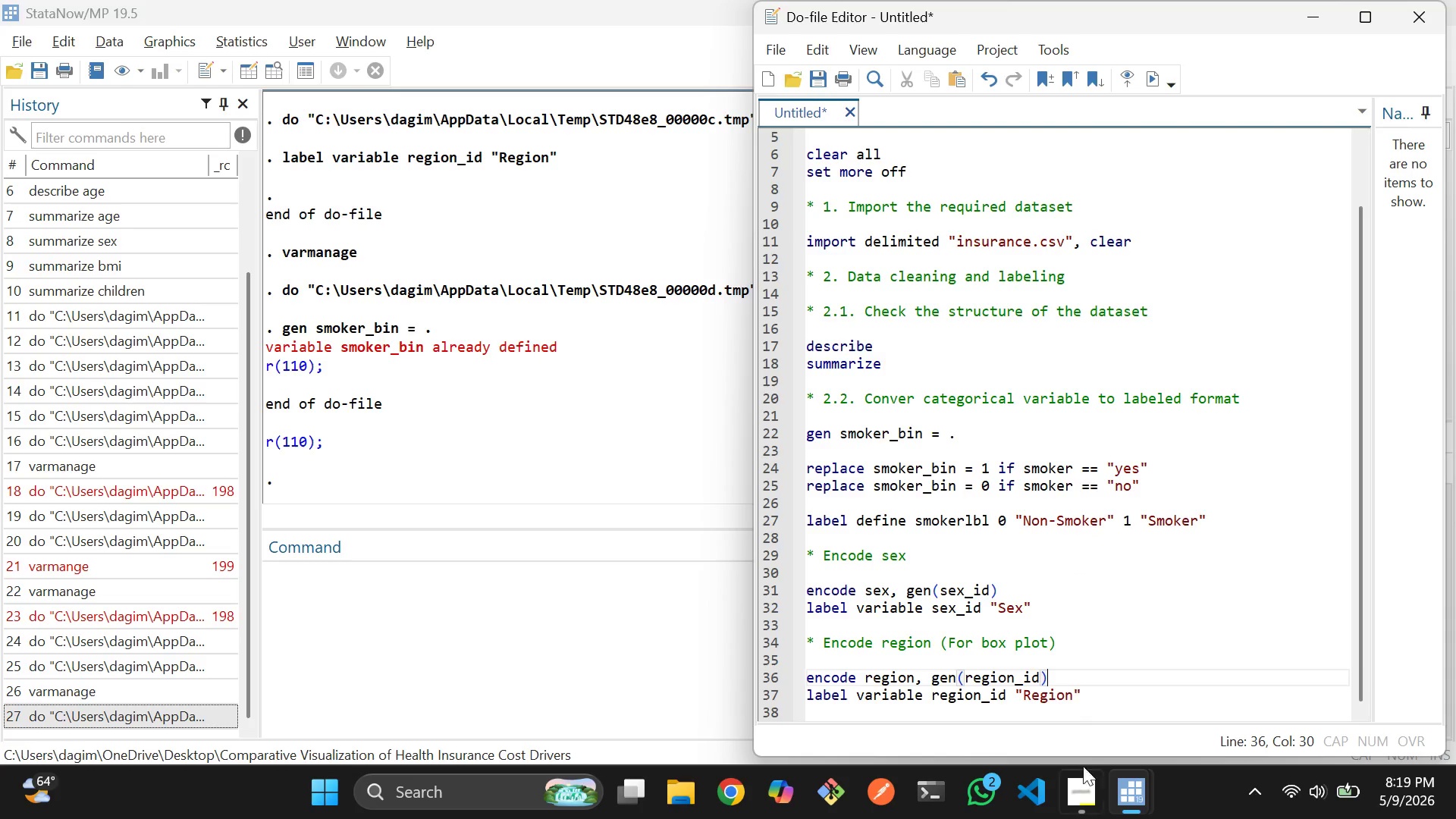 
left_click([1091, 704])
 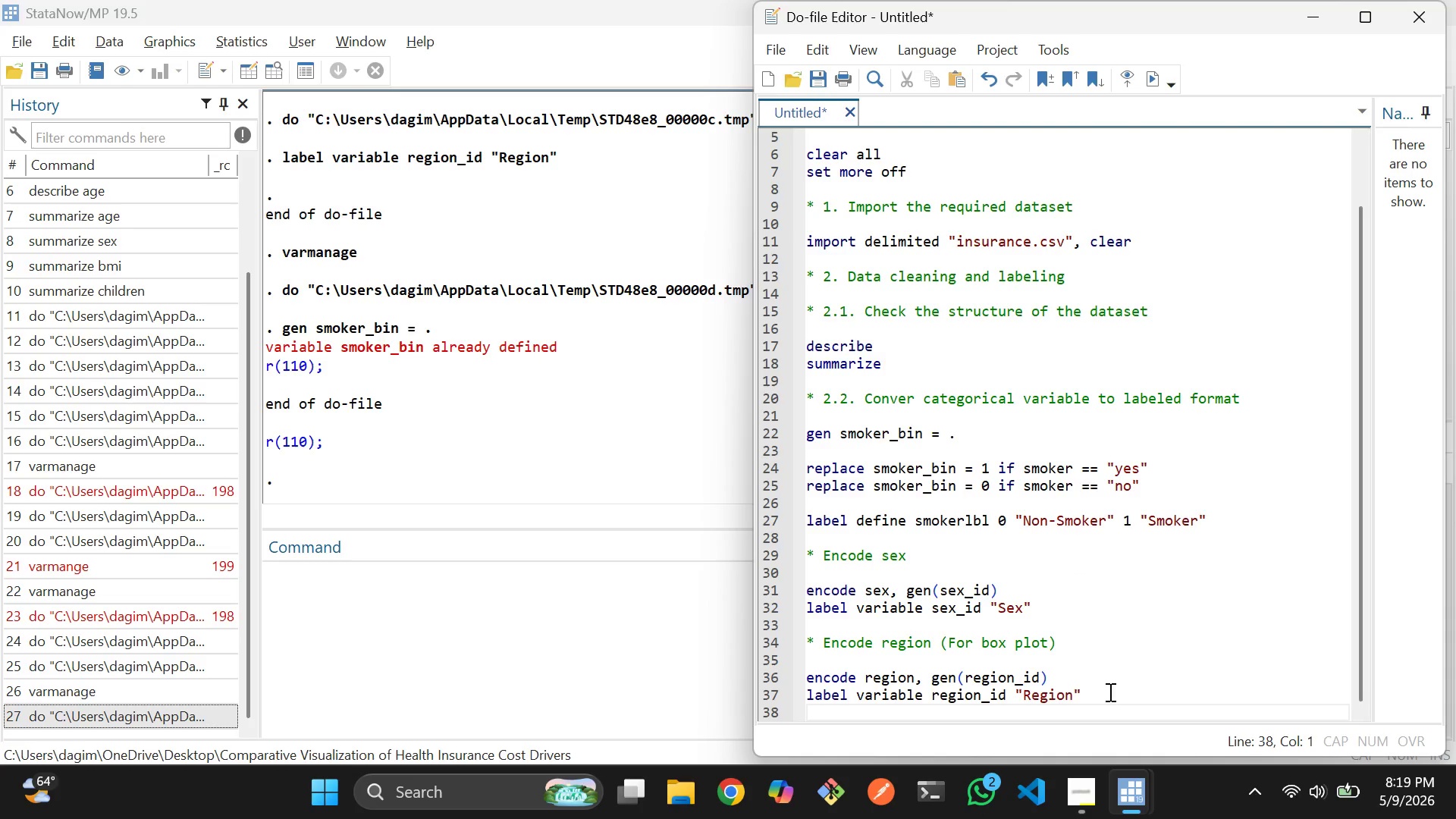 
left_click([1109, 692])
 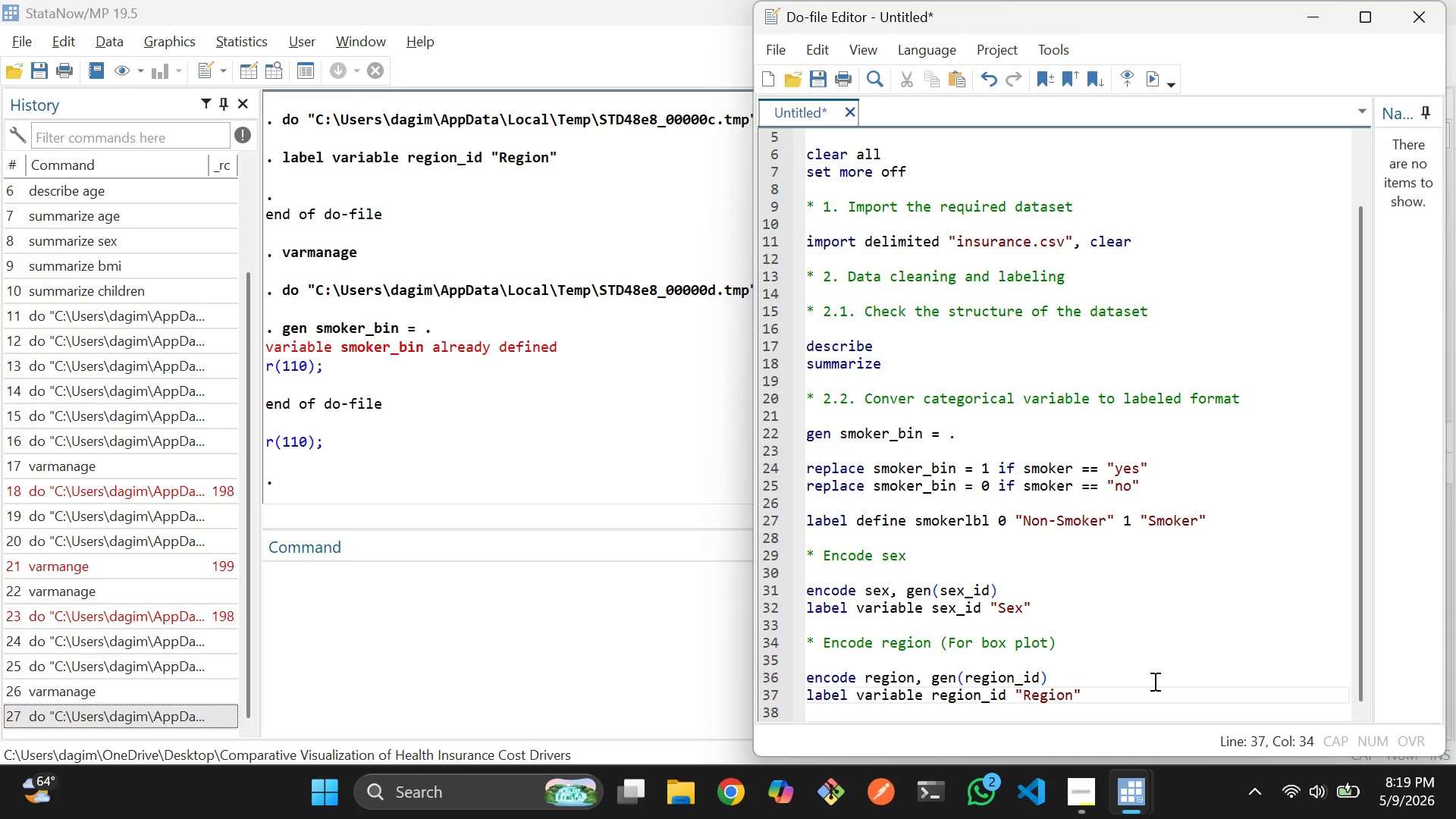 
left_click([1128, 690])
 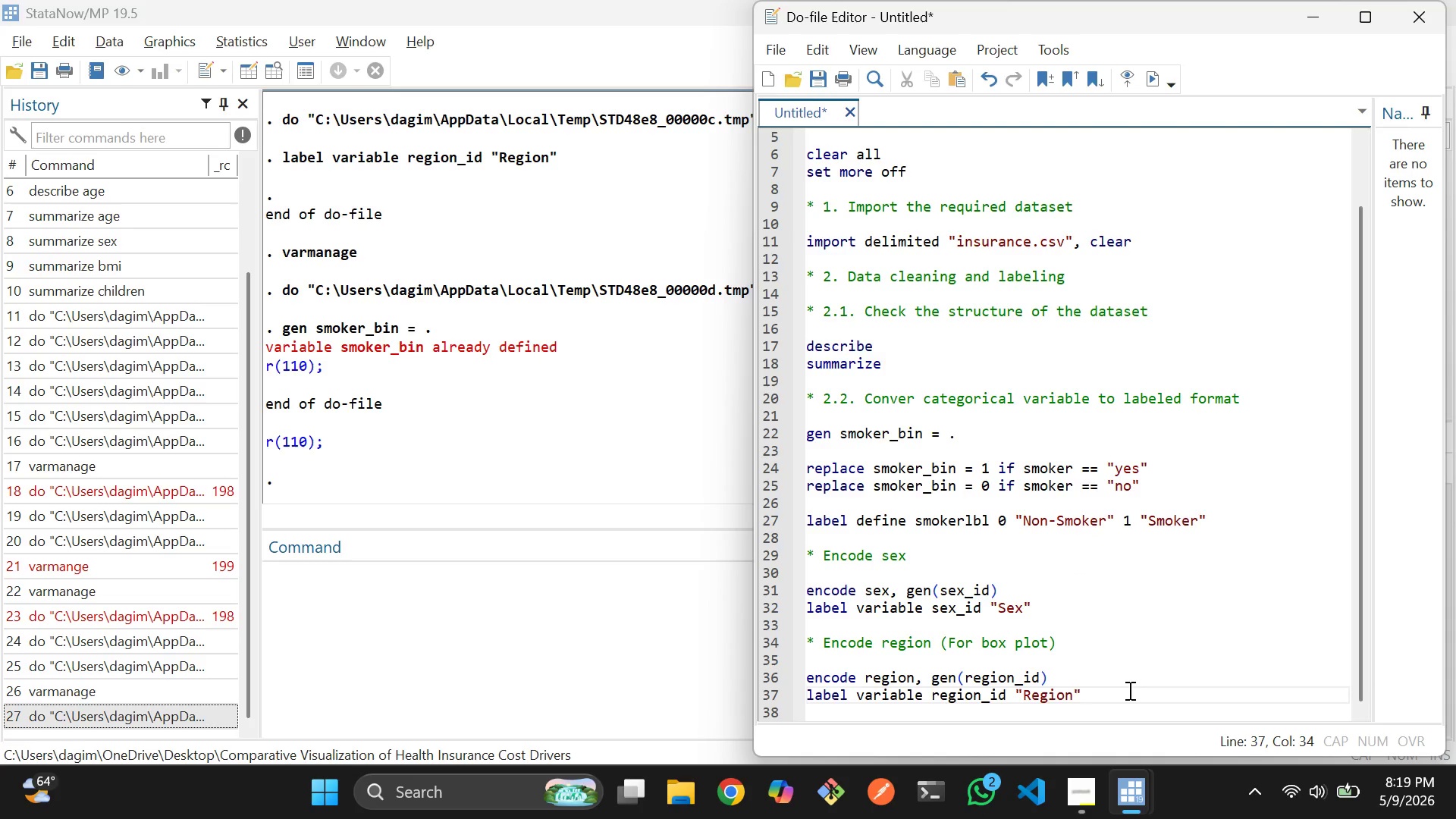 
key(Enter)
 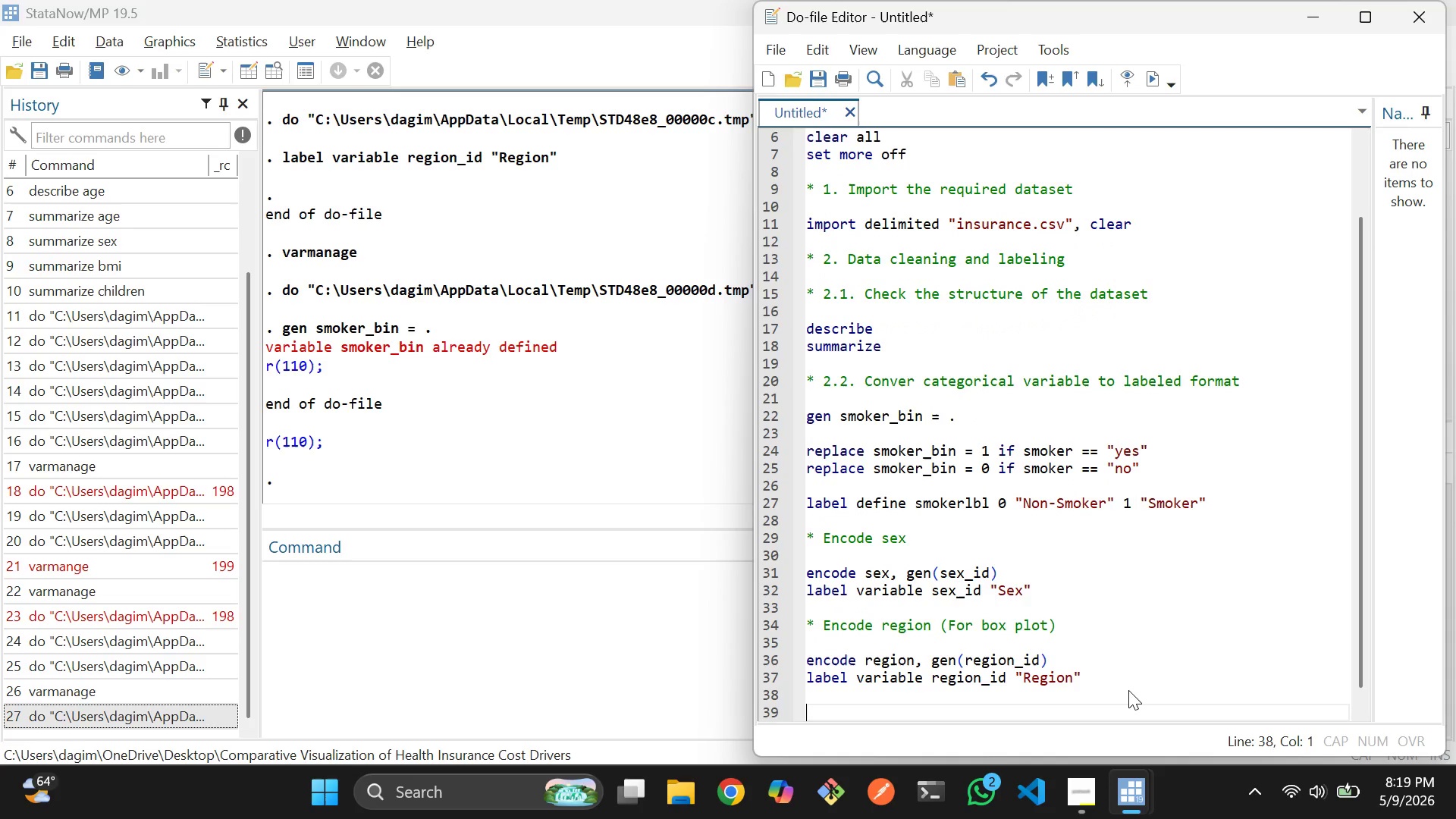 
key(Enter)
 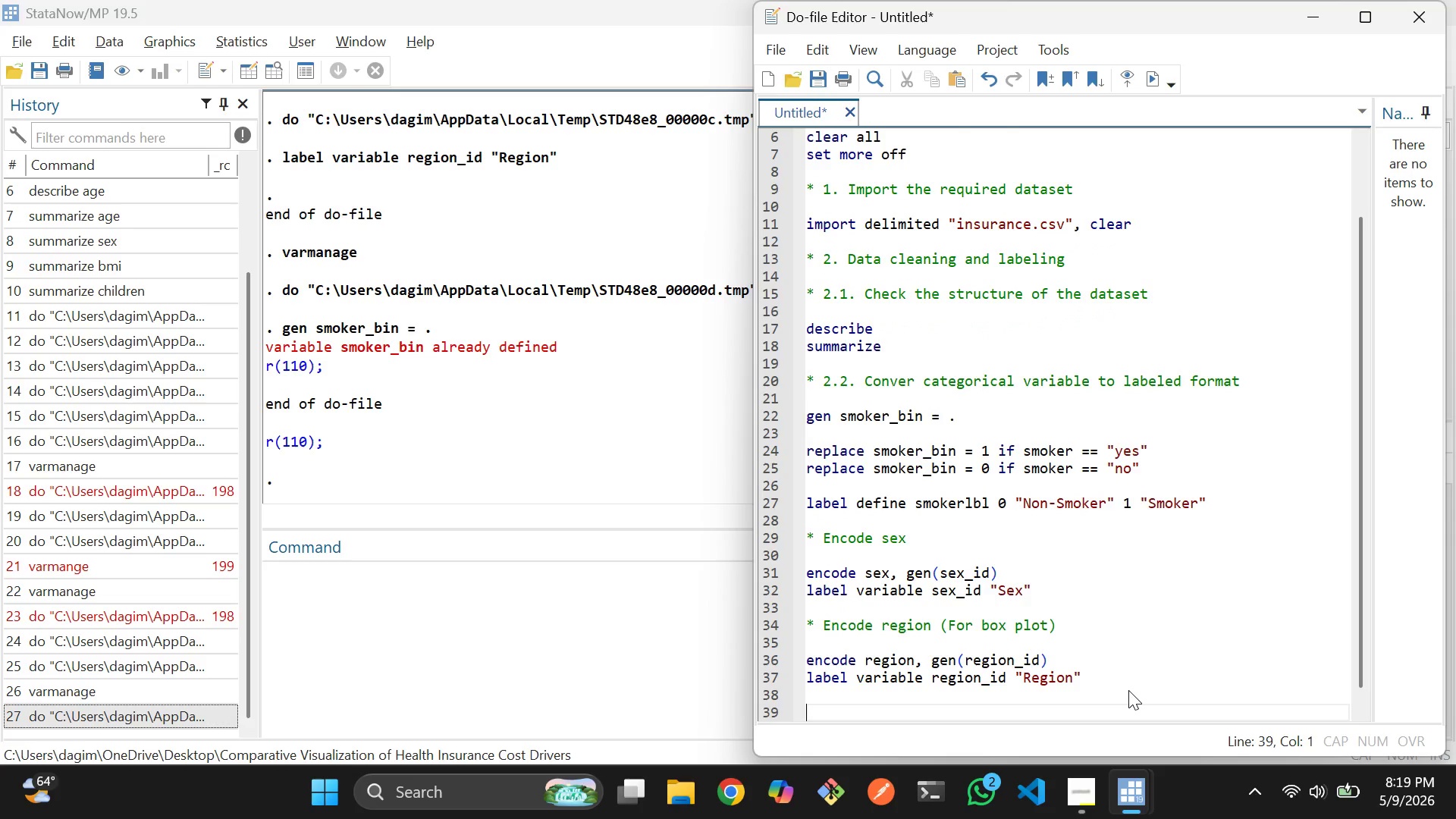 
key(Enter)
 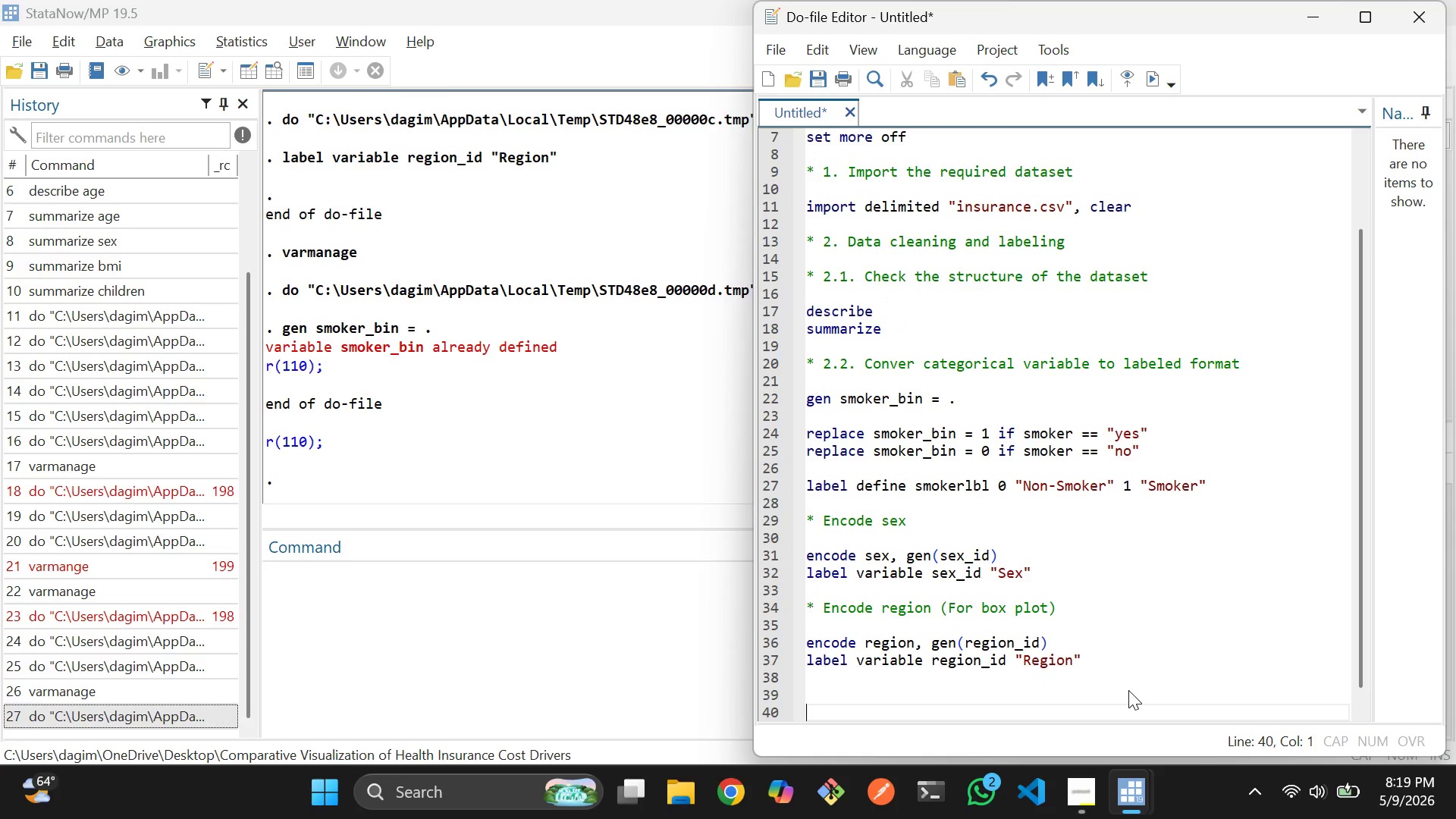 
key(Backspace)
 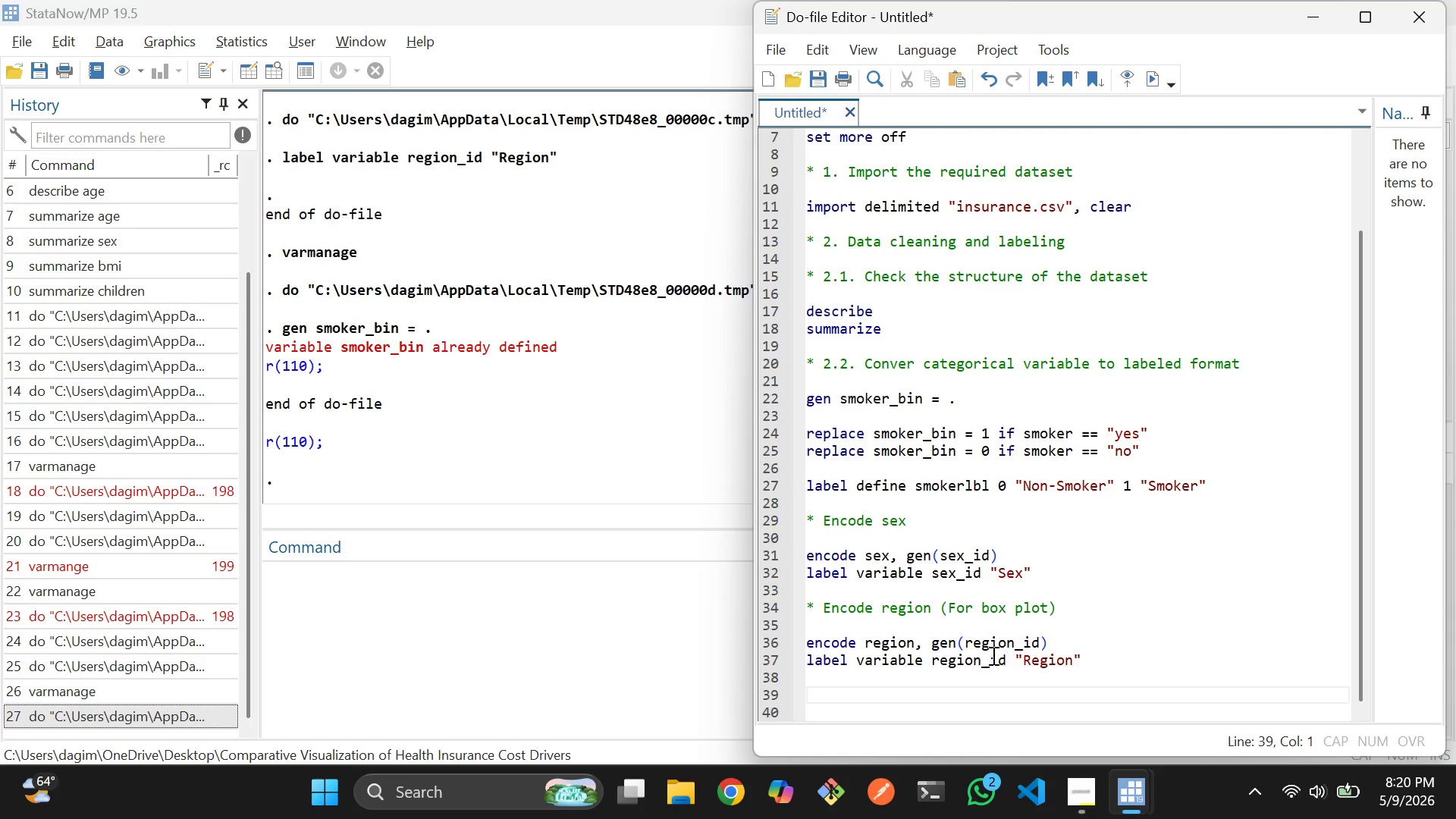 
wait(23.08)
 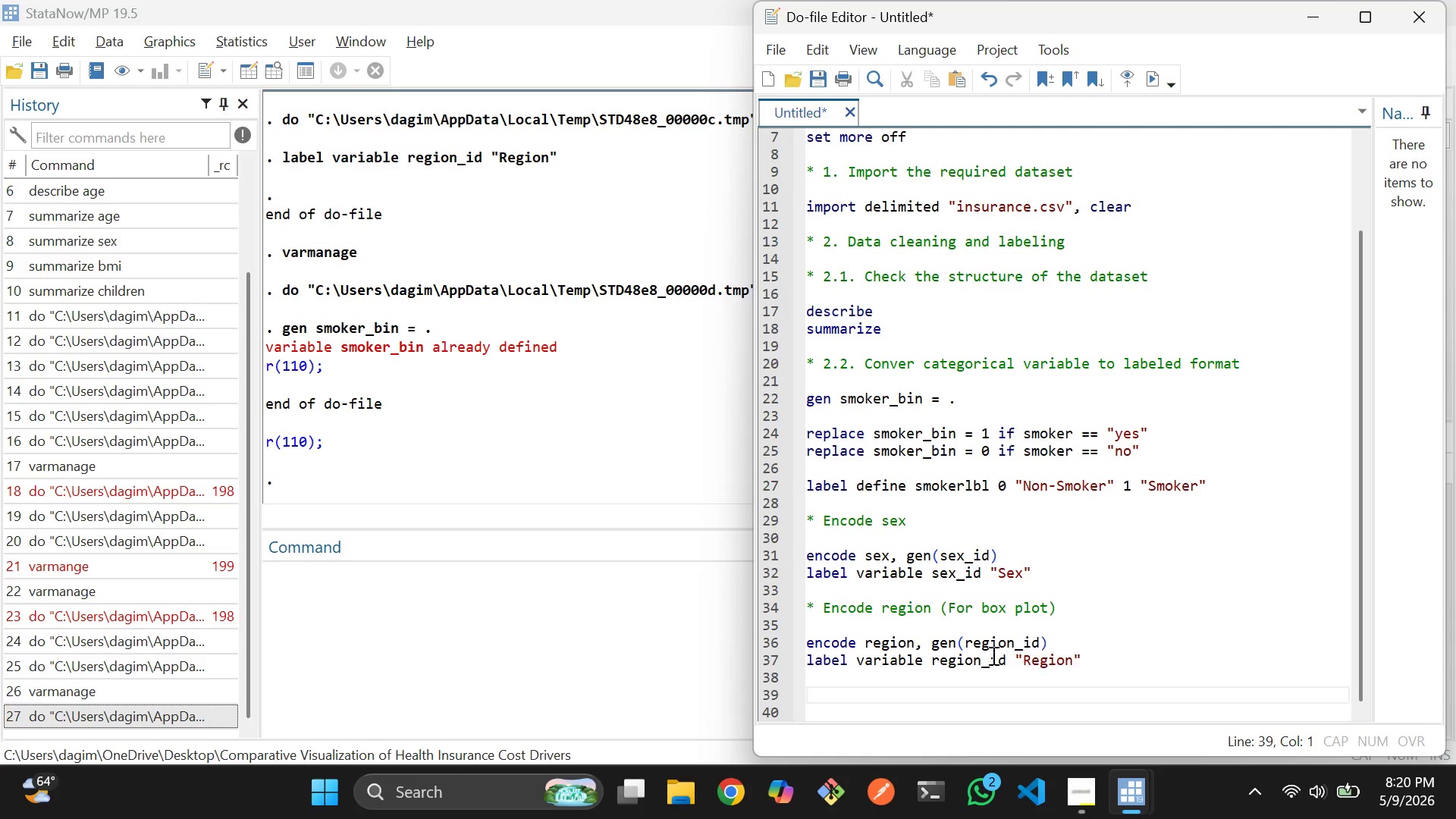 
mouse_move([912, 752])
 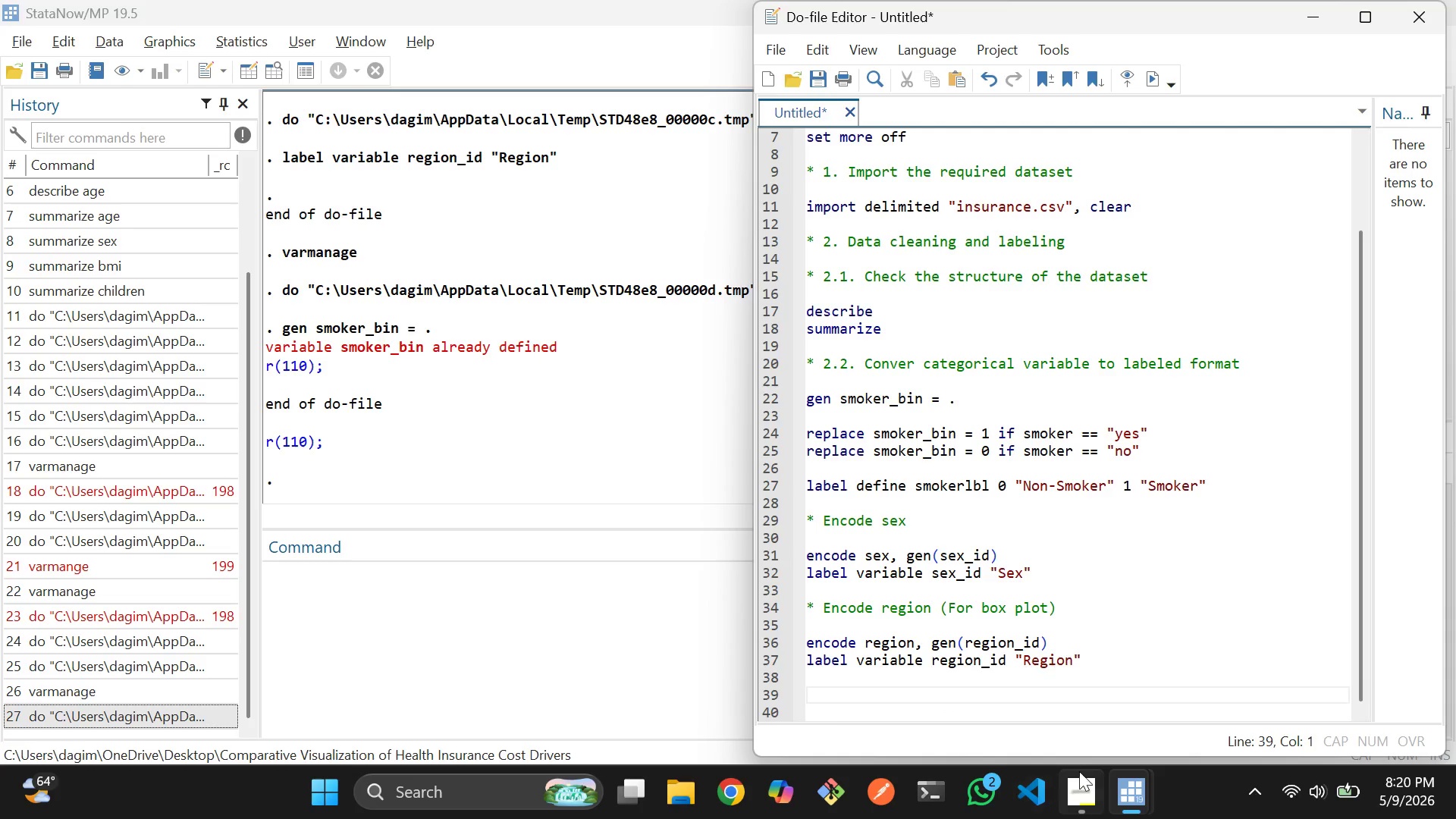 
wait(6.35)
 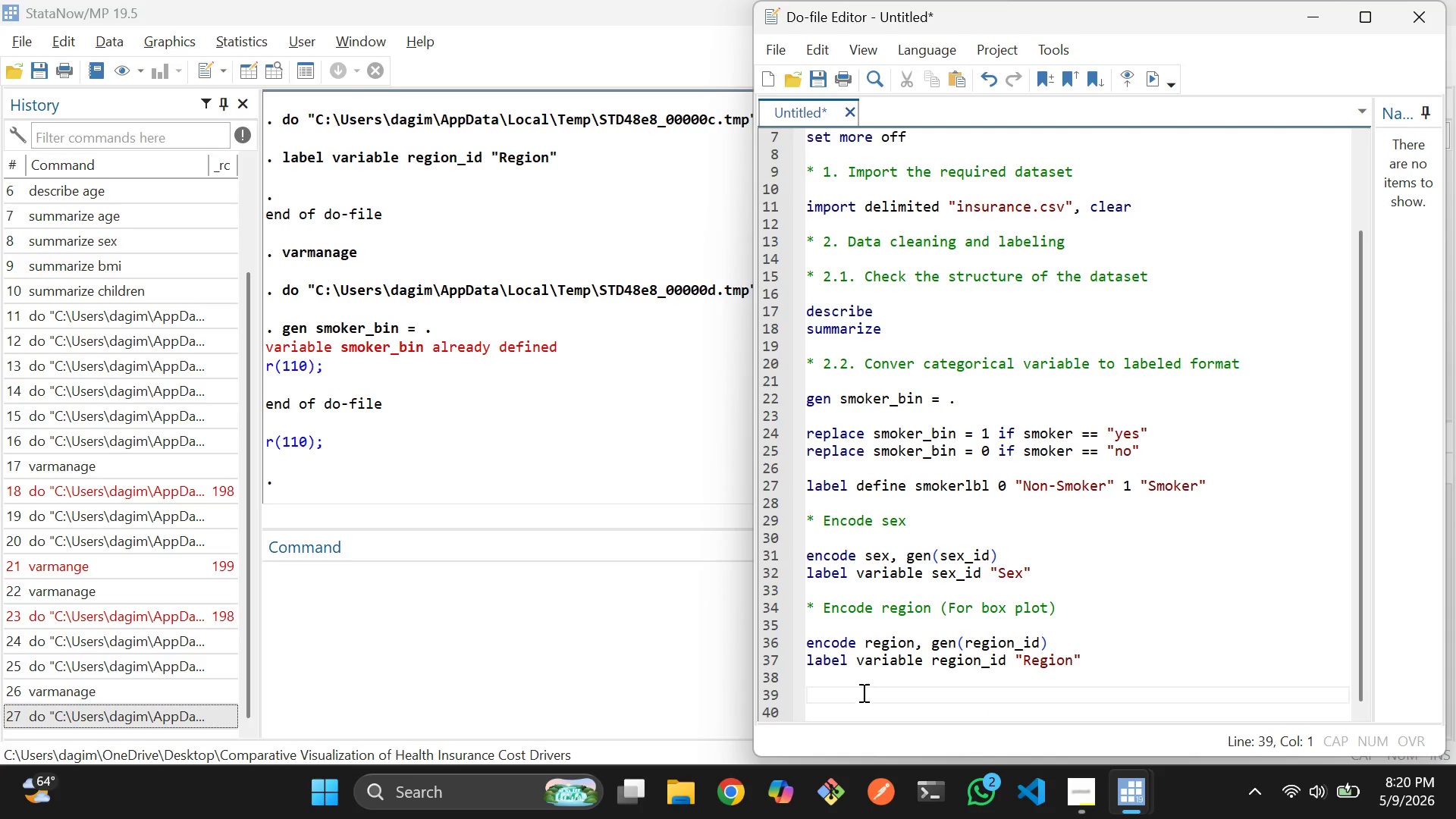 
scroll: coordinate [1141, 642], scroll_direction: down, amount: 1.0
 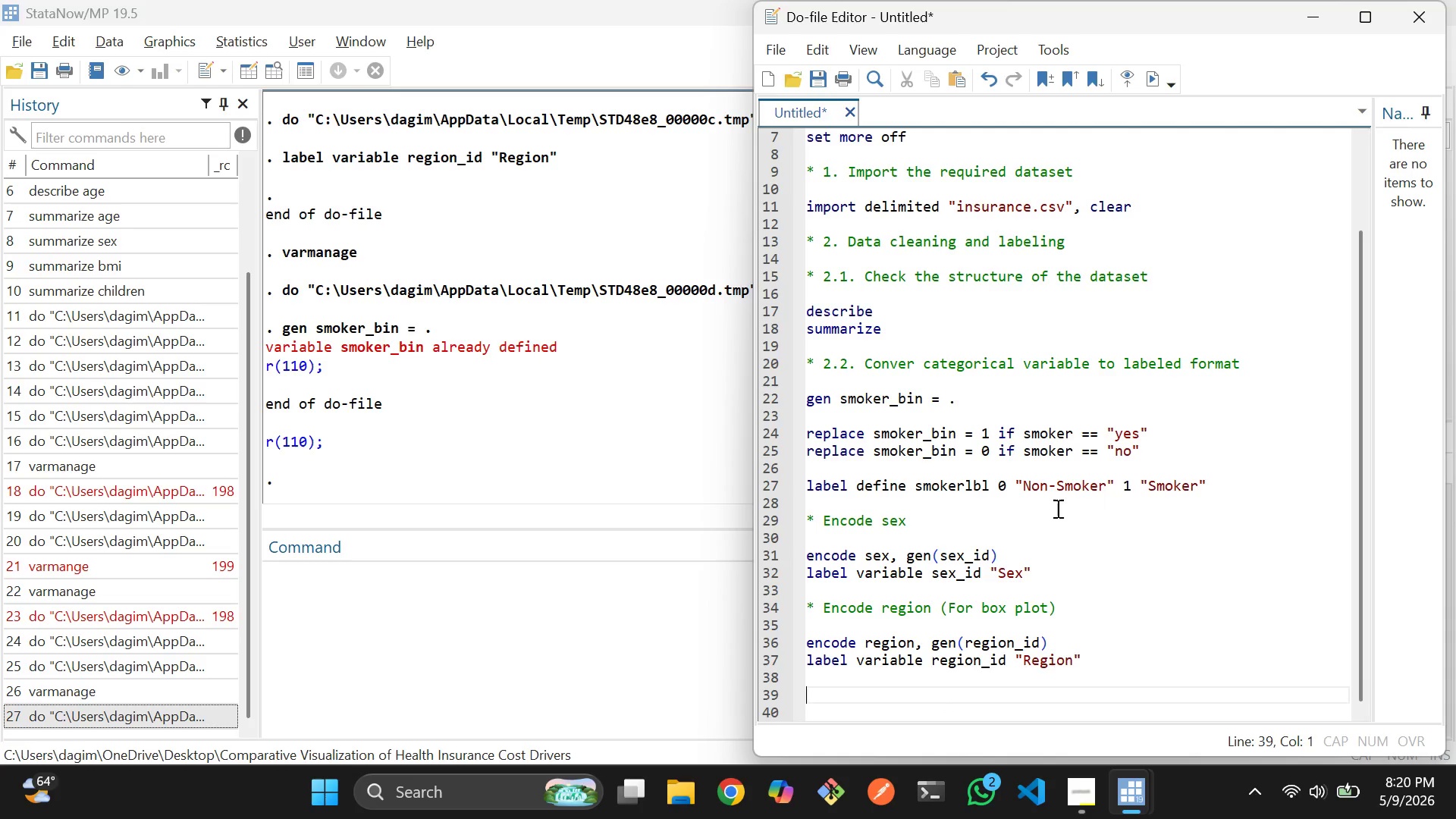 
scroll: coordinate [1025, 510], scroll_direction: none, amount: 0.0
 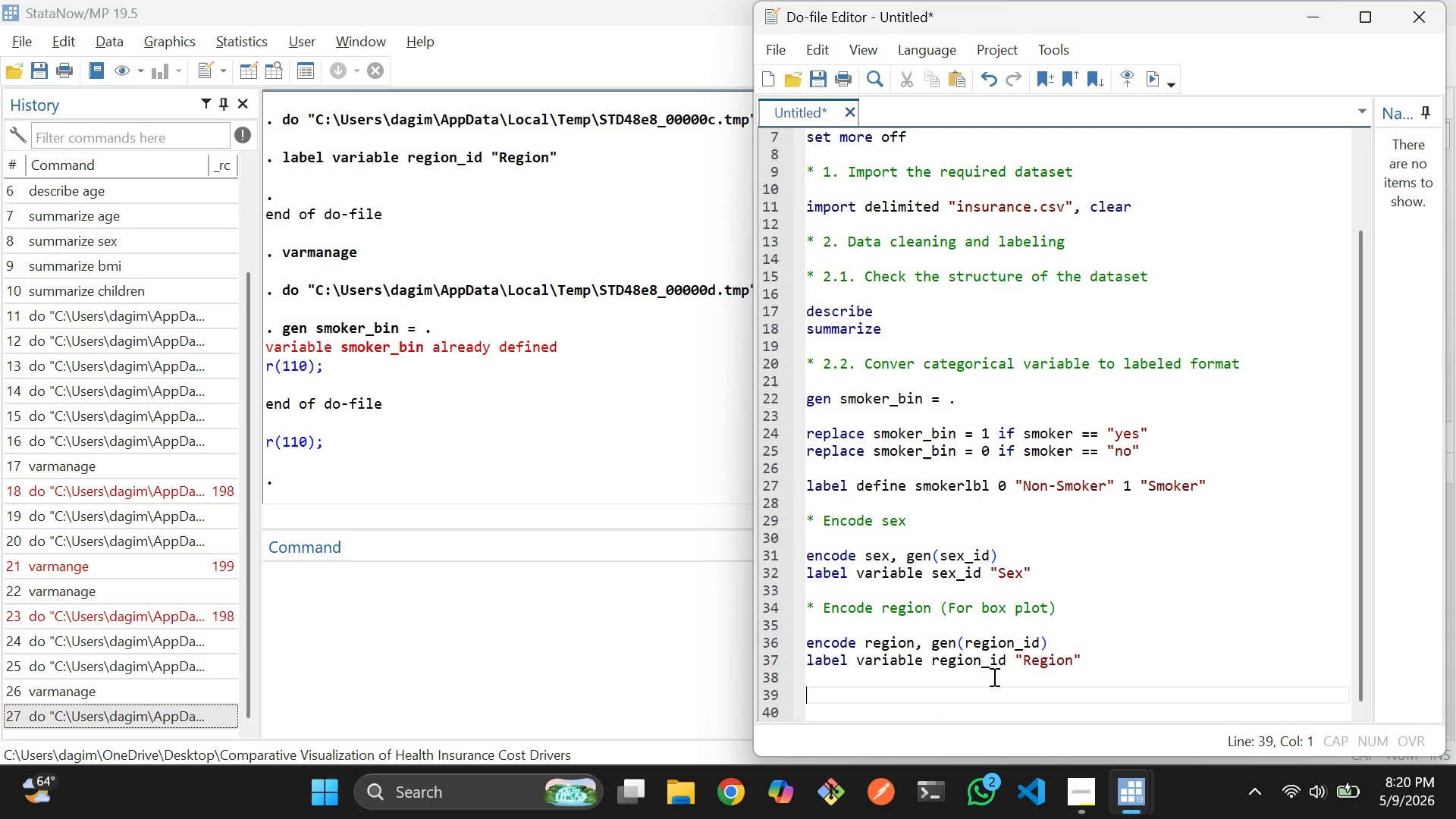 
left_click([993, 676])
 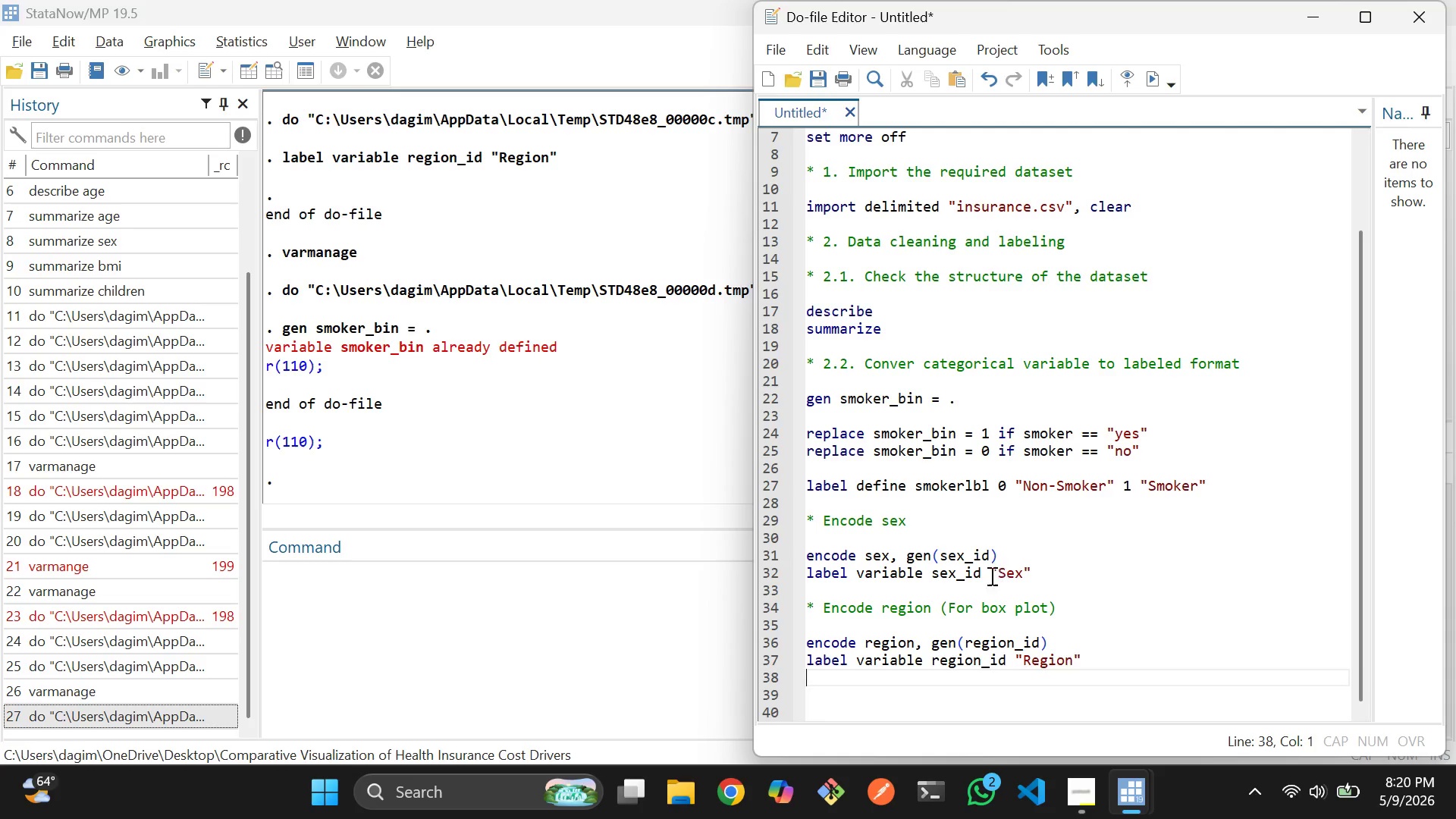 
wait(22.11)
 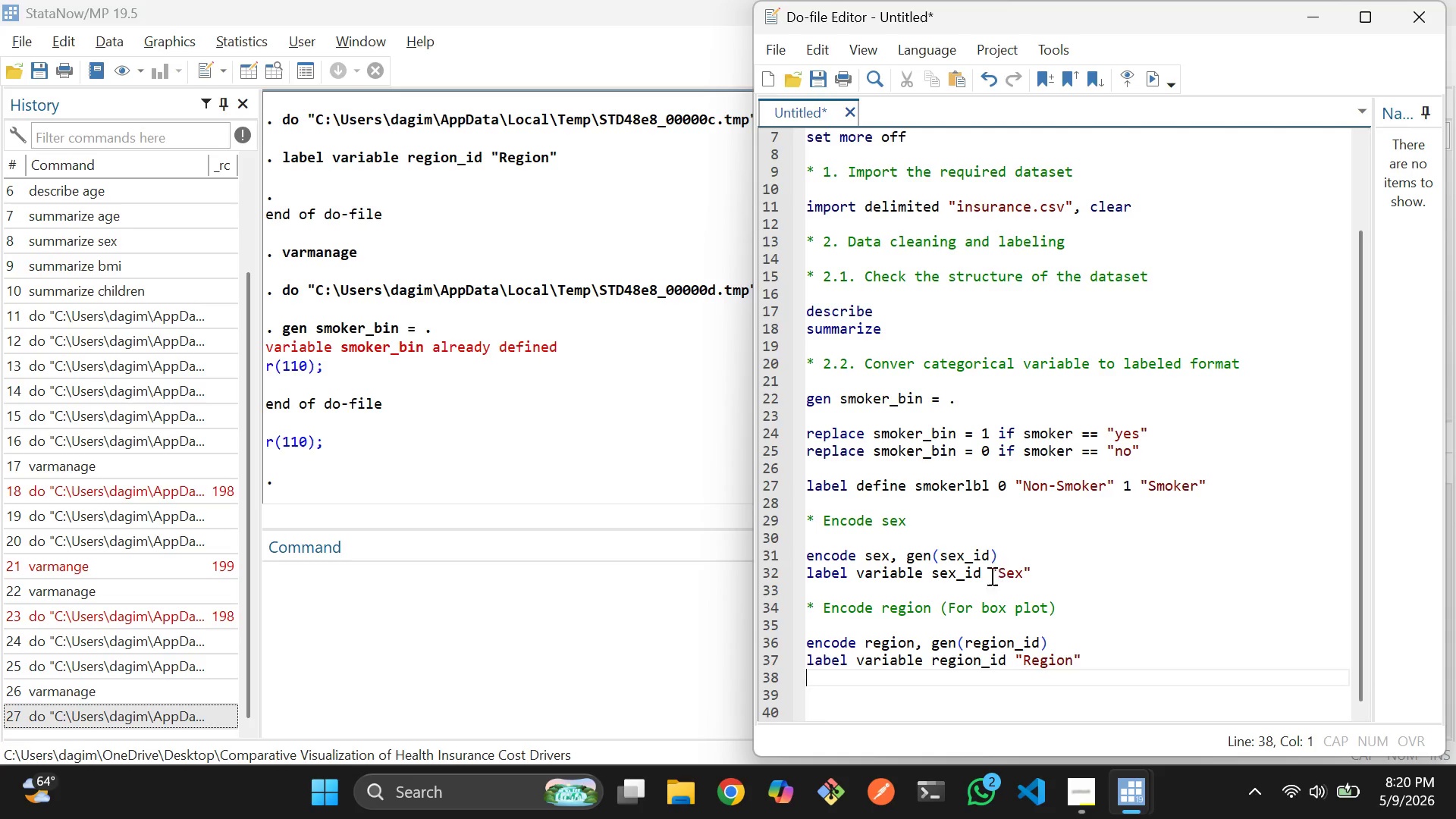 
key(Enter)
 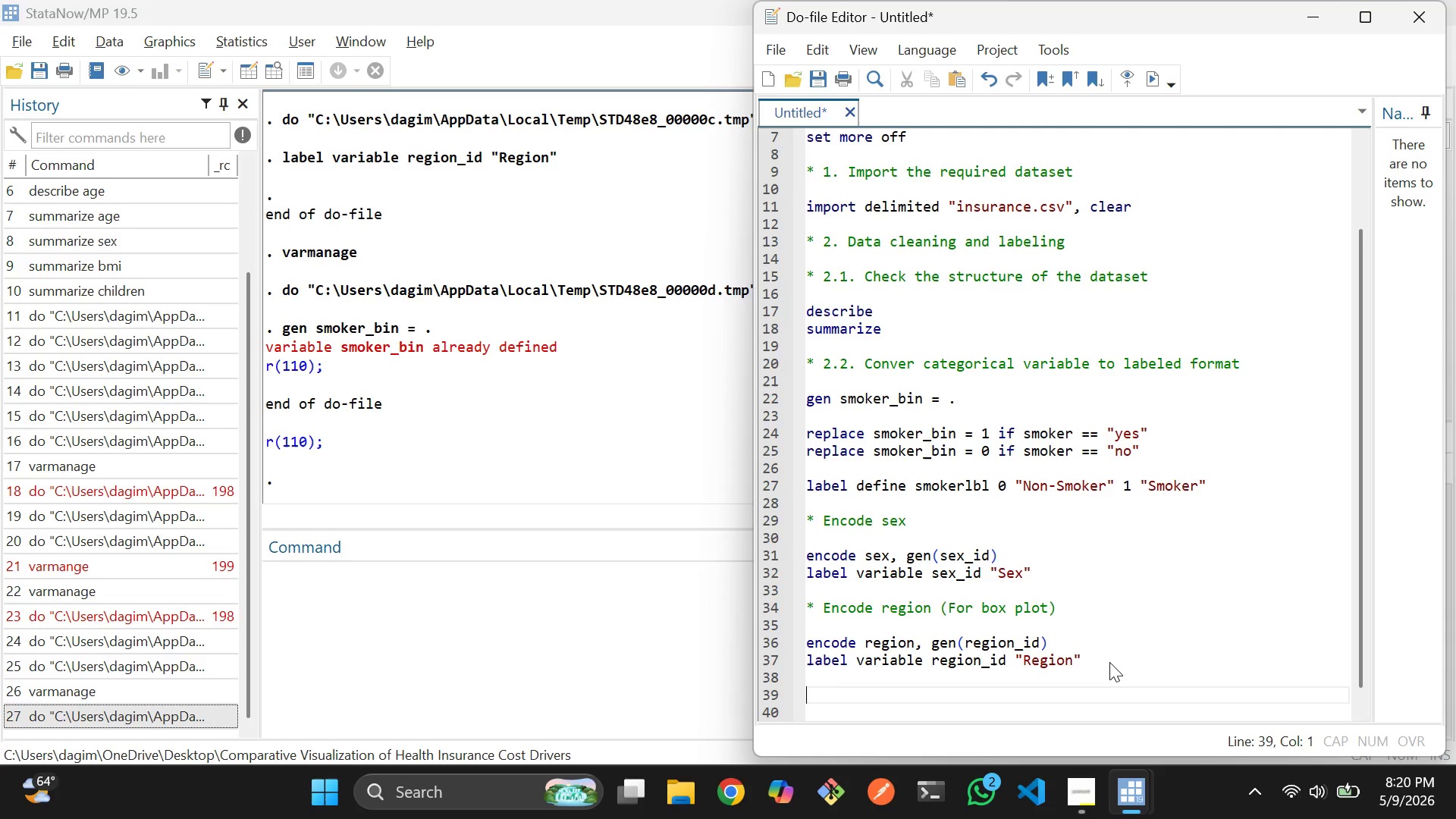 
type(*Format charges as currency )
key(Backspace)
type(-style )
 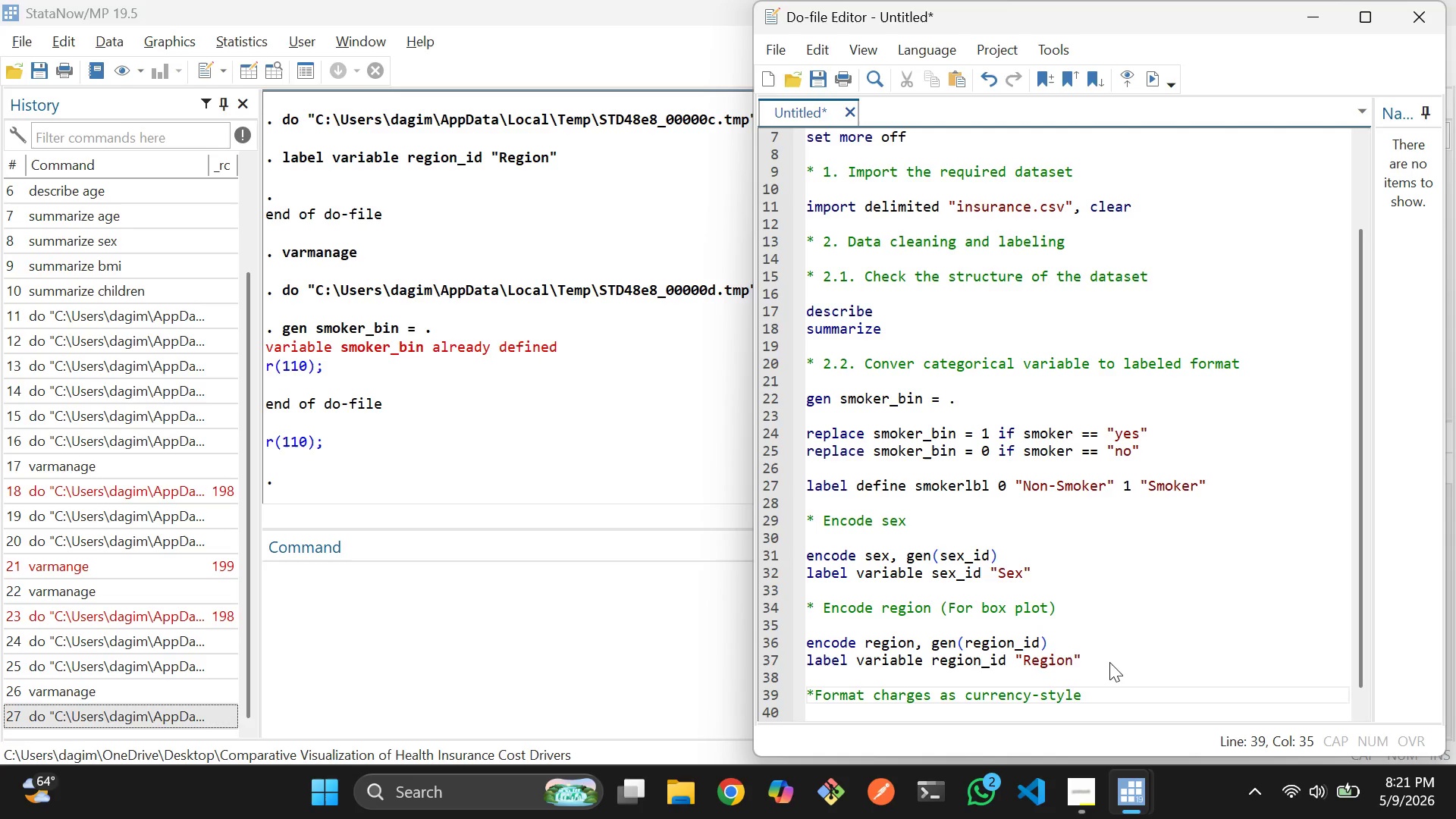 
key(Enter)
 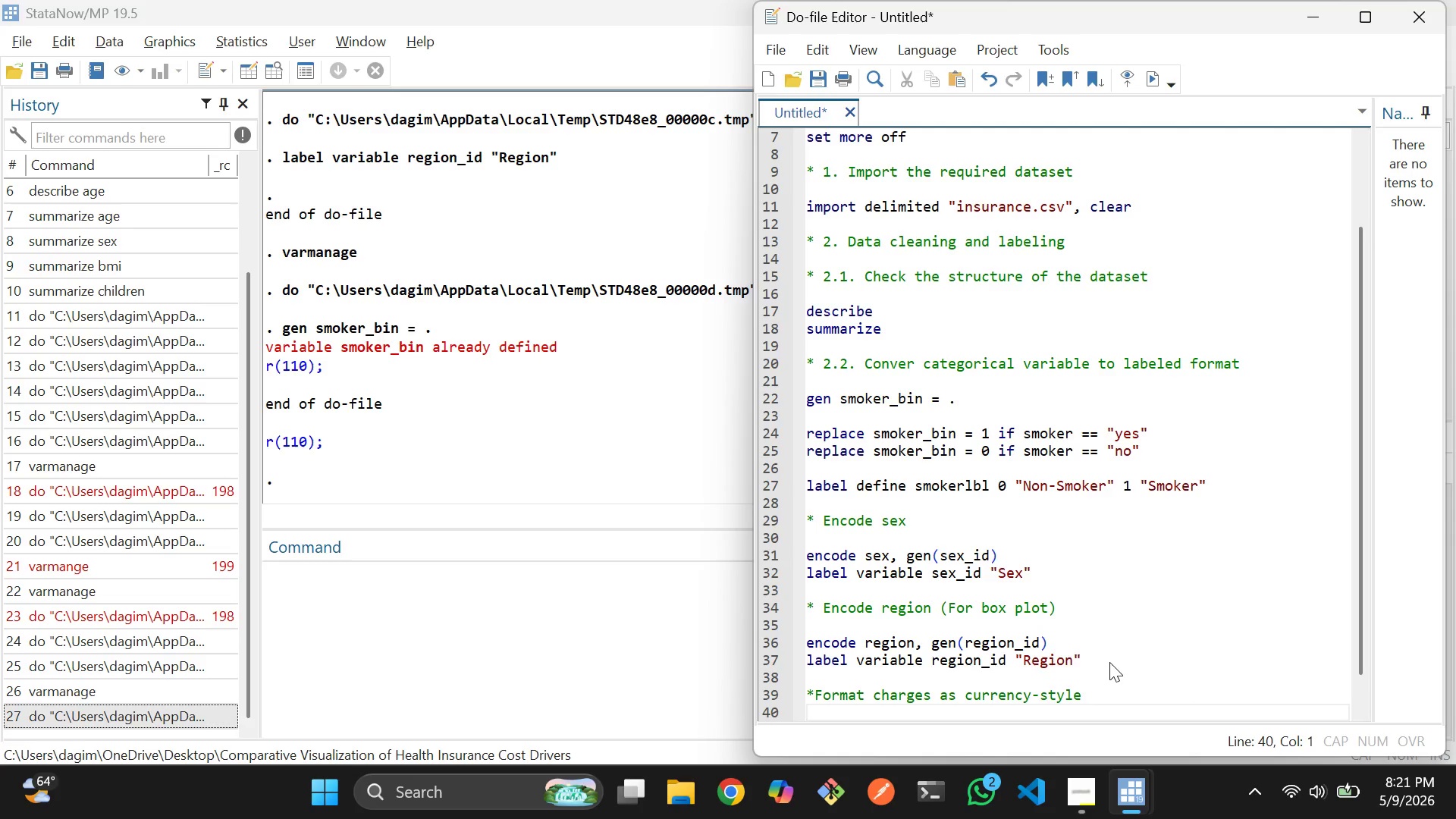 
type(display)
 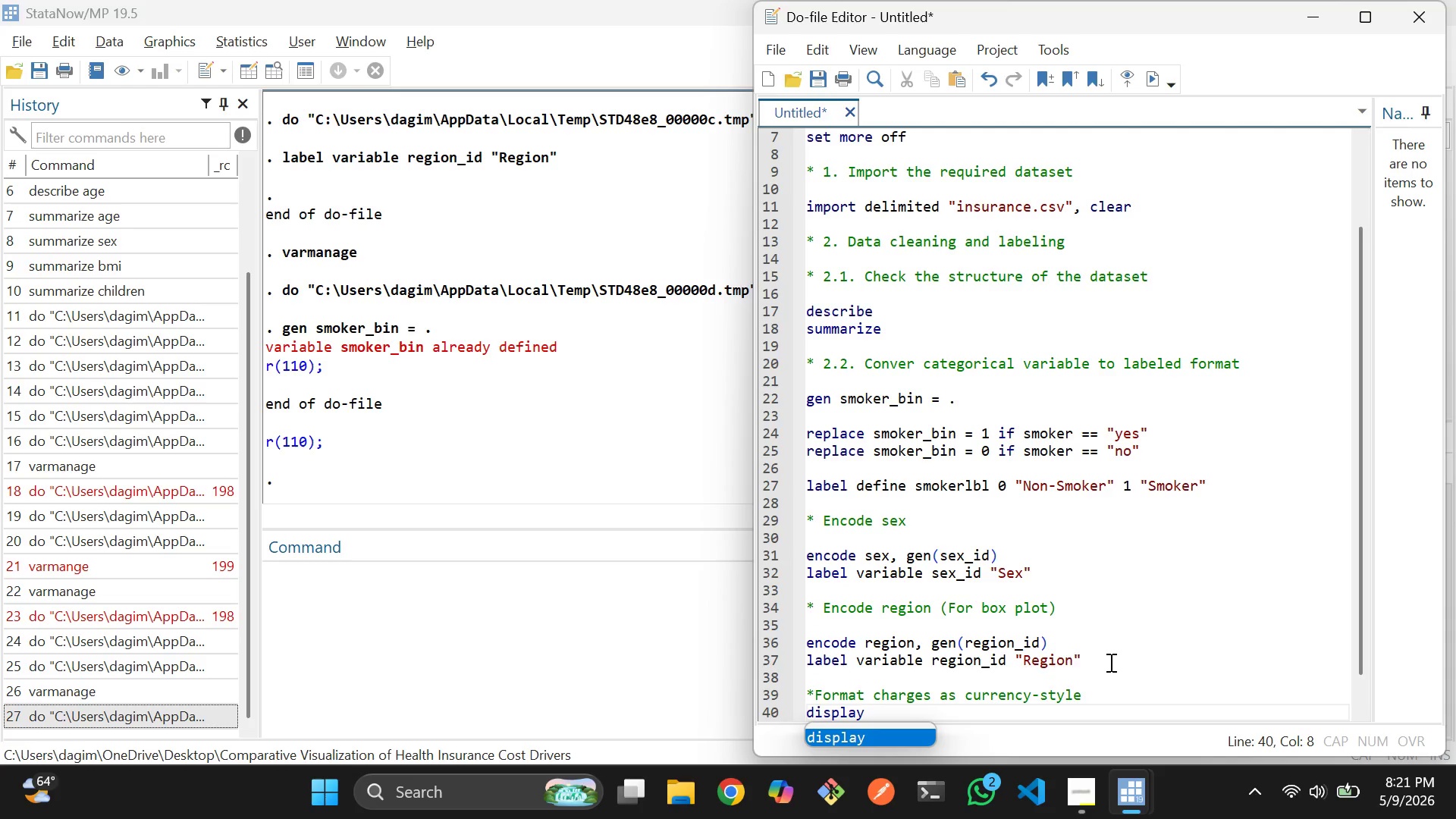 
key(Enter)
 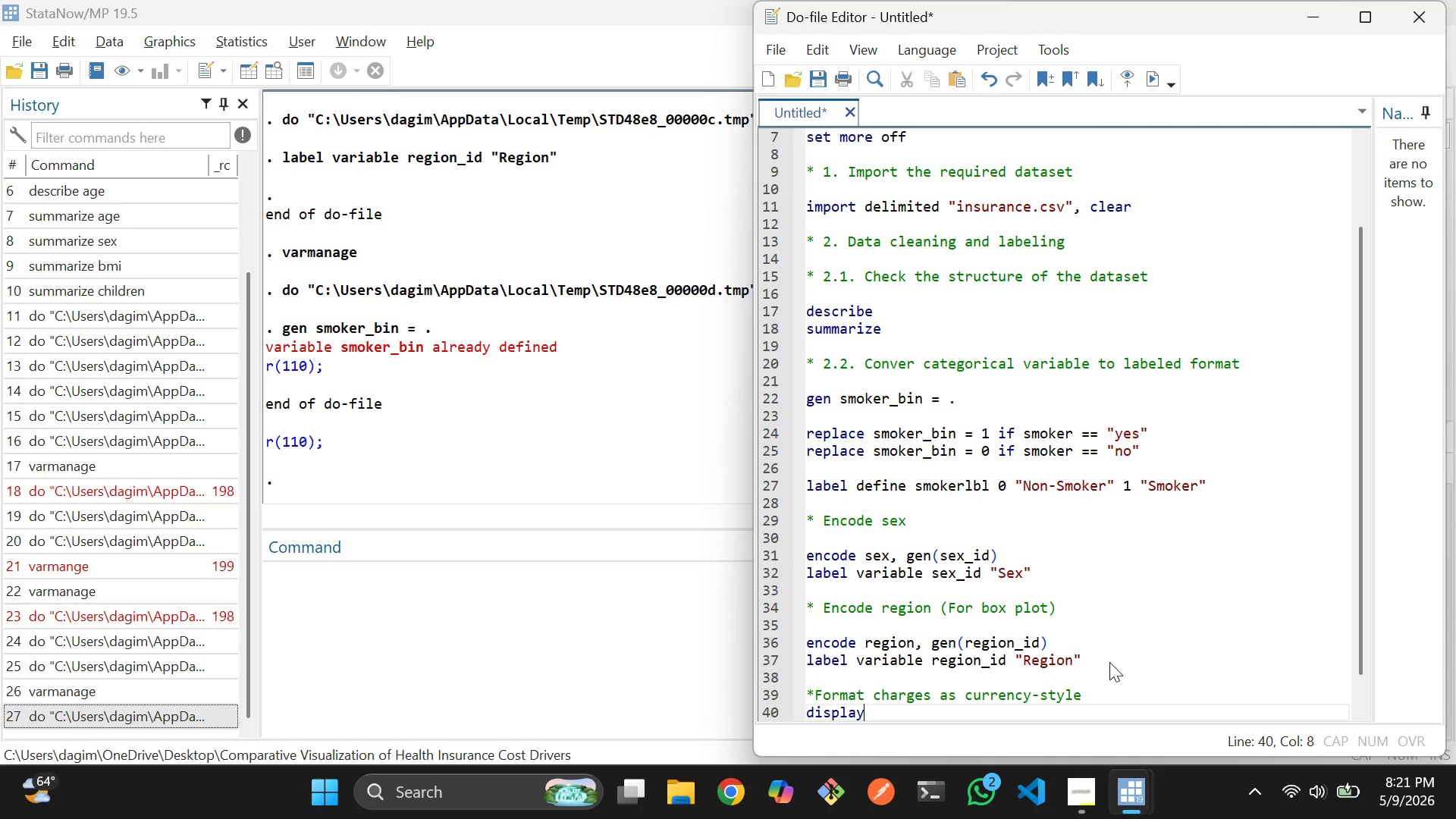 
key(Enter)
 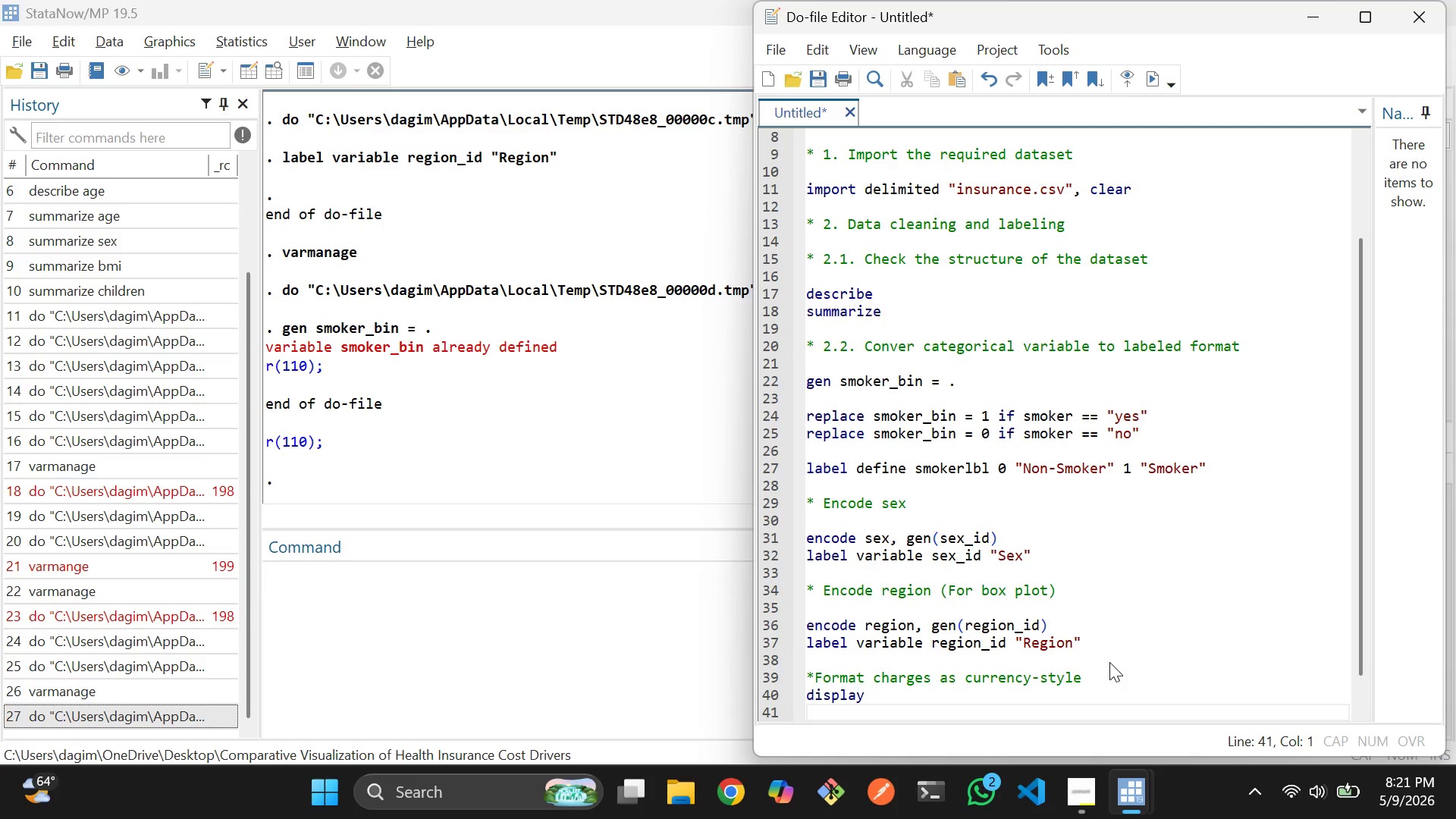 
type(format charge )
 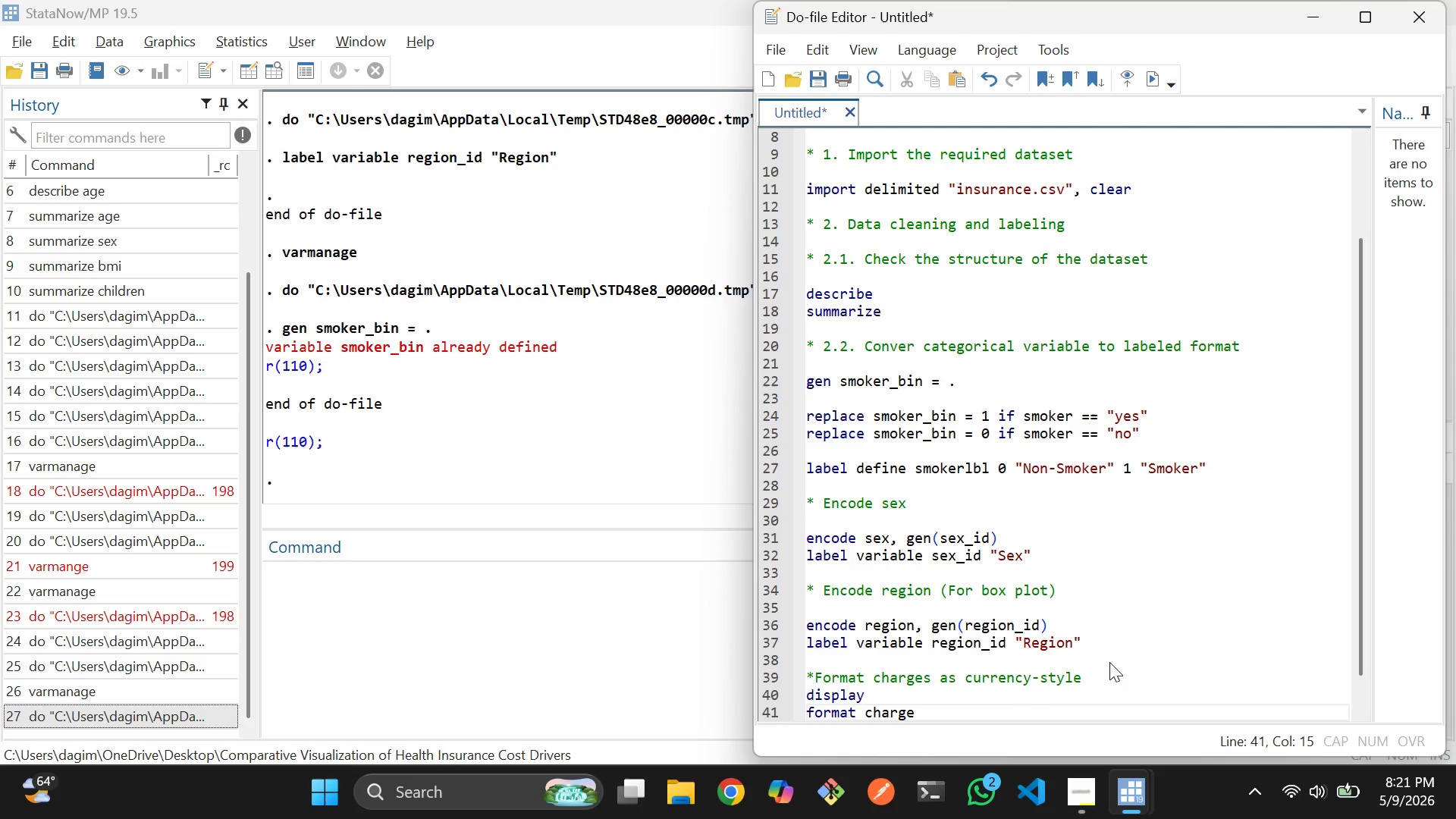 
type(%12.0fc)
 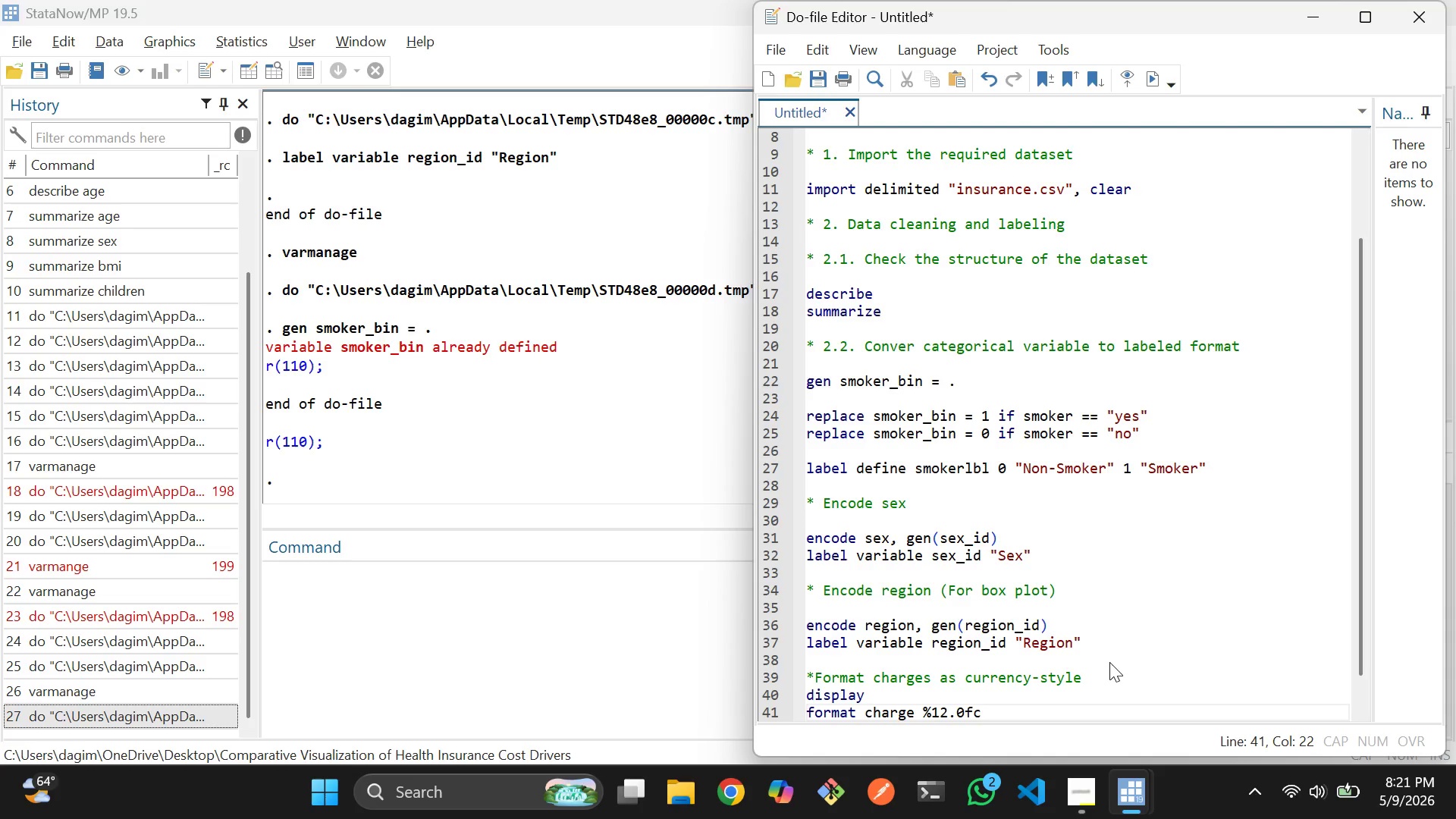 
key(Enter)
 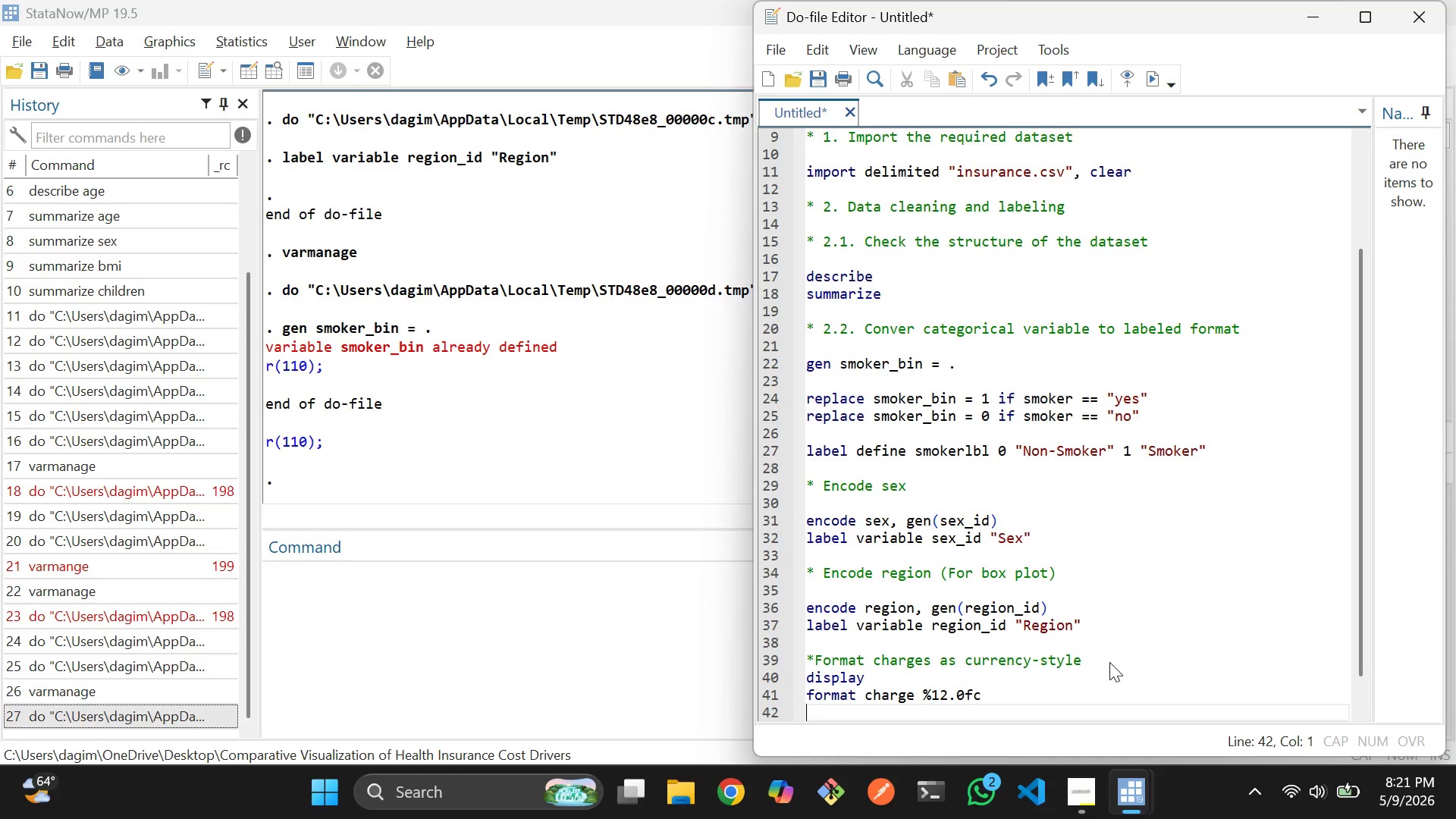 
key(Enter)
 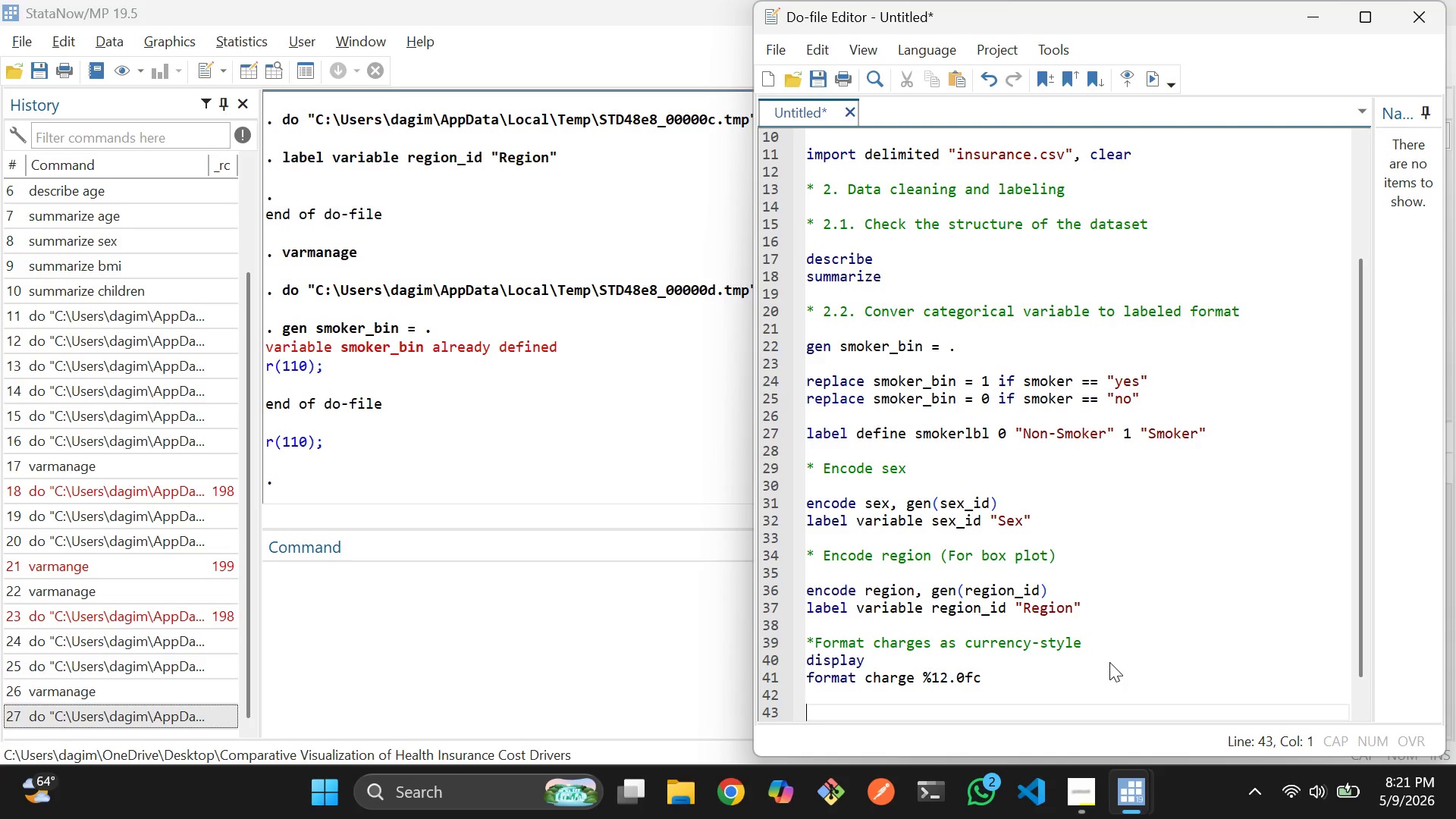 
wait(12.47)
 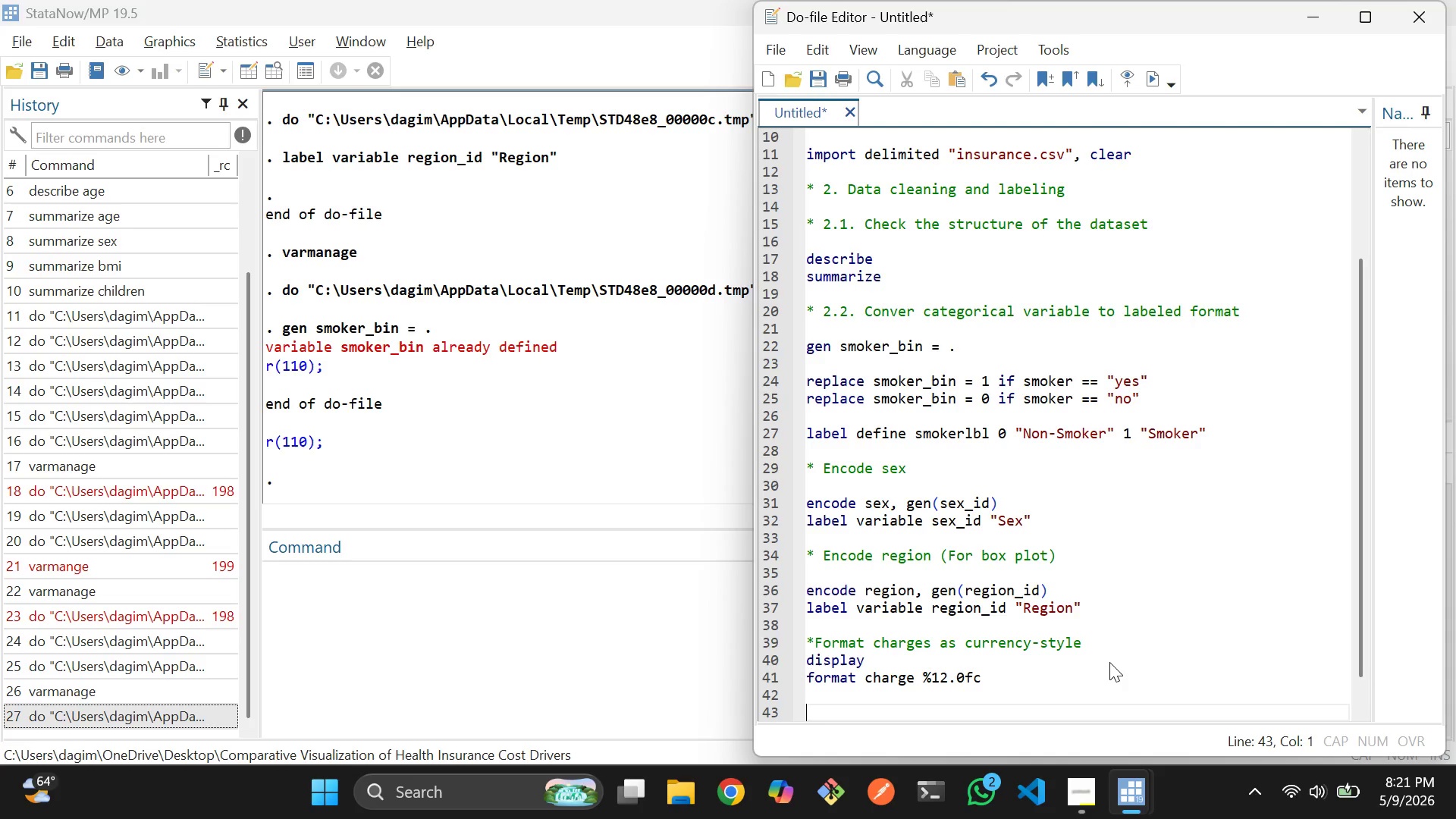 
left_click([819, 464])
 